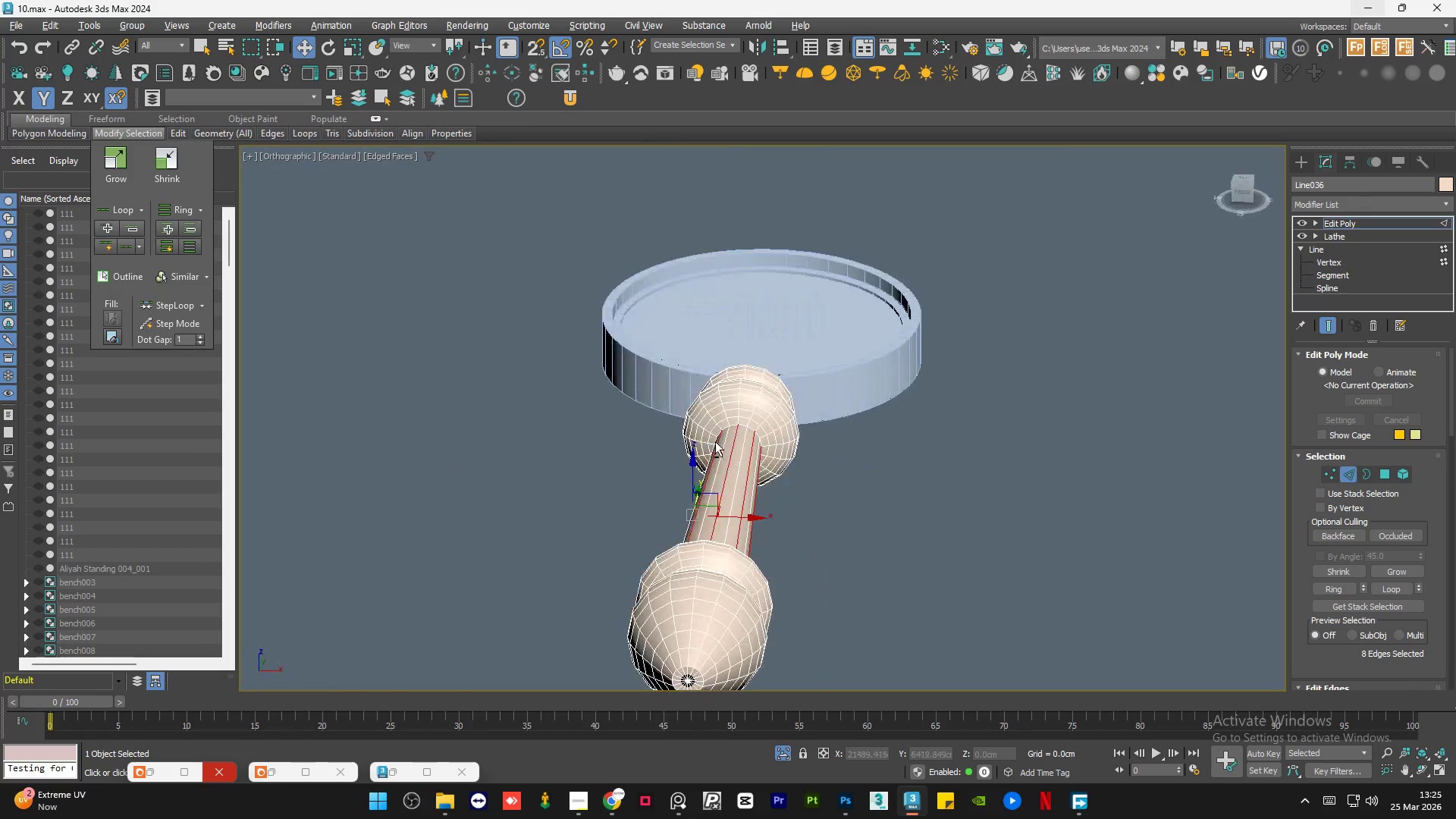 
hold_key(key=AltLeft, duration=0.89)
 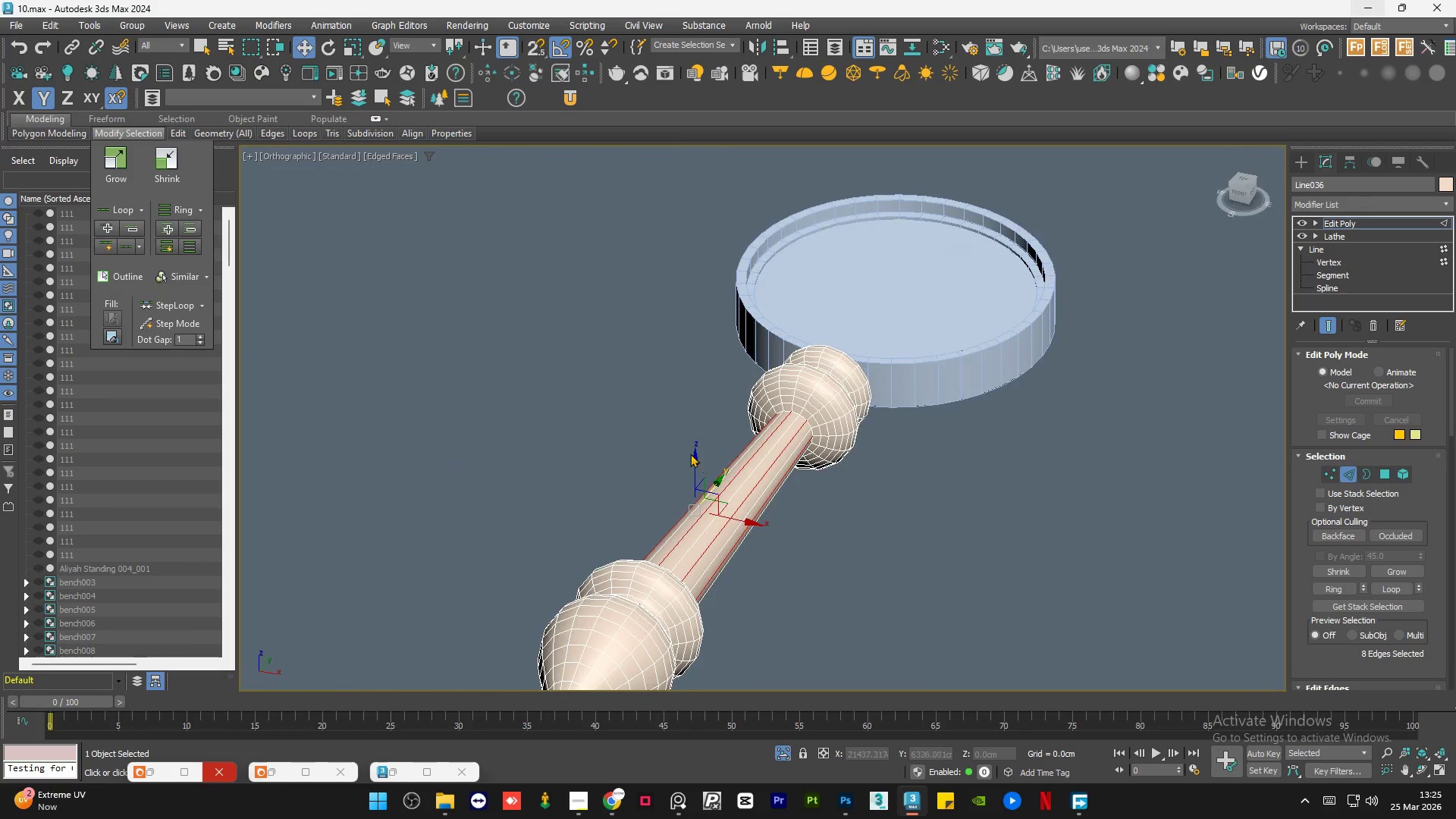 
hold_key(key=AltLeft, duration=0.89)
 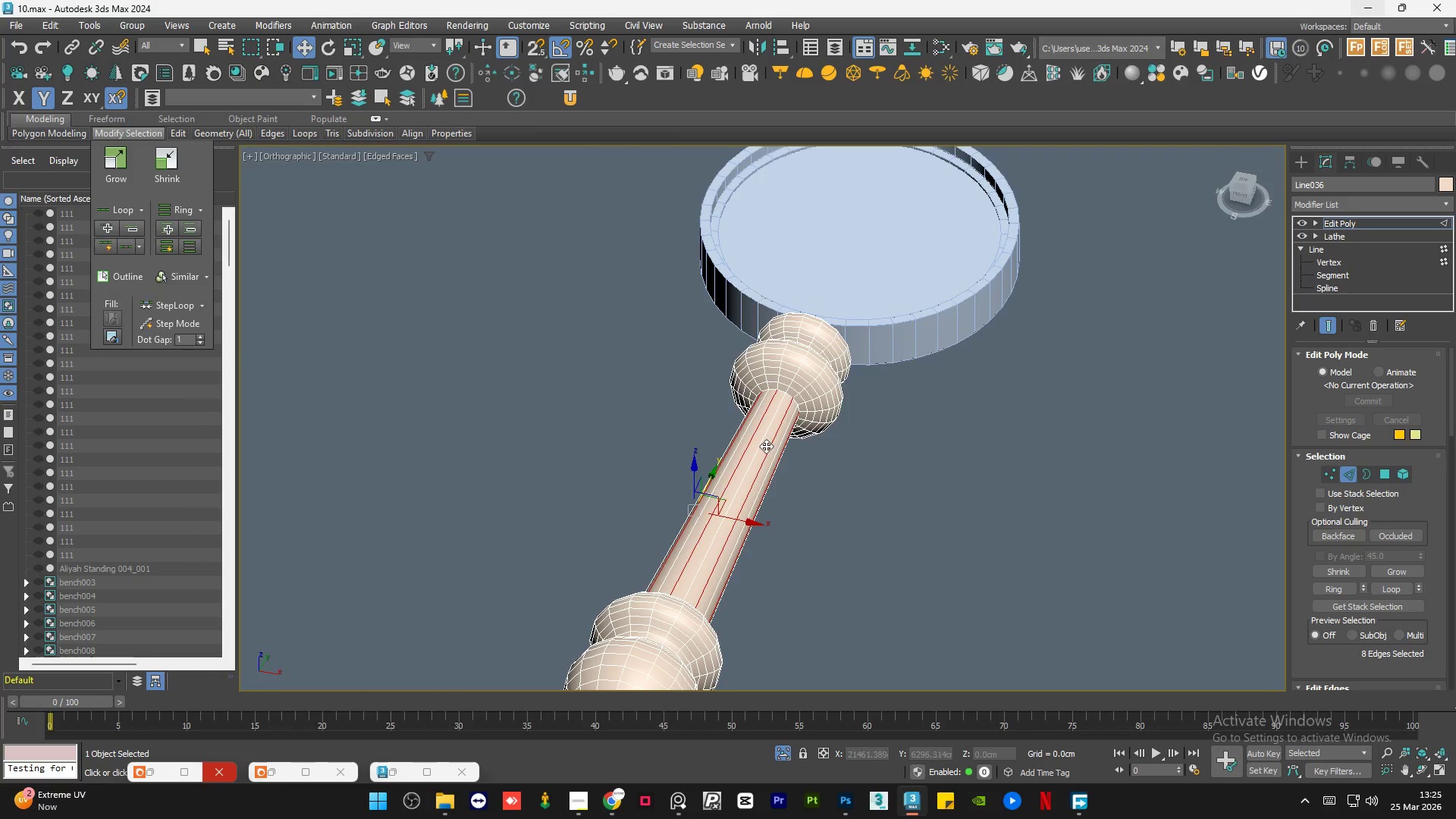 
scroll: coordinate [765, 446], scroll_direction: up, amount: 1.0
 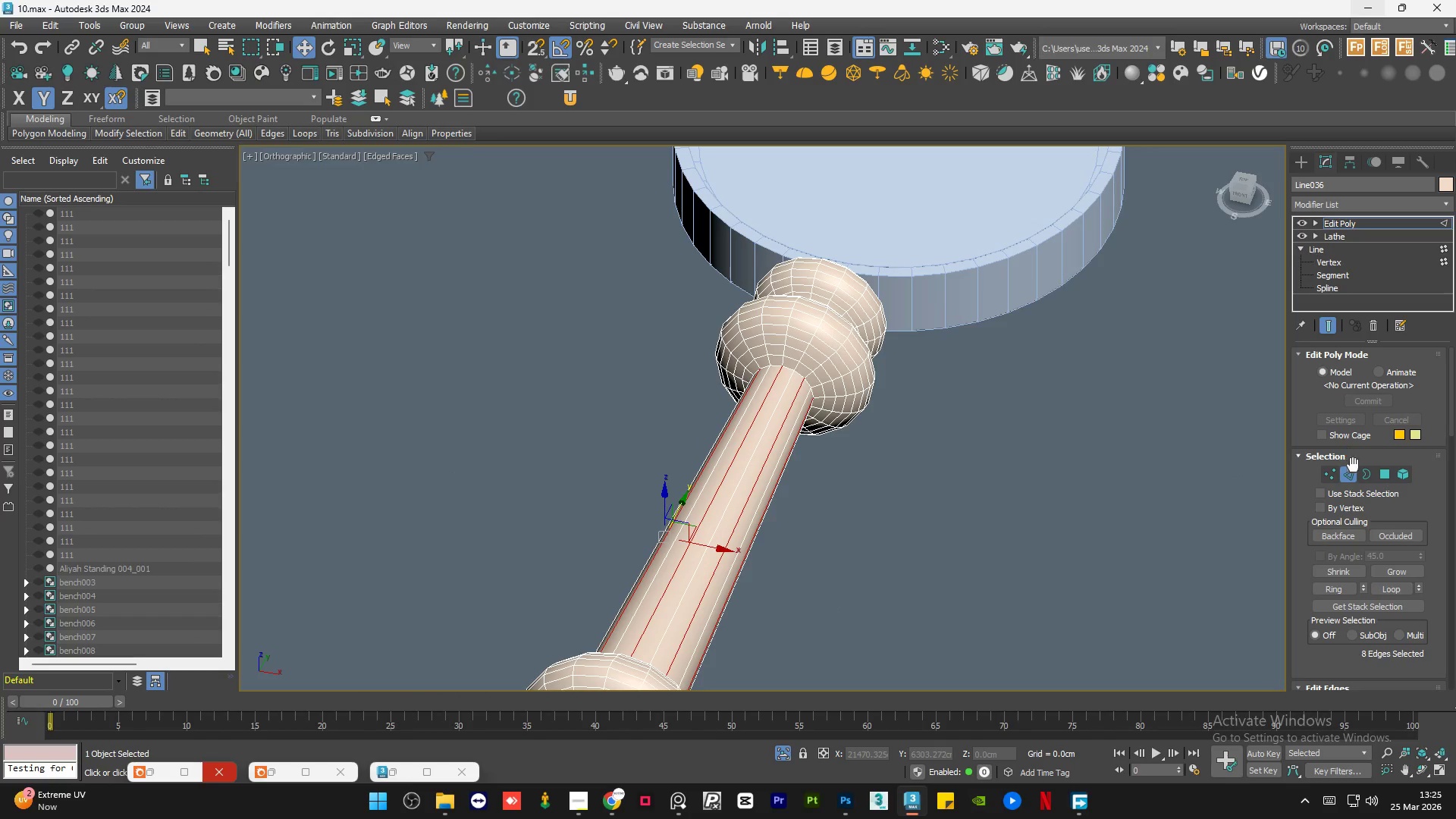 
left_click_drag(start_coordinate=[1451, 403], to_coordinate=[1455, 445])
 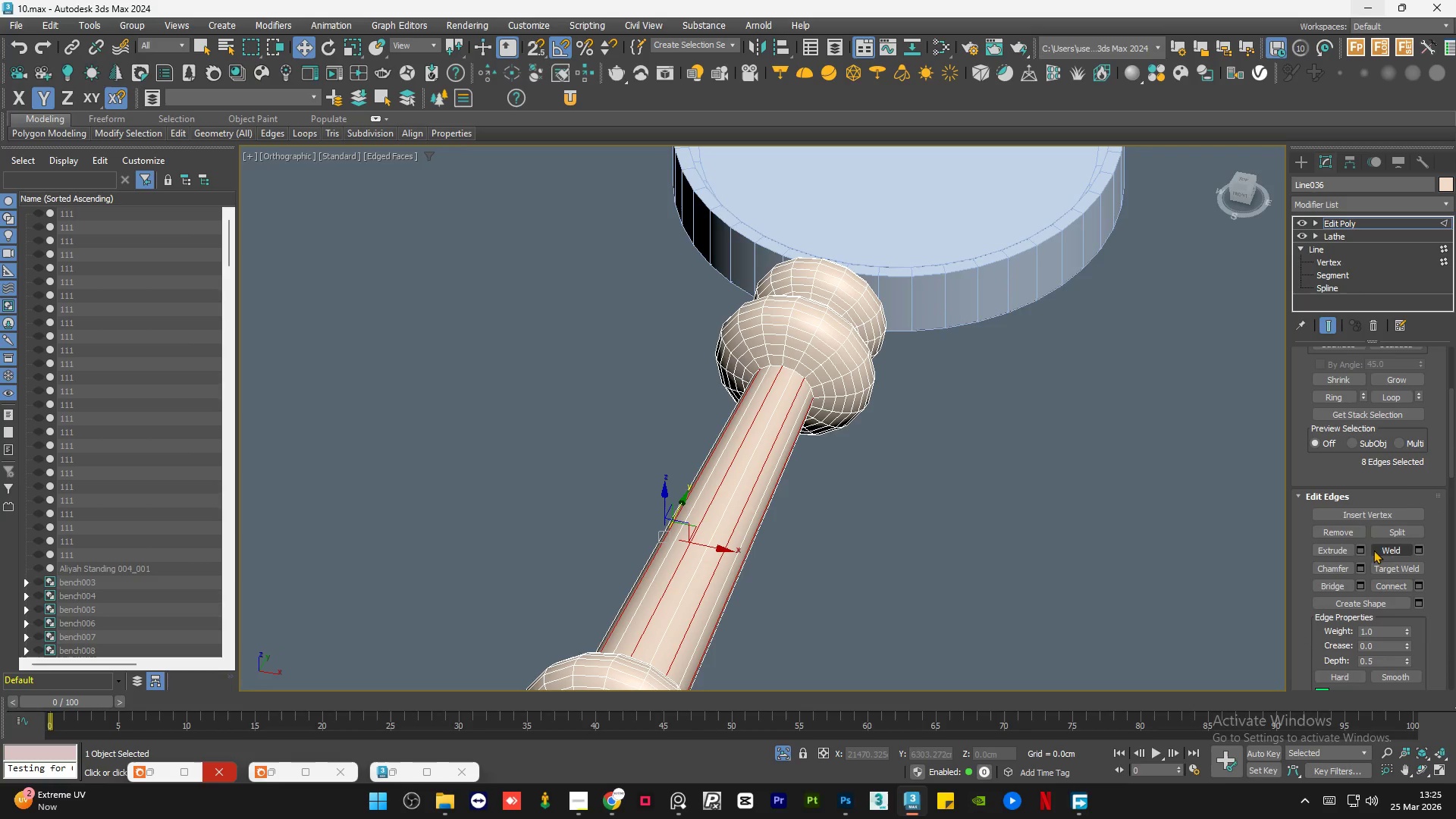 
left_click([1365, 553])
 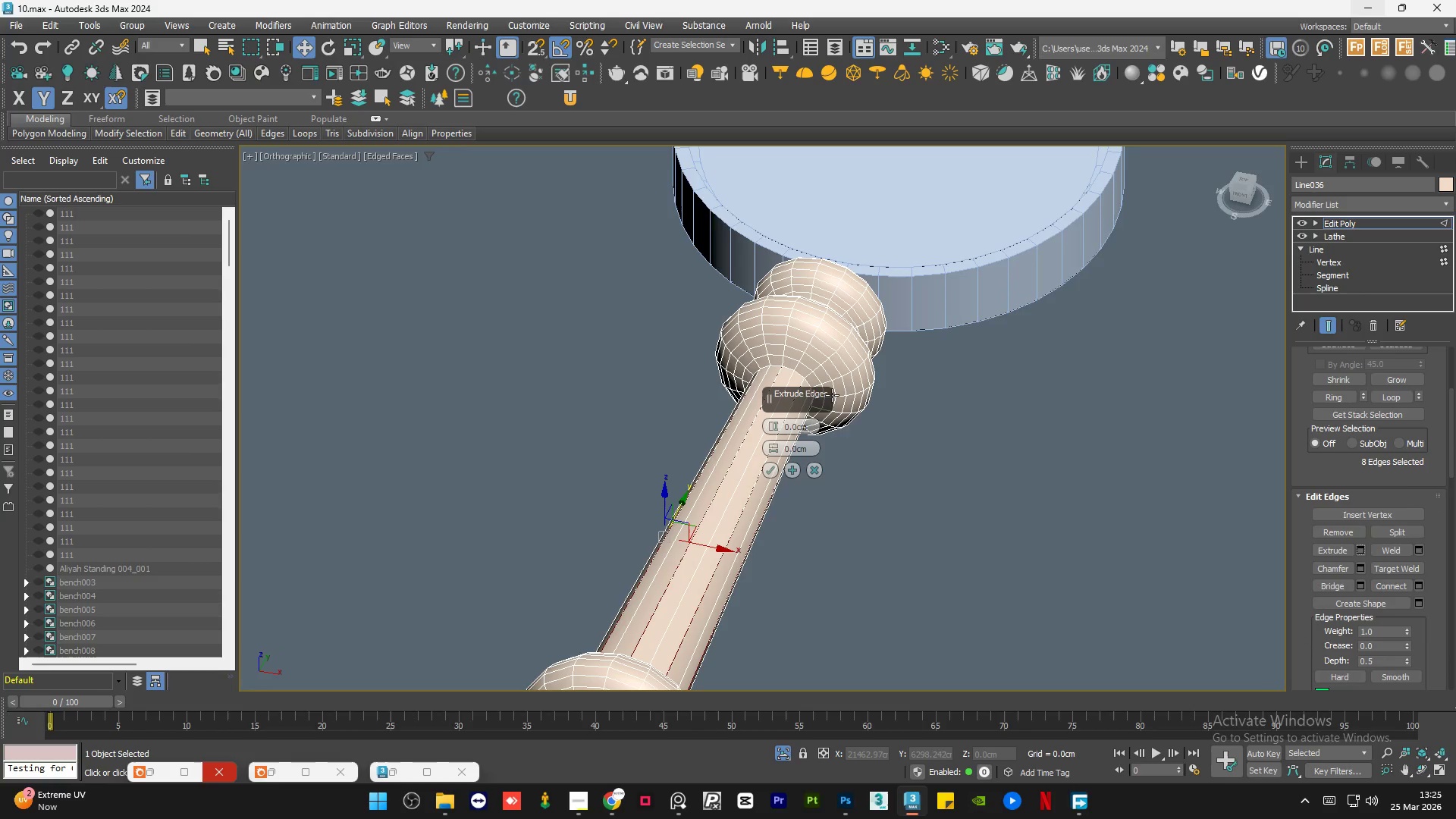 
scroll: coordinate [836, 438], scroll_direction: up, amount: 2.0
 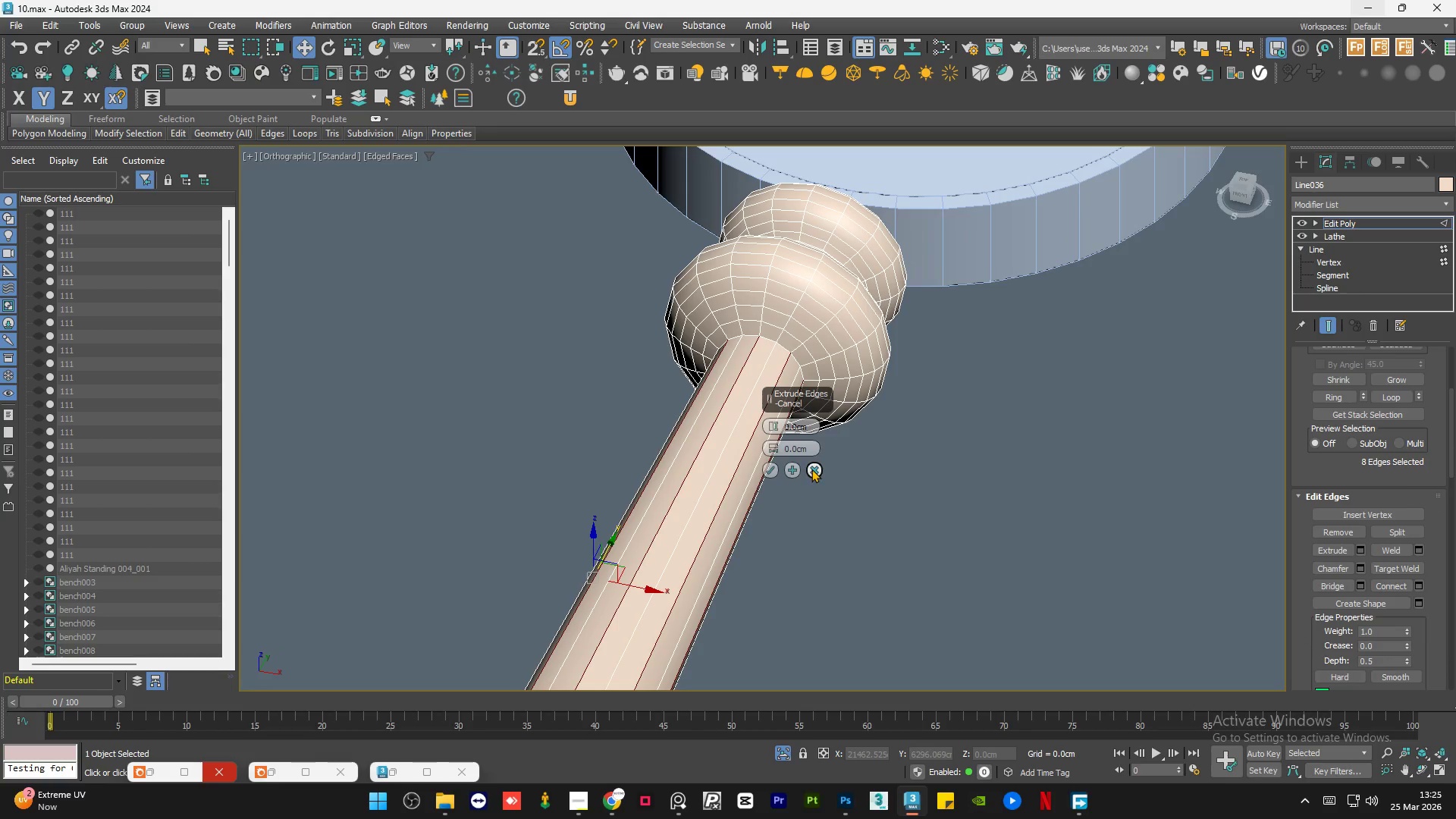 
left_click([811, 469])
 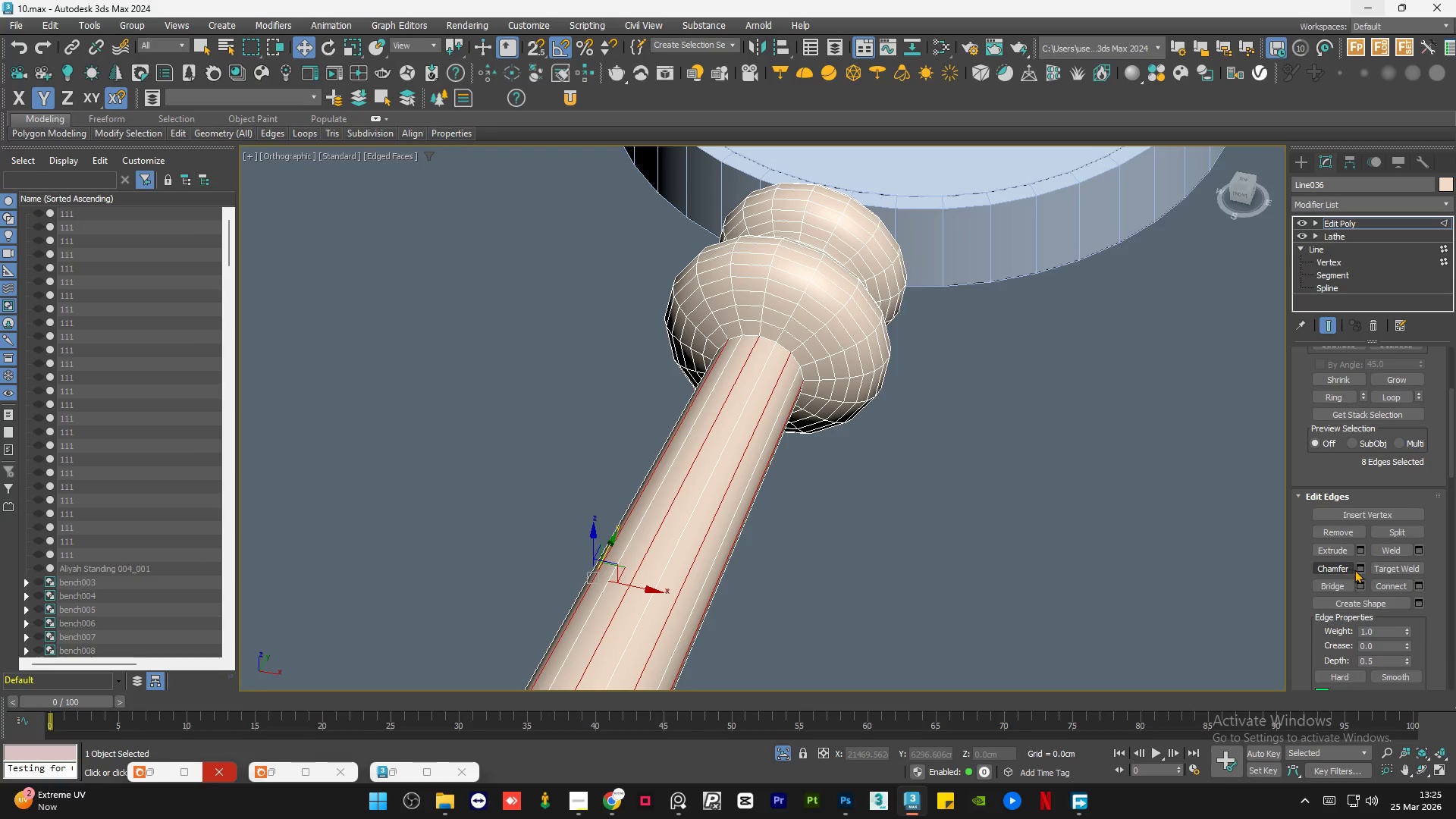 
left_click([1357, 570])
 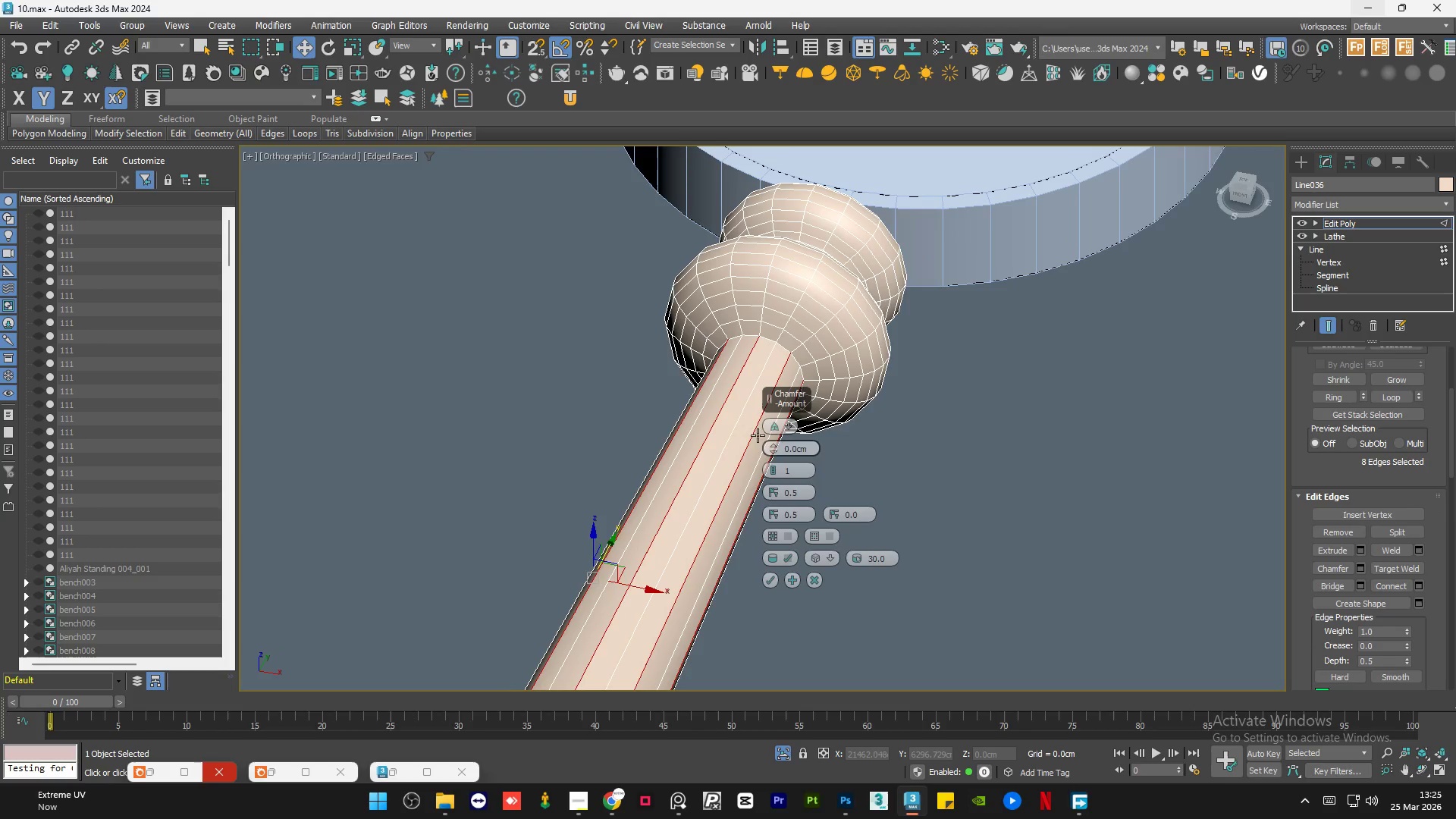 
scroll: coordinate [744, 433], scroll_direction: up, amount: 1.0
 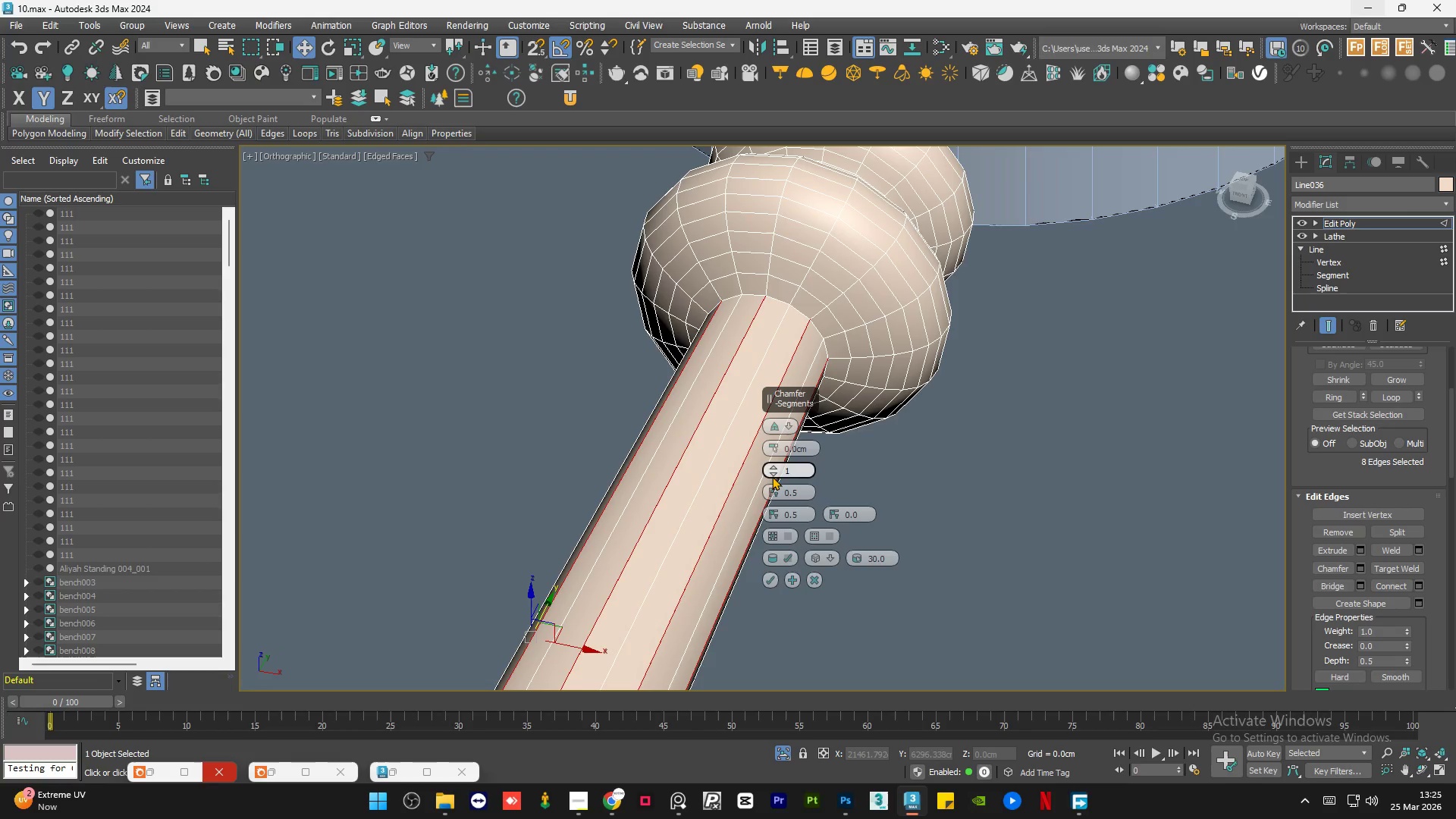 
left_click([772, 474])
 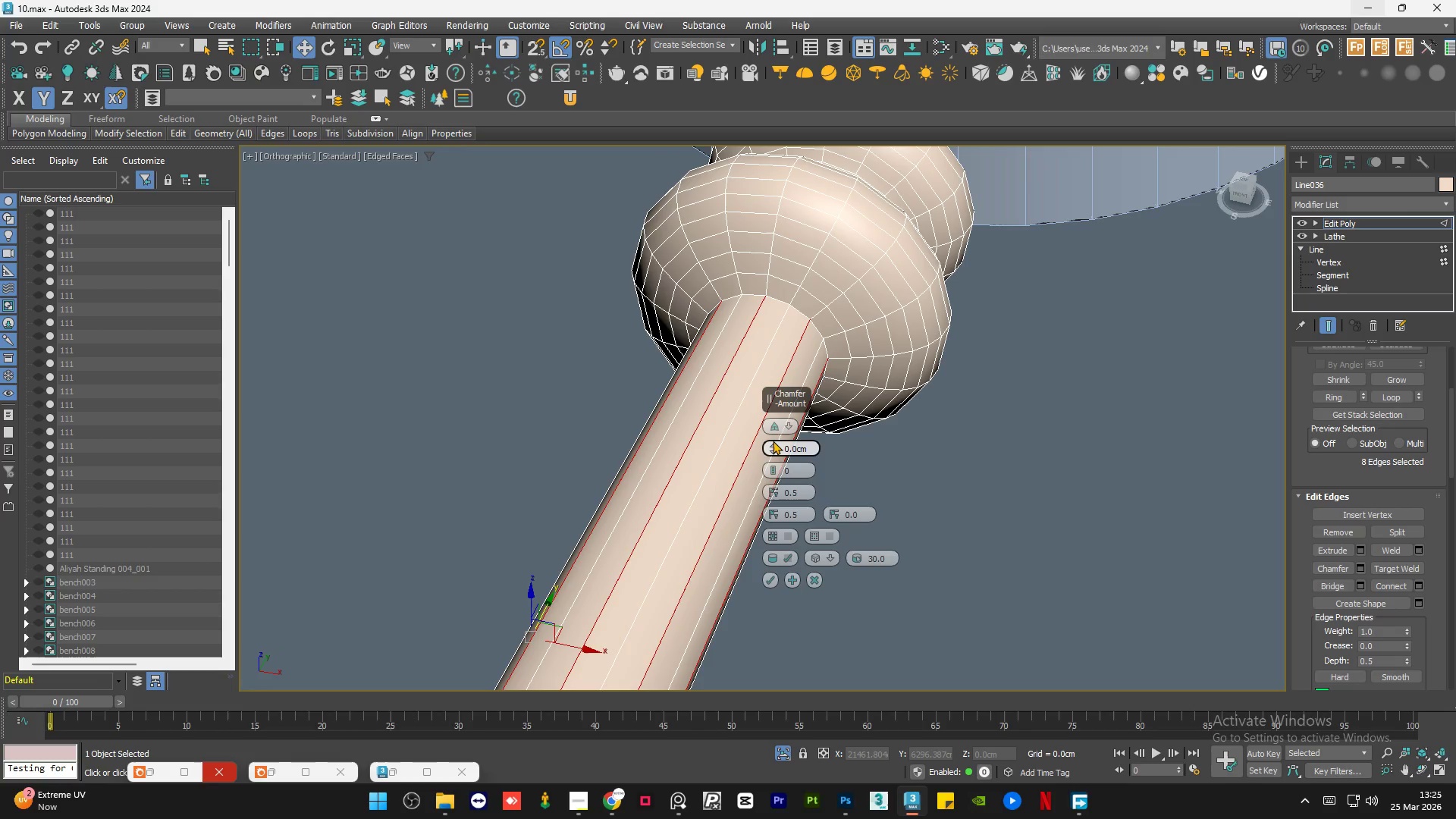 
left_click_drag(start_coordinate=[773, 443], to_coordinate=[773, 433])
 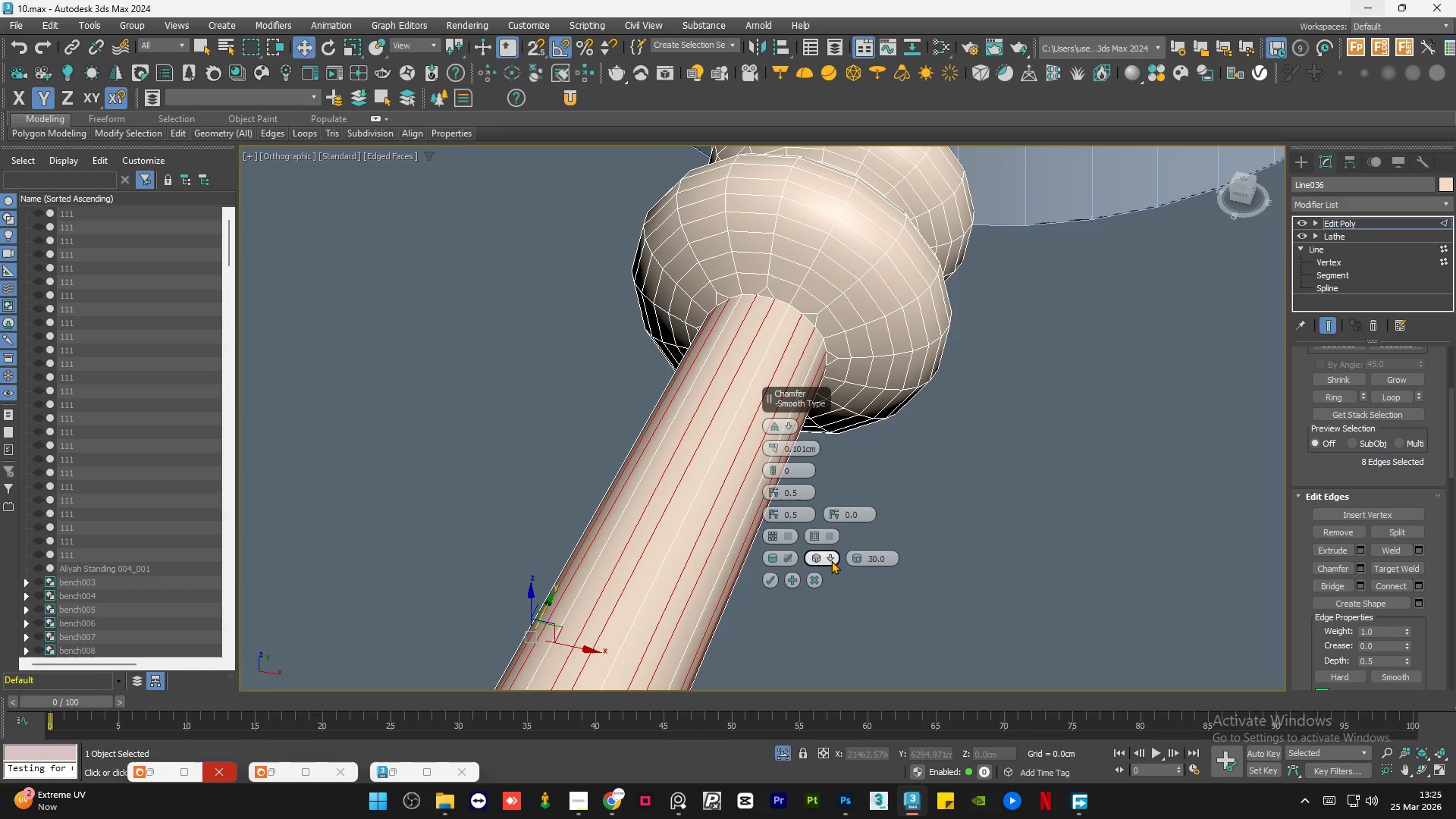 
left_click([831, 560])
 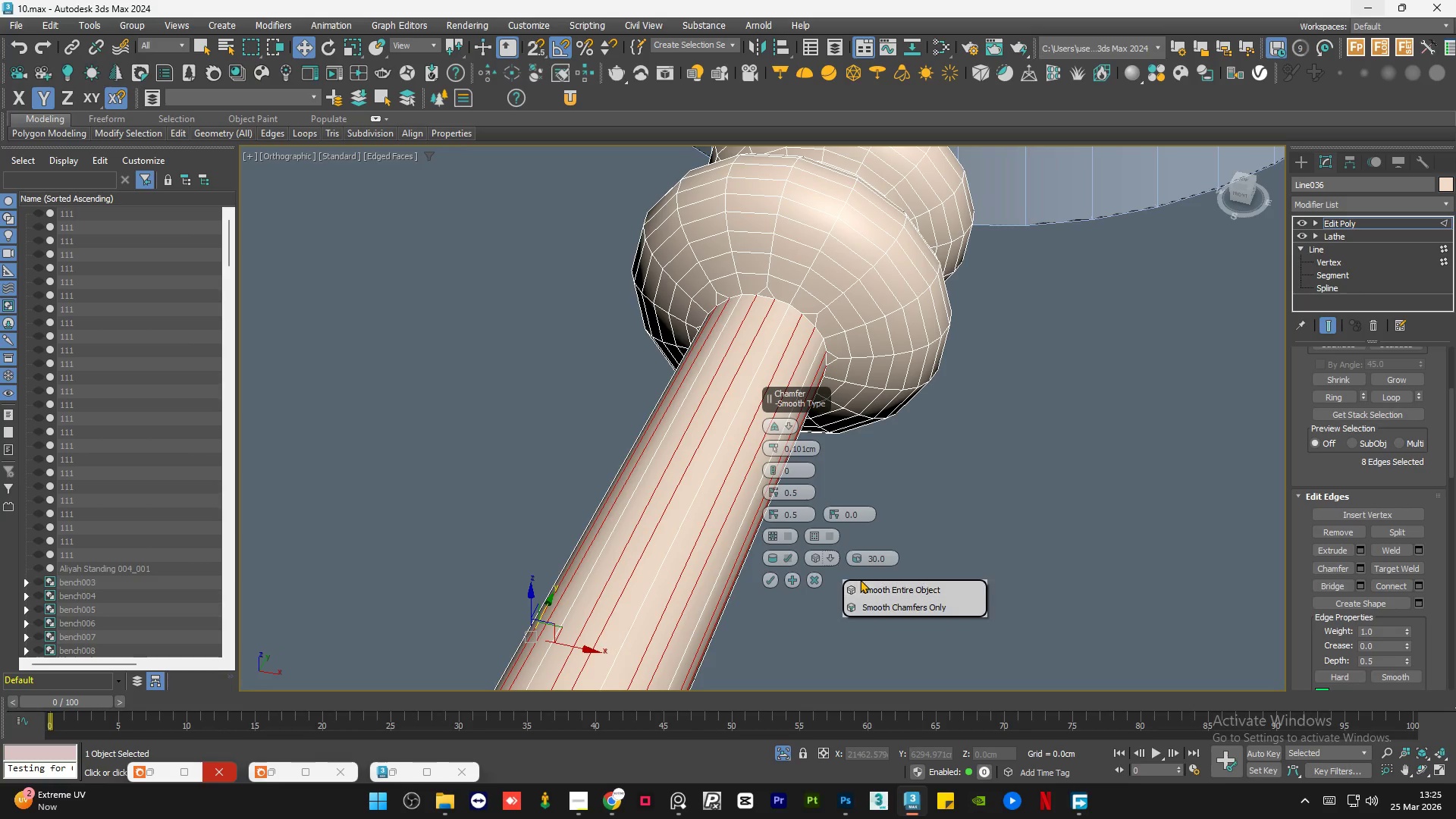 
left_click([868, 602])
 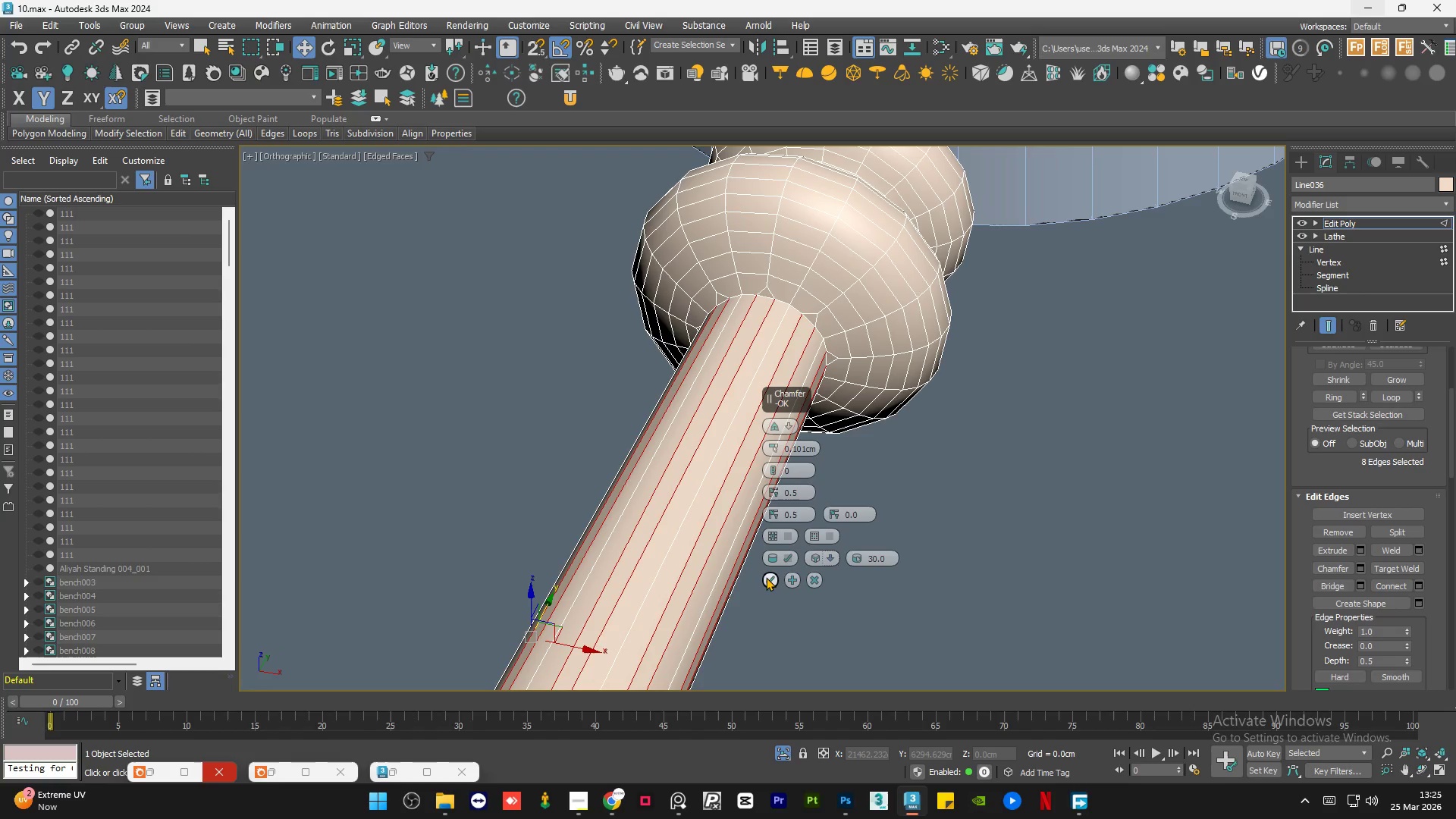 
left_click([767, 578])
 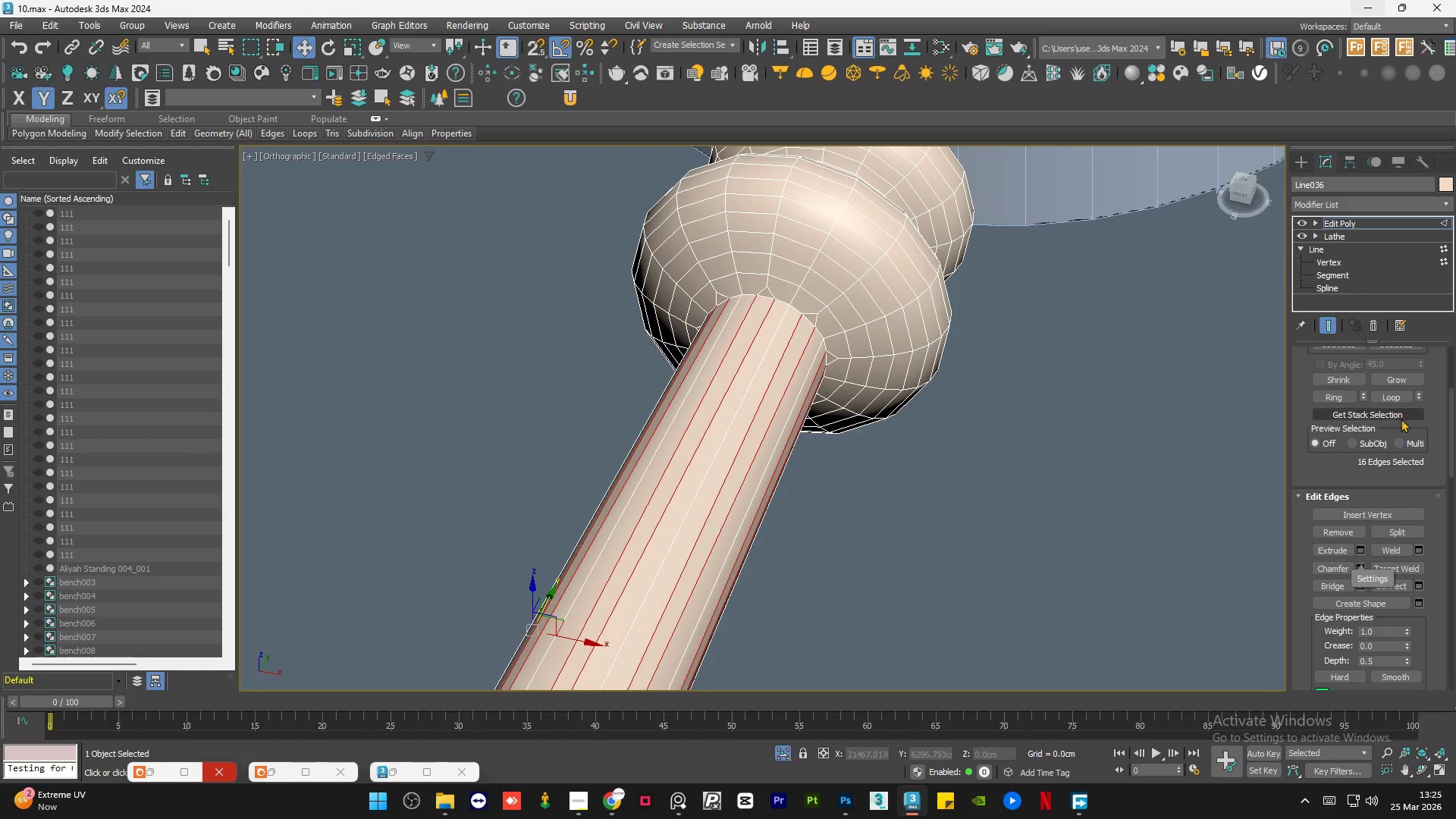 
left_click_drag(start_coordinate=[1448, 431], to_coordinate=[1454, 349])
 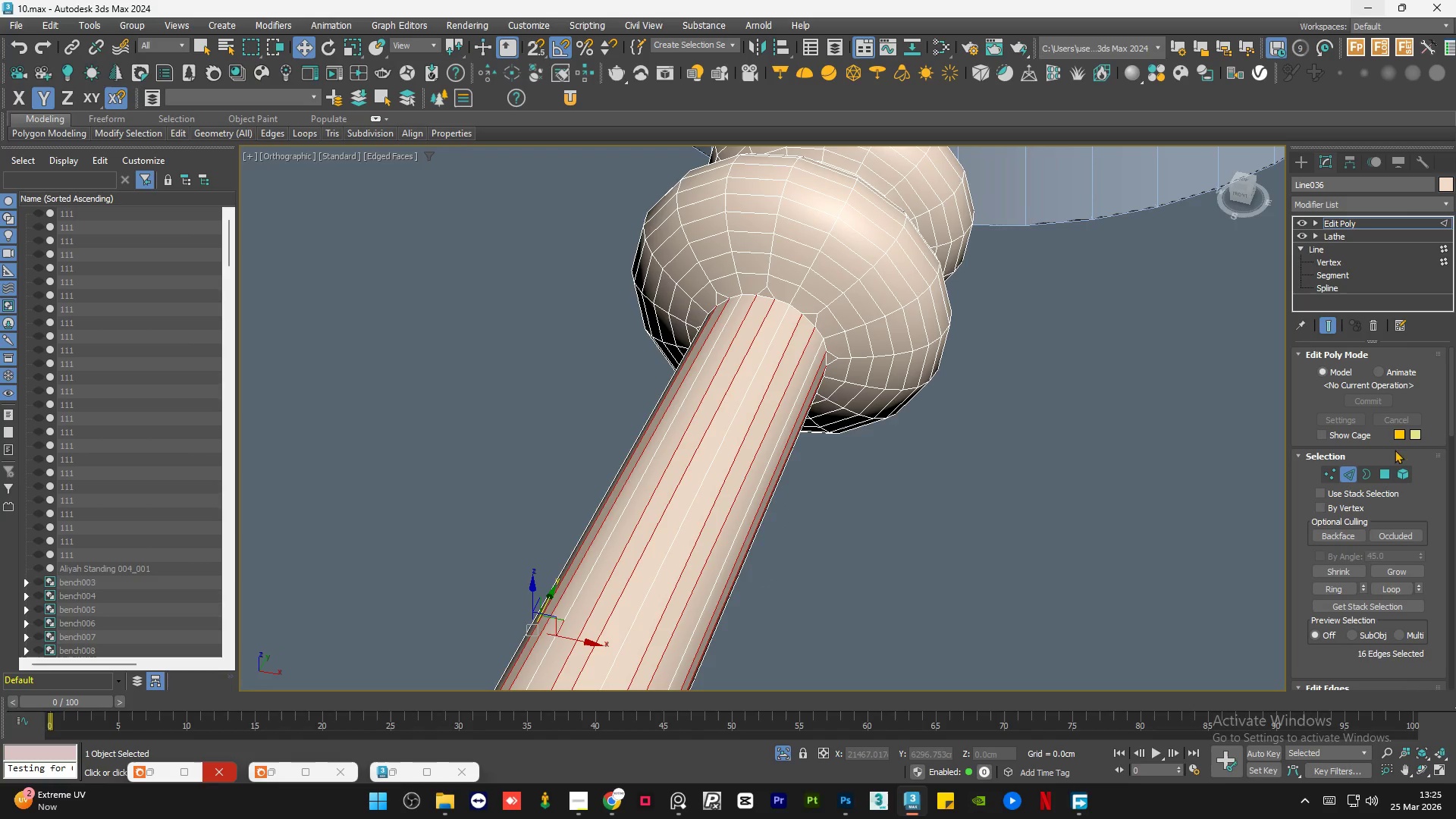 
hold_key(key=ControlLeft, duration=1.16)
left_click([1380, 474])
 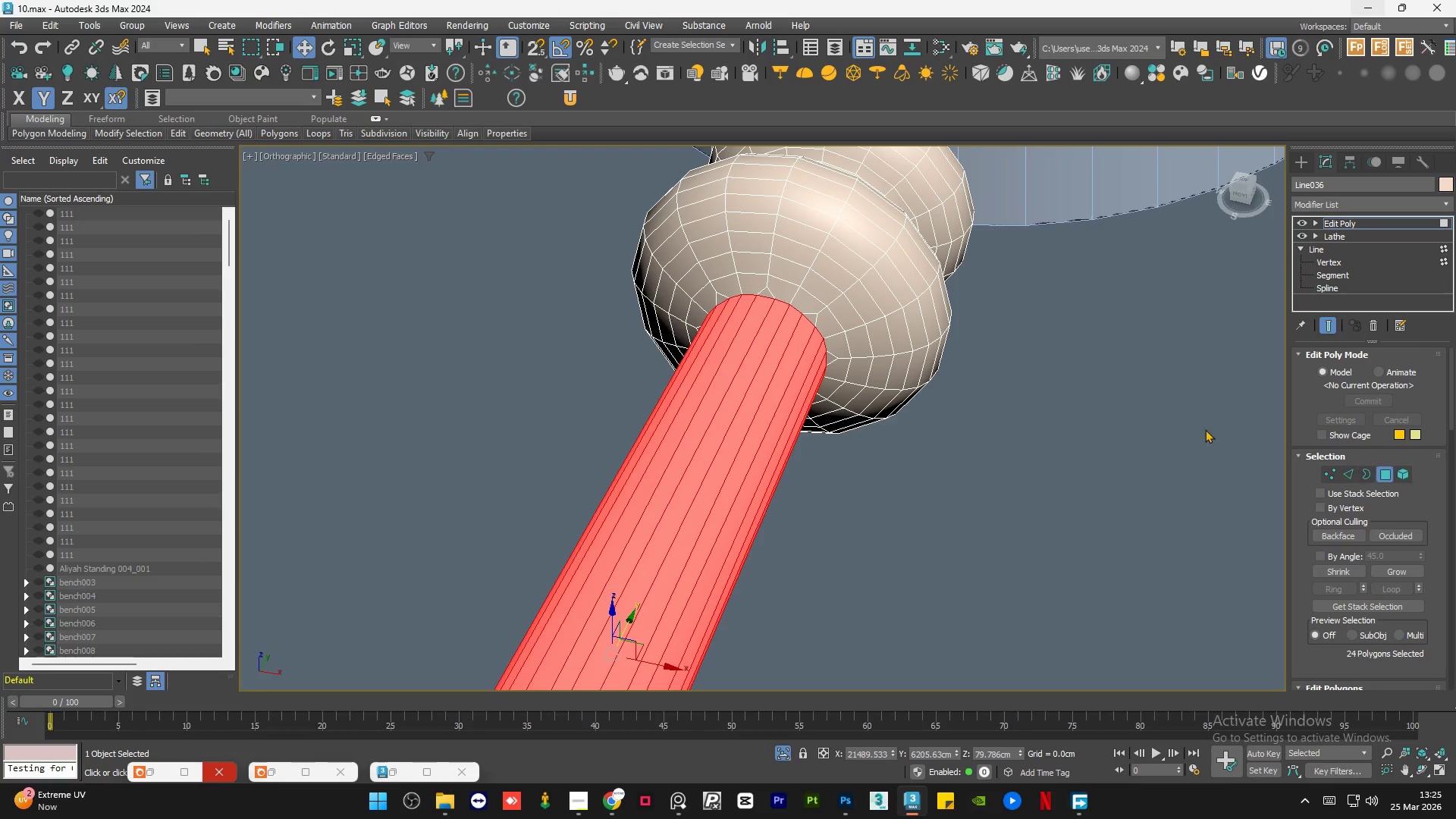 
key(Control+Z)
 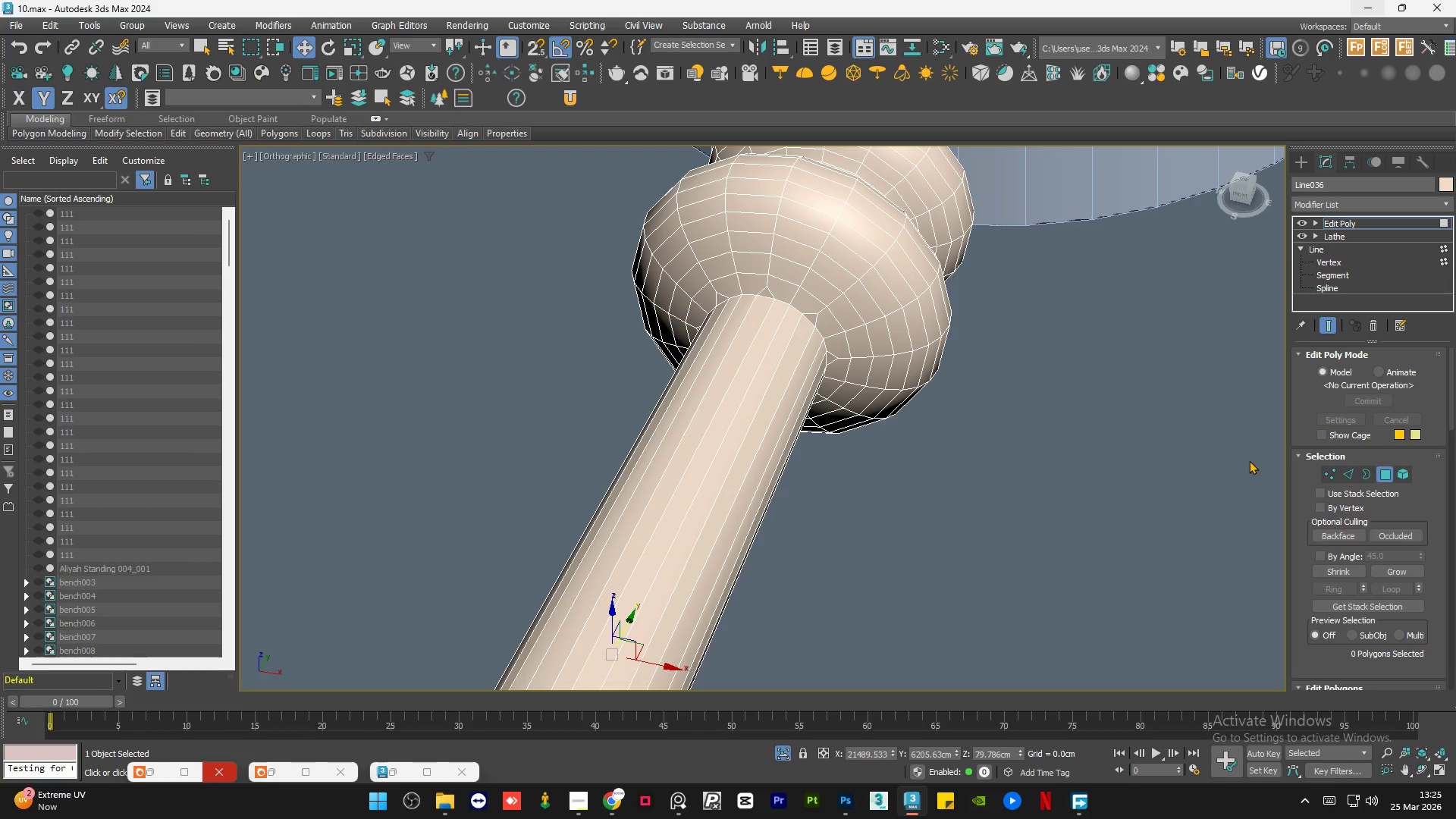 
key(Control+Z)
 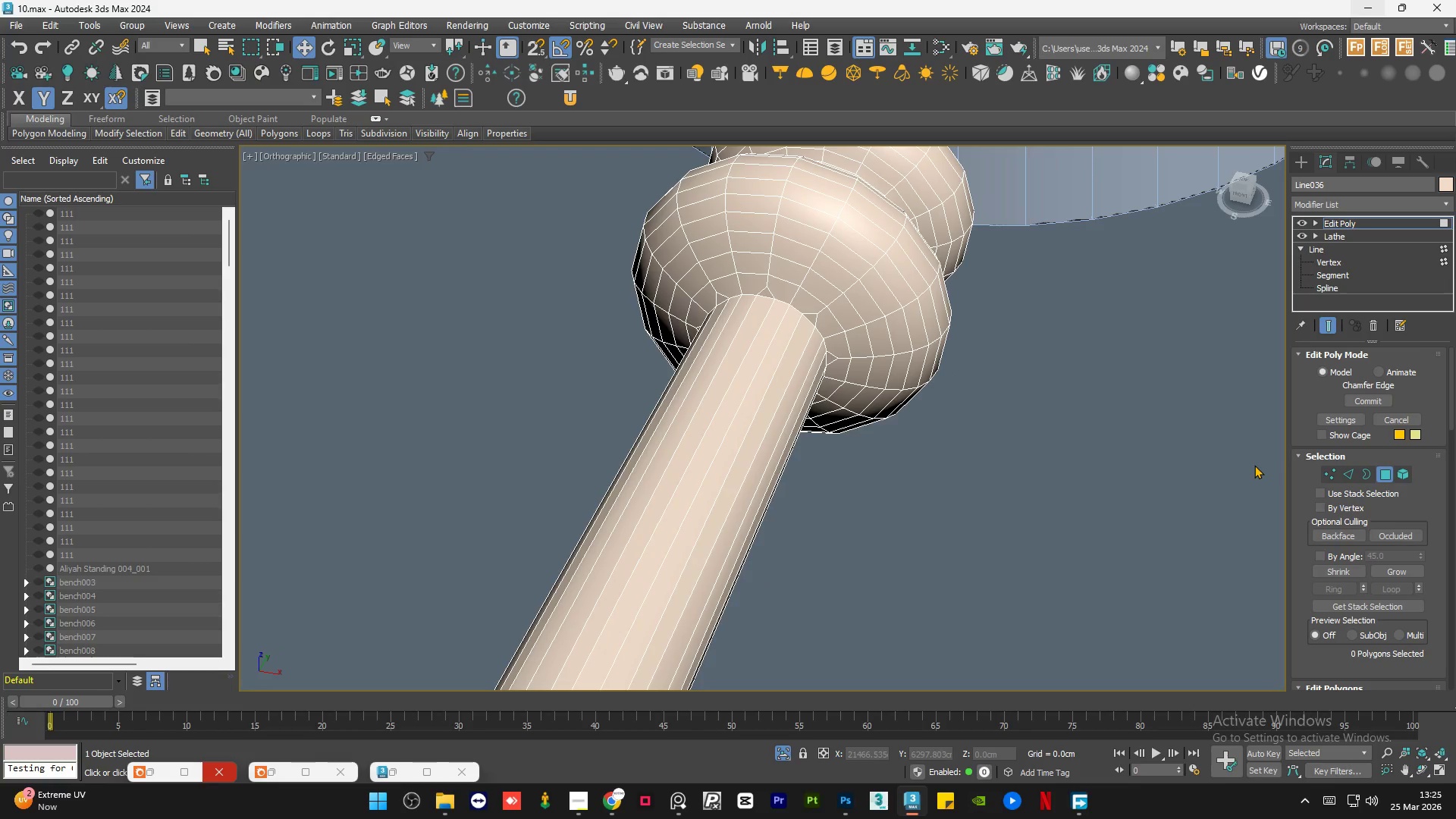 
key(Control+Z)
 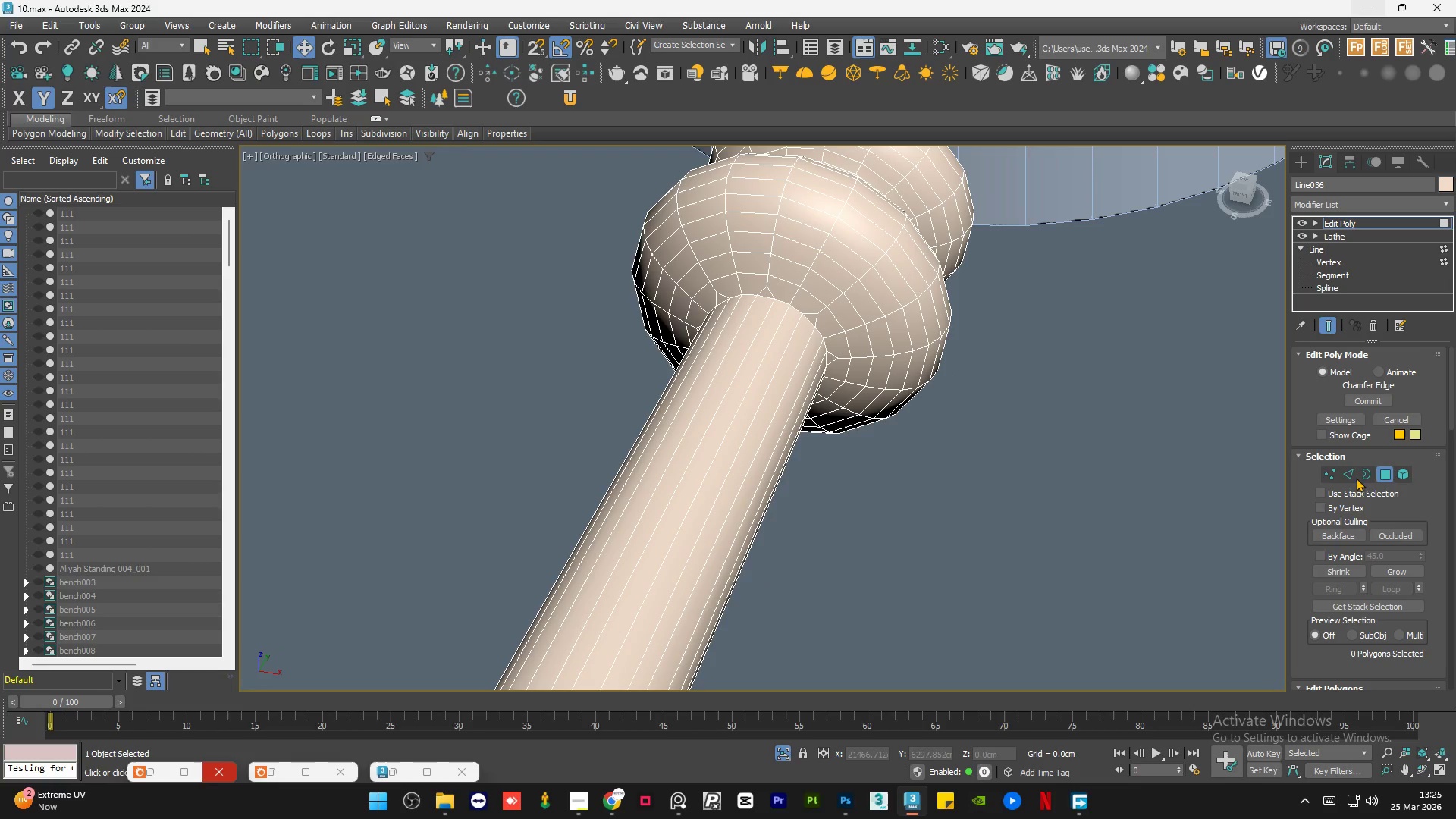 
left_click([1351, 472])
 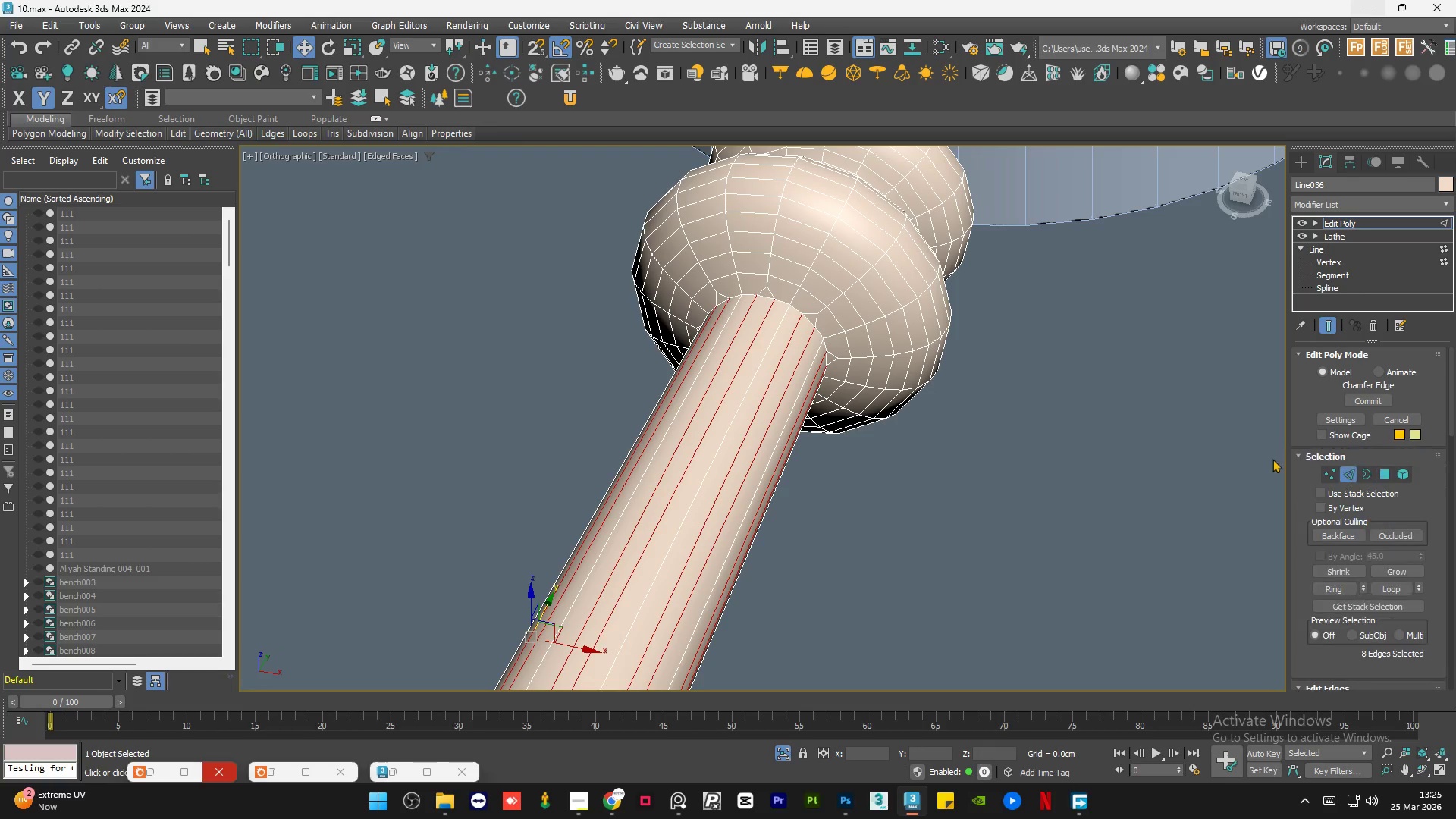 
key(Control+Z)
 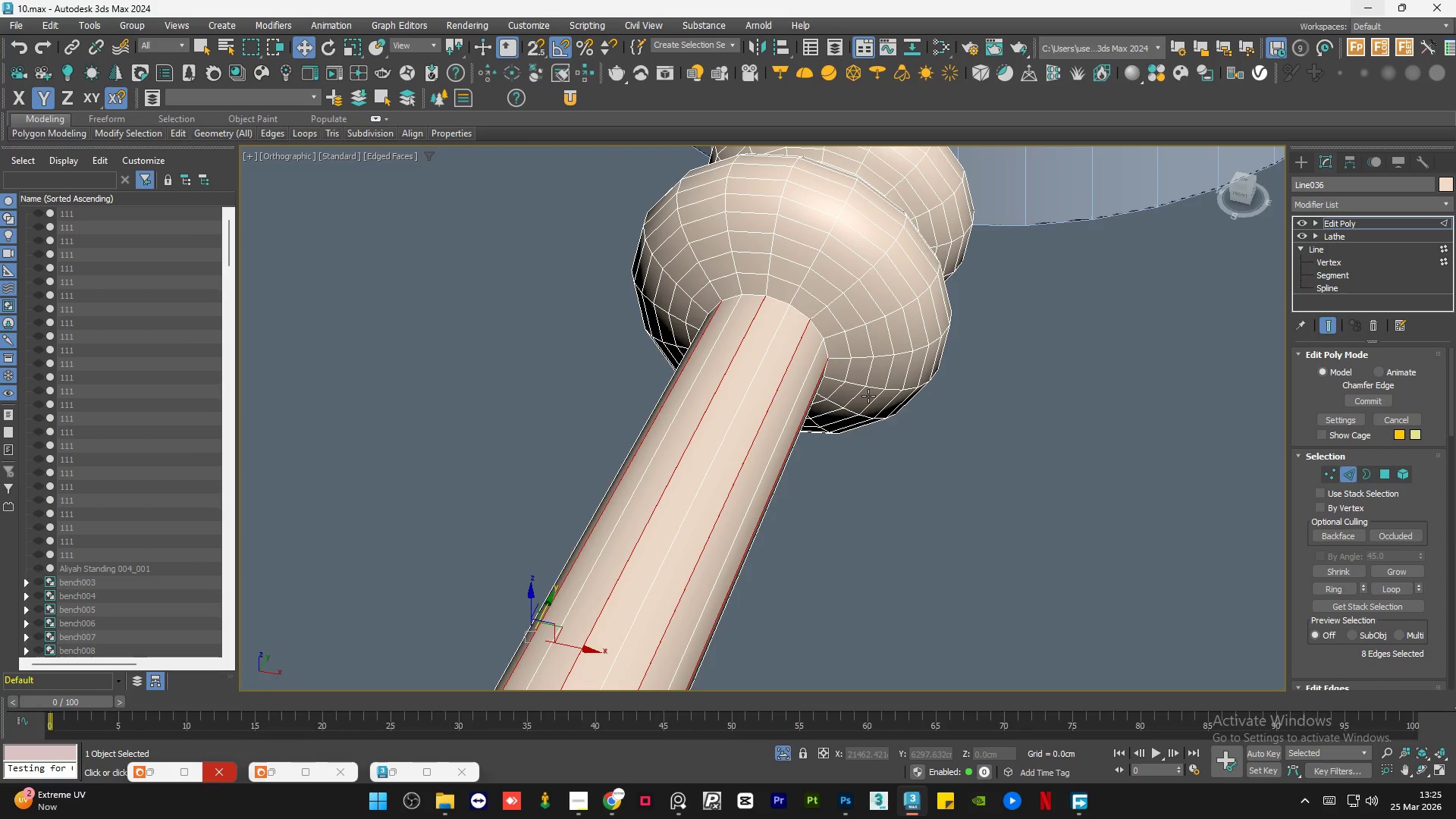 
key(Control+Y)
 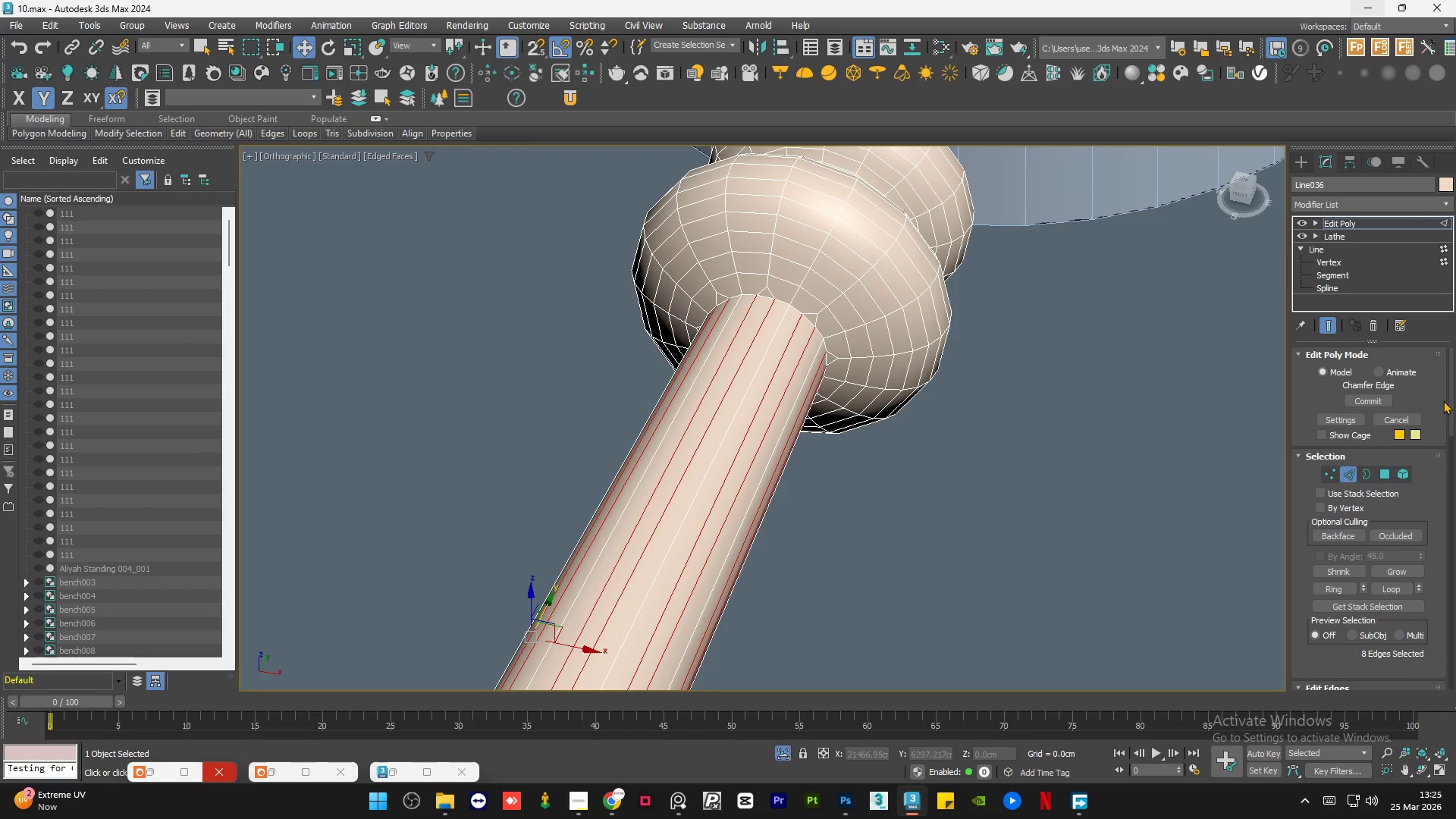 
left_click_drag(start_coordinate=[1448, 399], to_coordinate=[1451, 447])
 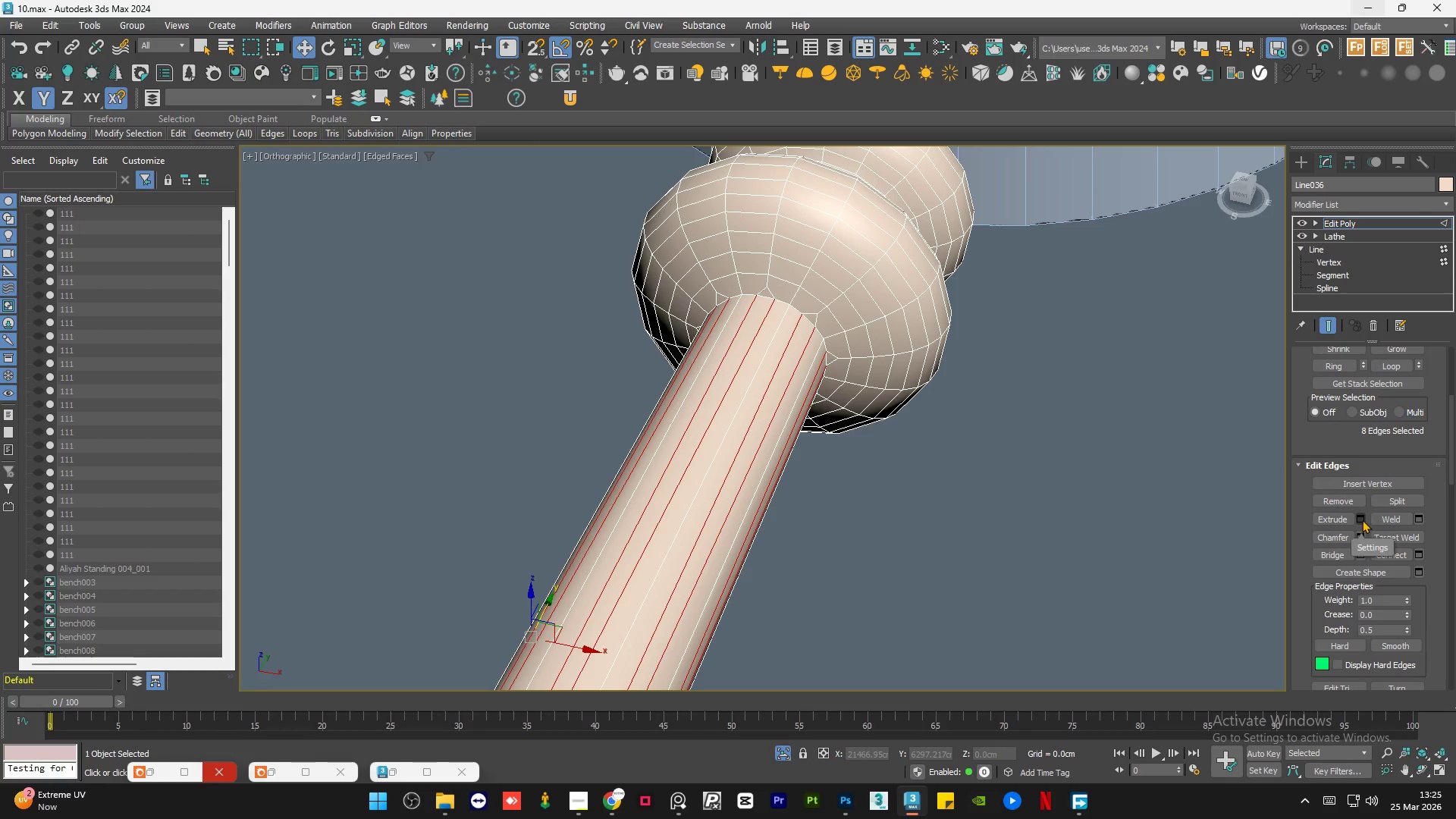 
left_click([1362, 519])
 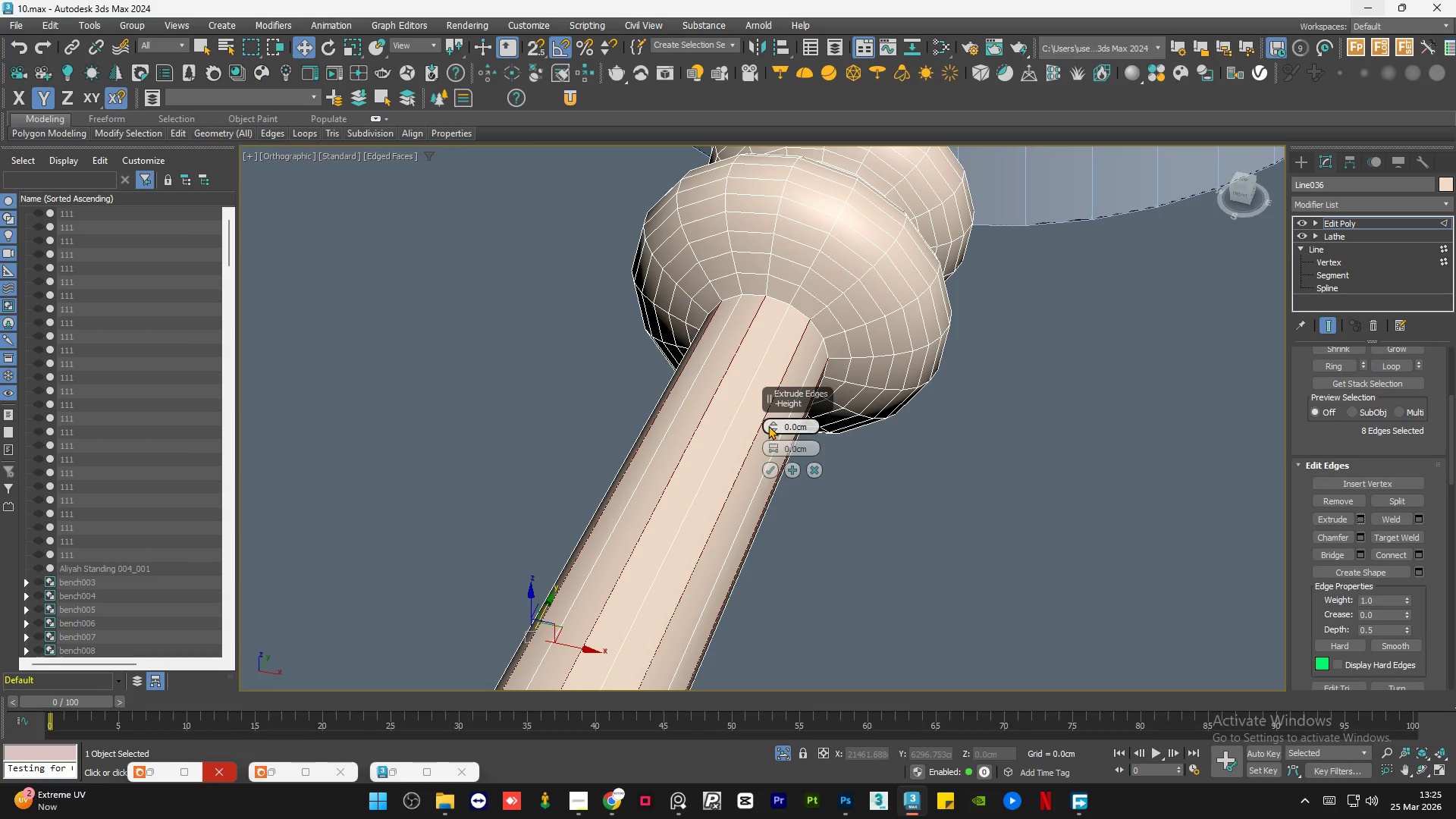 
left_click_drag(start_coordinate=[770, 425], to_coordinate=[777, 410])
 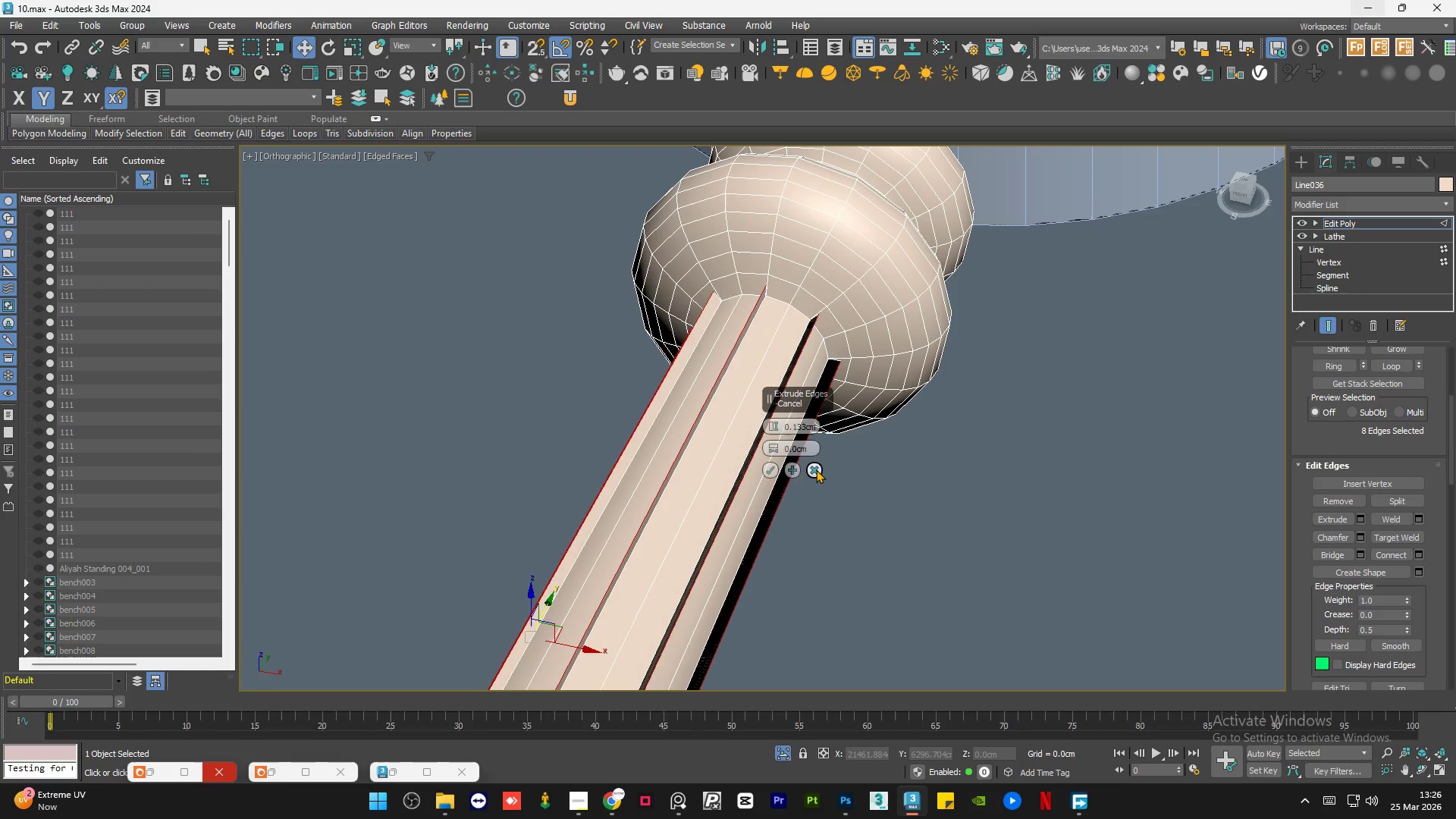 
left_click([815, 468])
 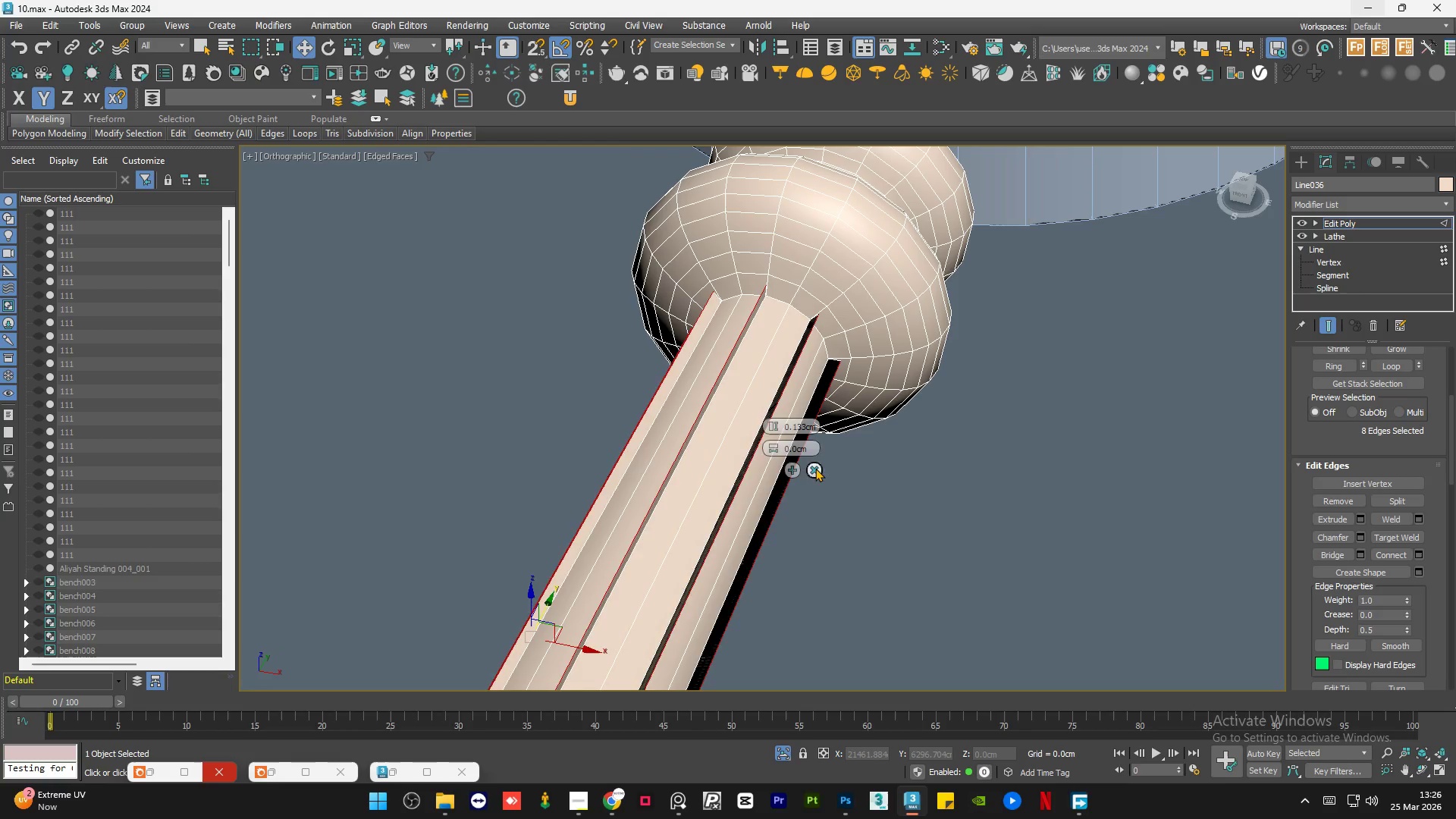 
key(Control+Z)
 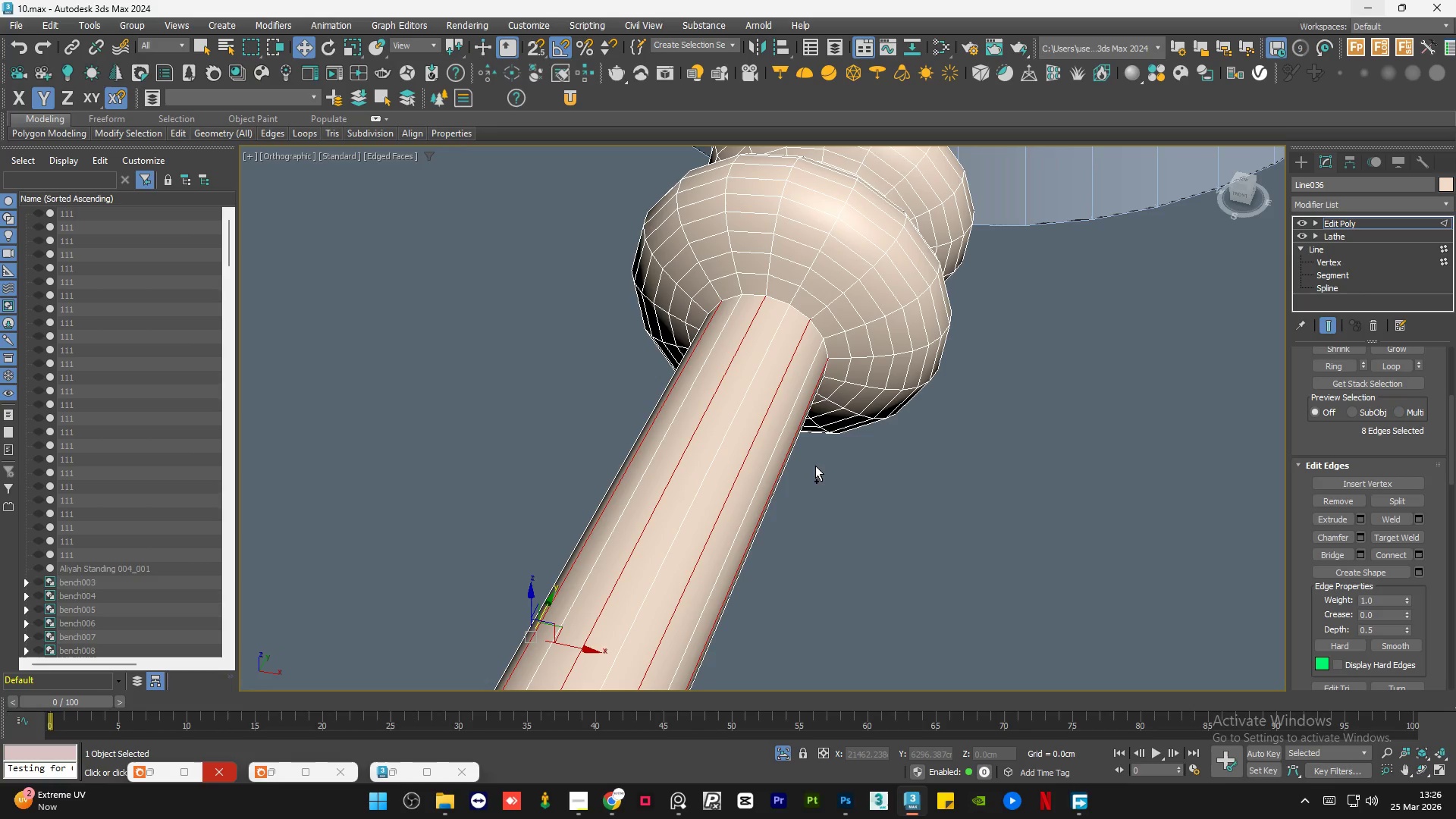 
key(Control+Z)
 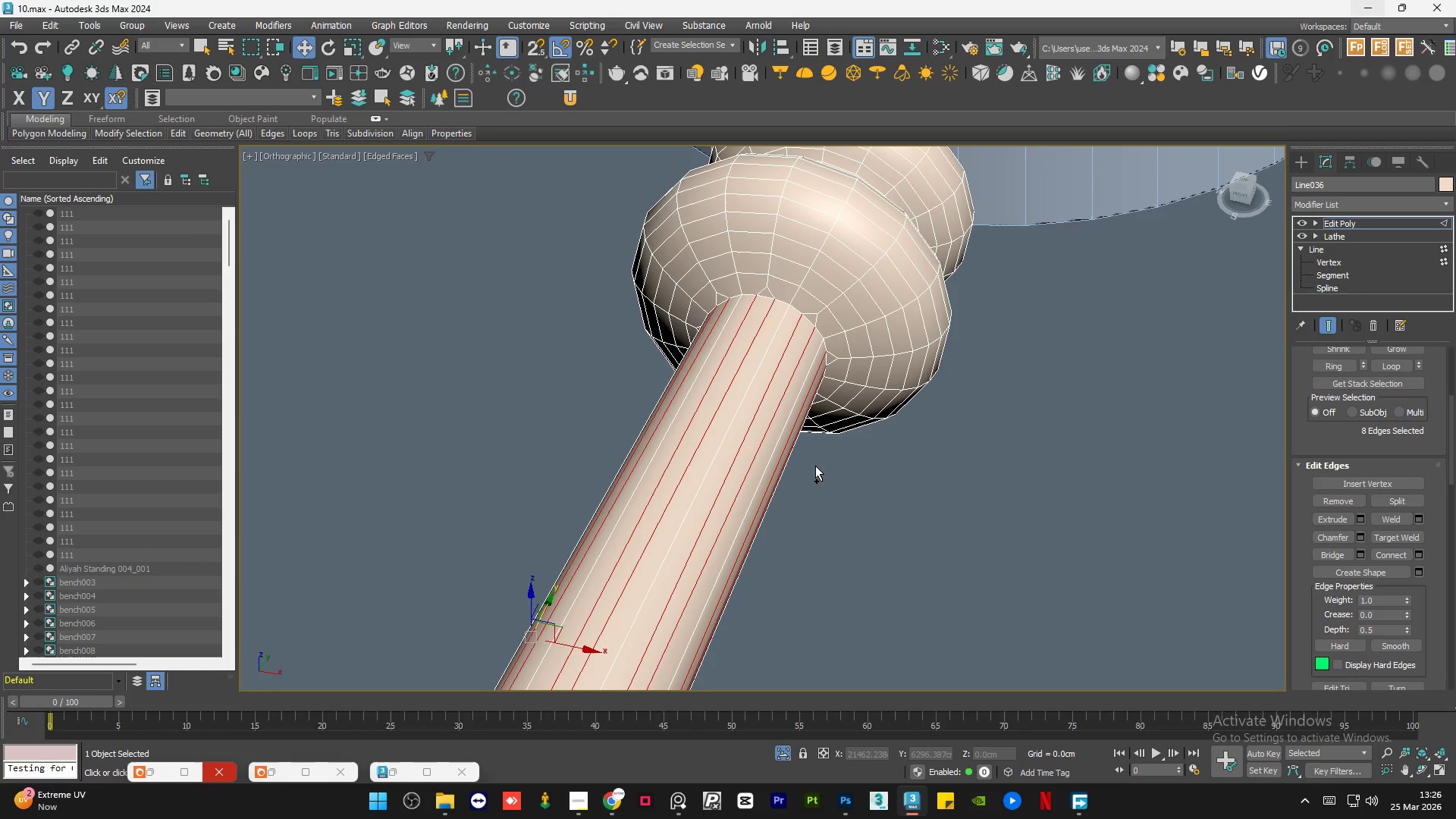 
key(Control+Z)
 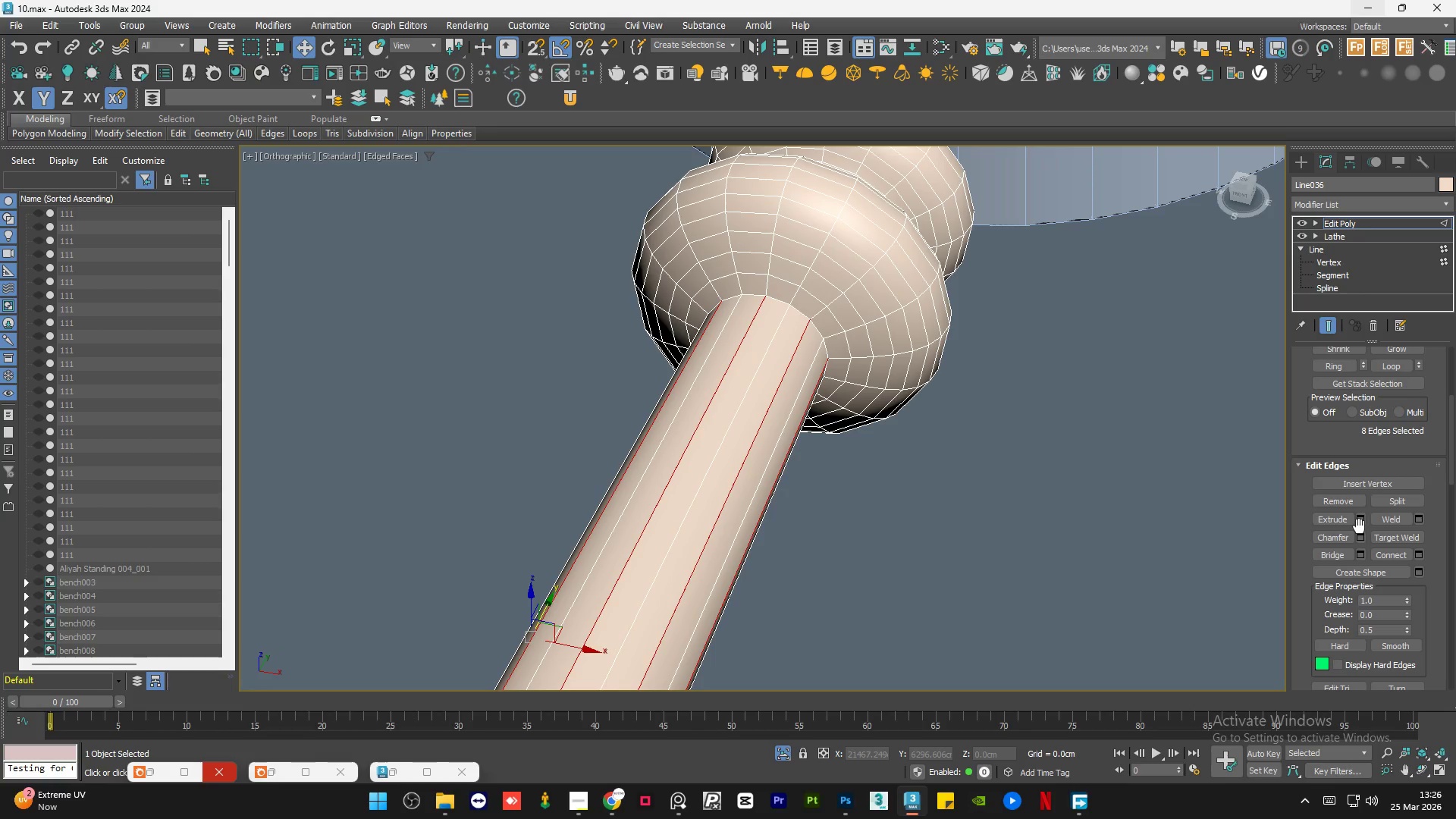 
left_click([1362, 518])
 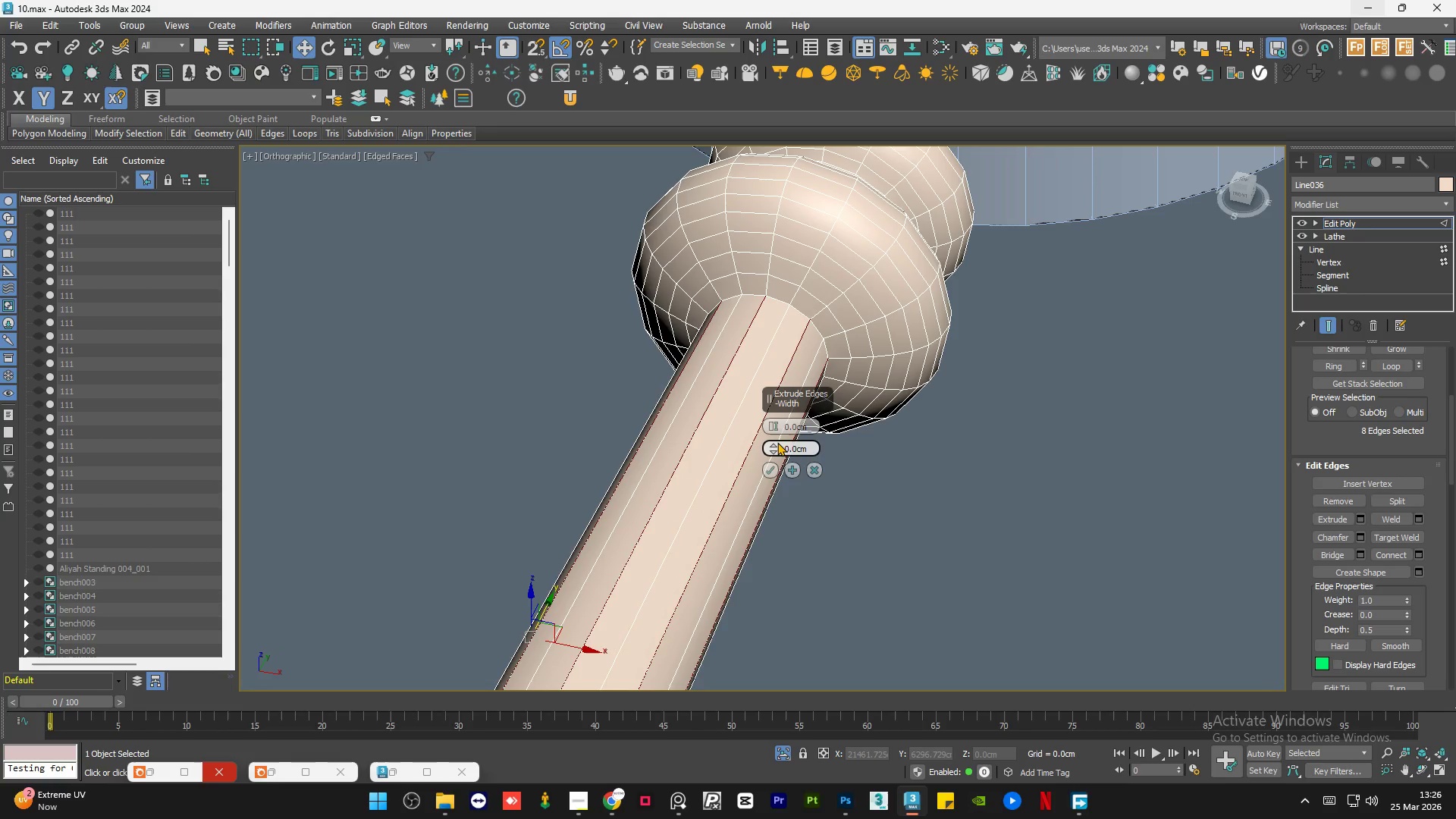 
left_click_drag(start_coordinate=[777, 444], to_coordinate=[776, 428])
 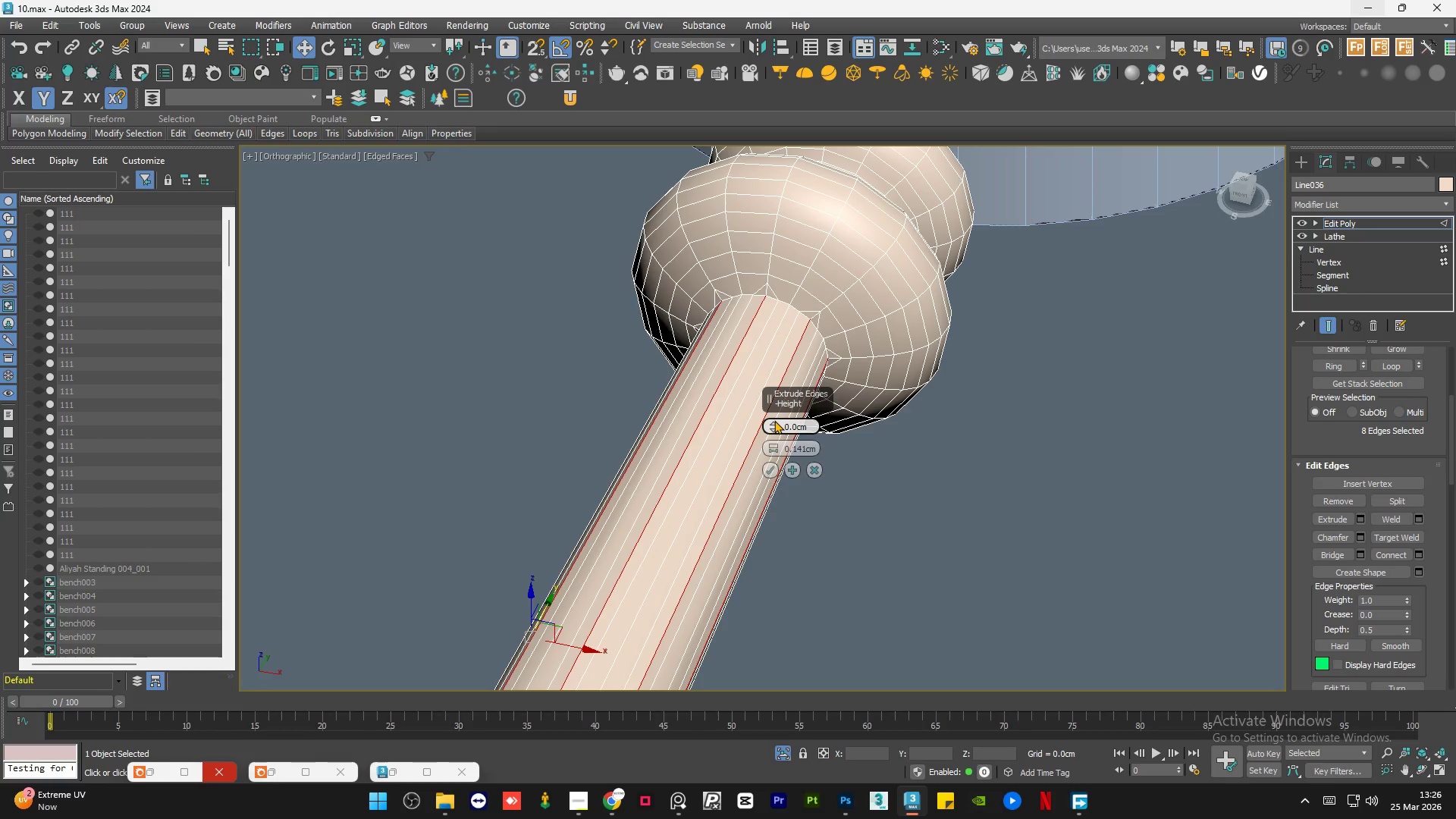 
left_click_drag(start_coordinate=[774, 420], to_coordinate=[775, 410])
 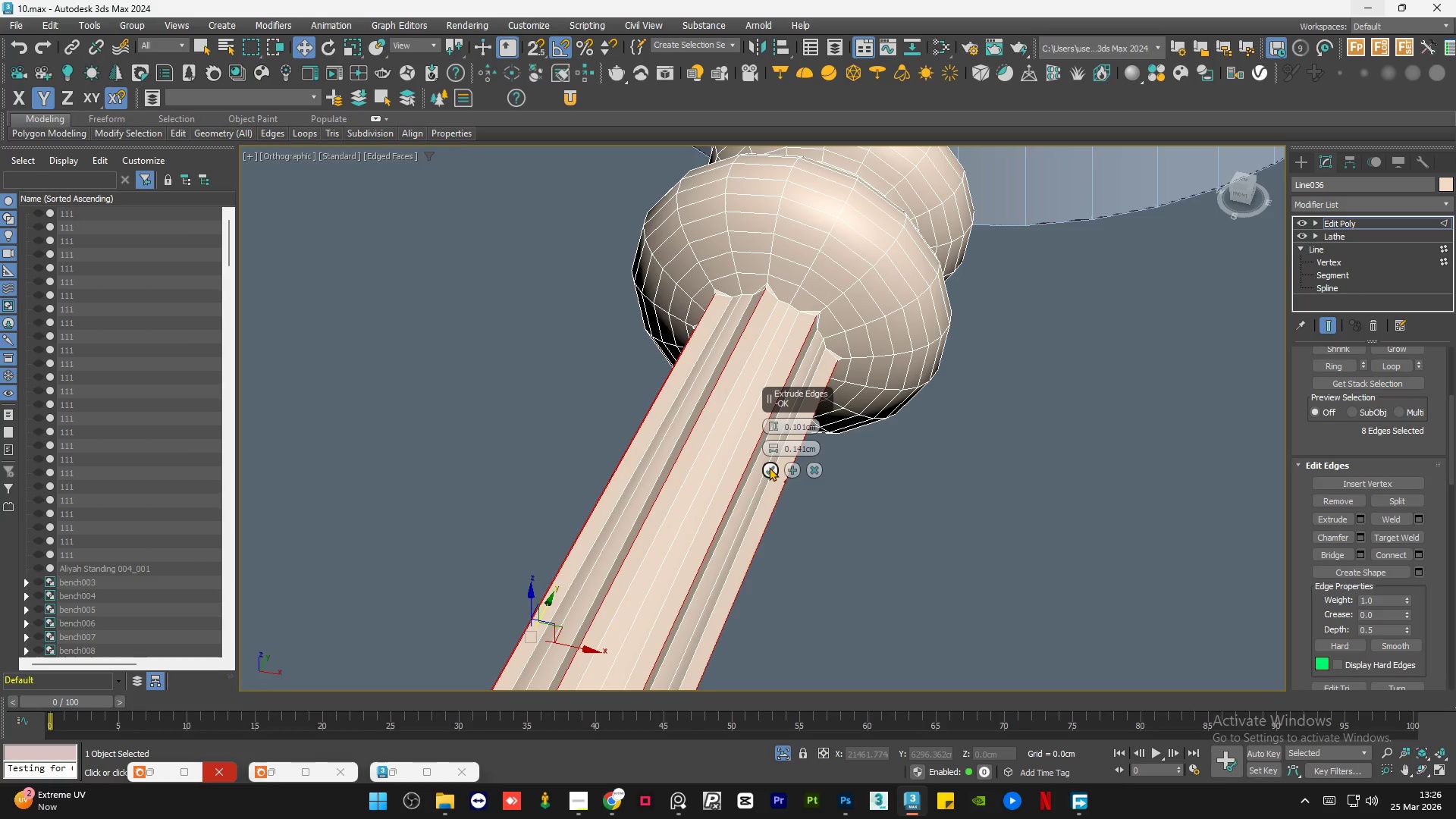 
left_click([769, 469])
 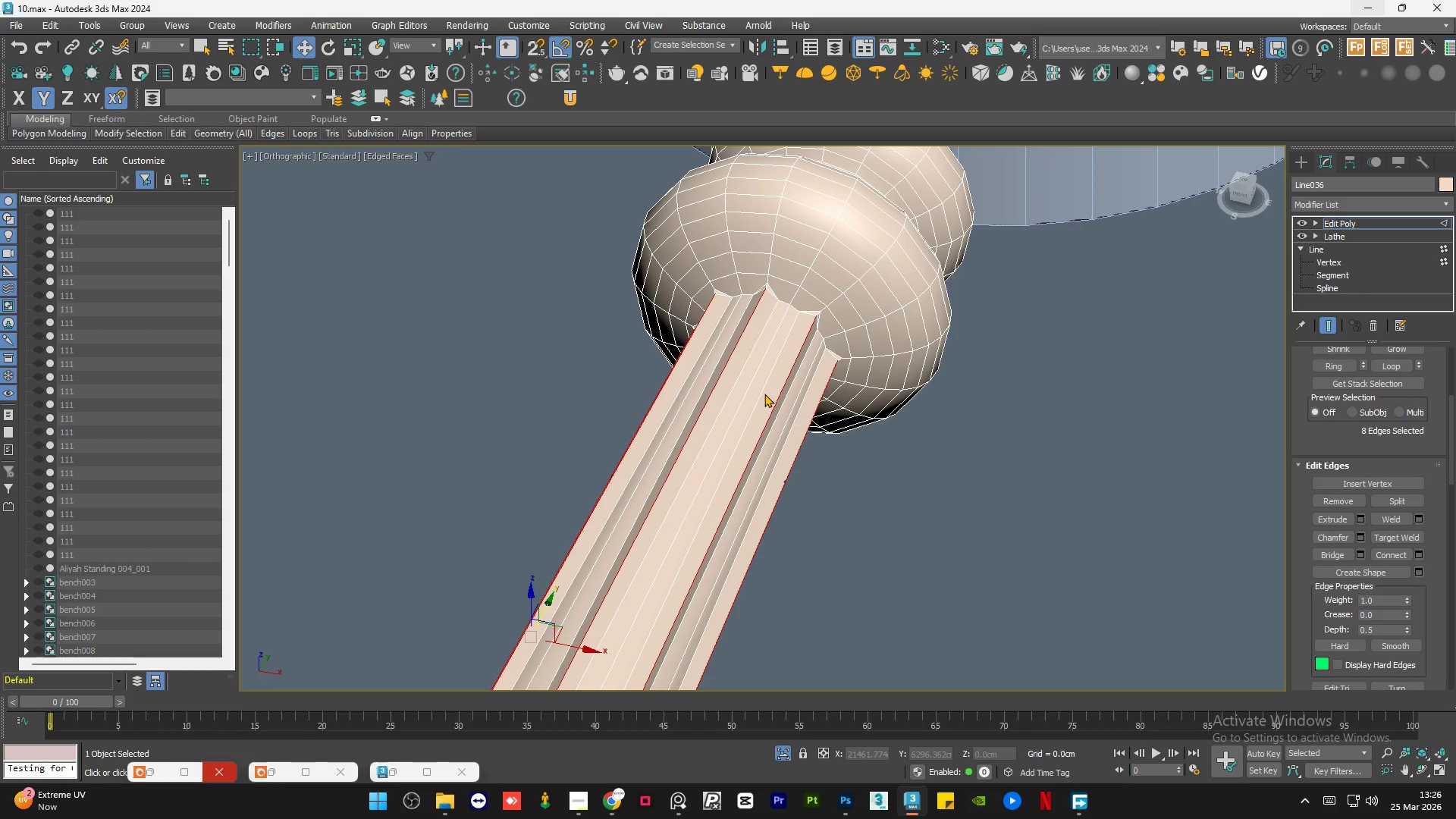 
hold_key(key=AltLeft, duration=1.17)
 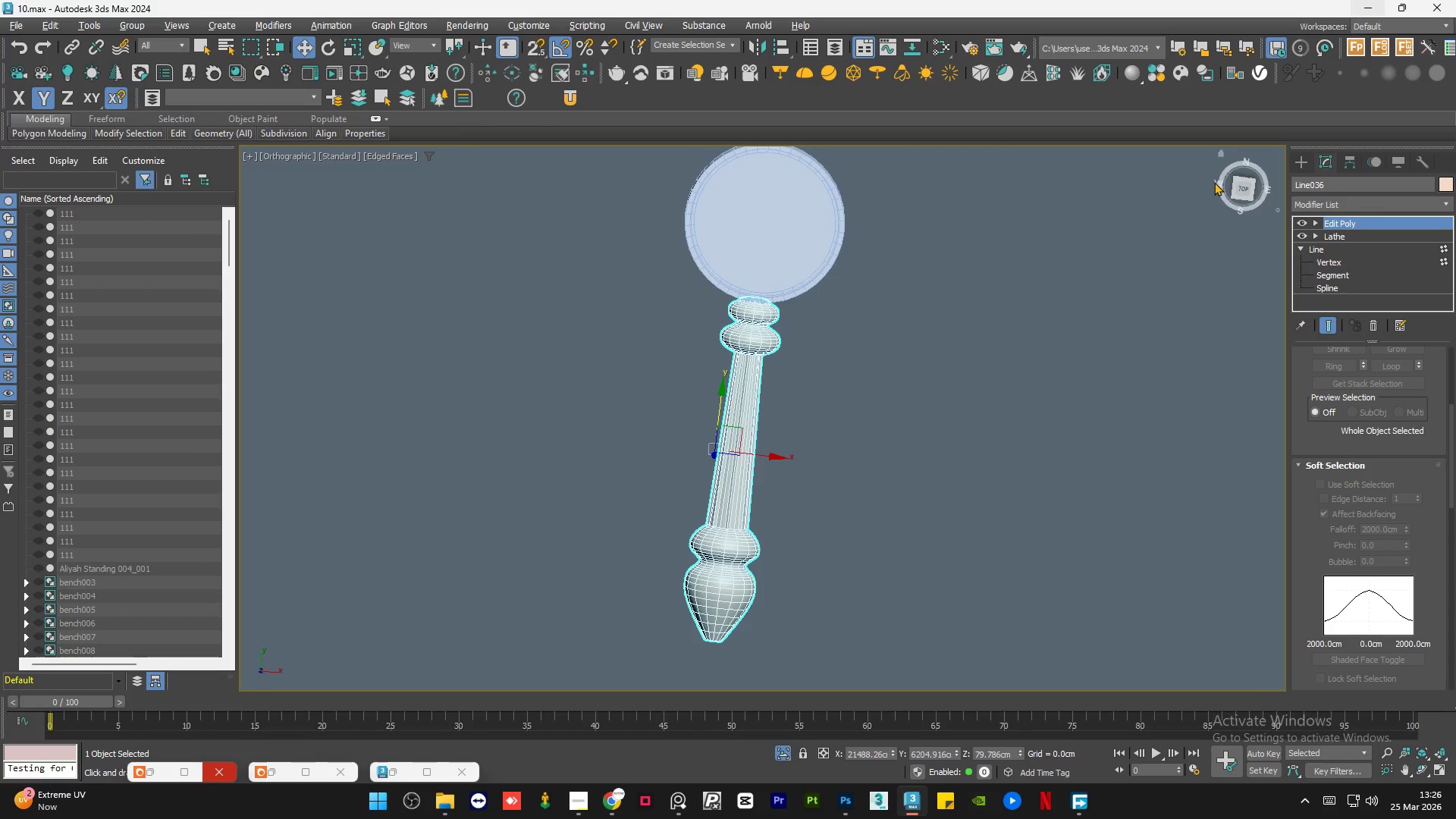 
scroll: coordinate [764, 394], scroll_direction: down, amount: 5.0
 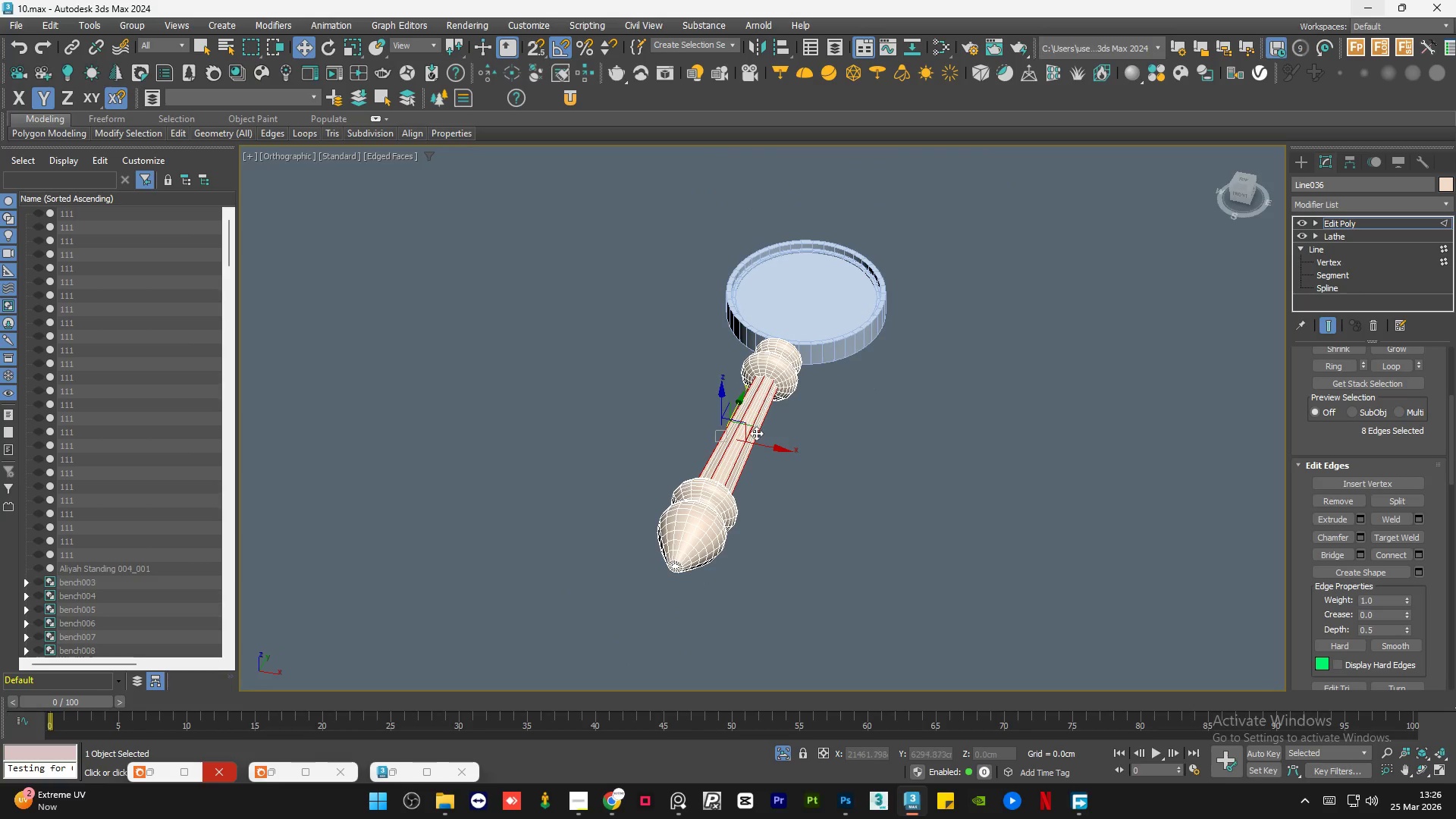 
left_click([1243, 185])
 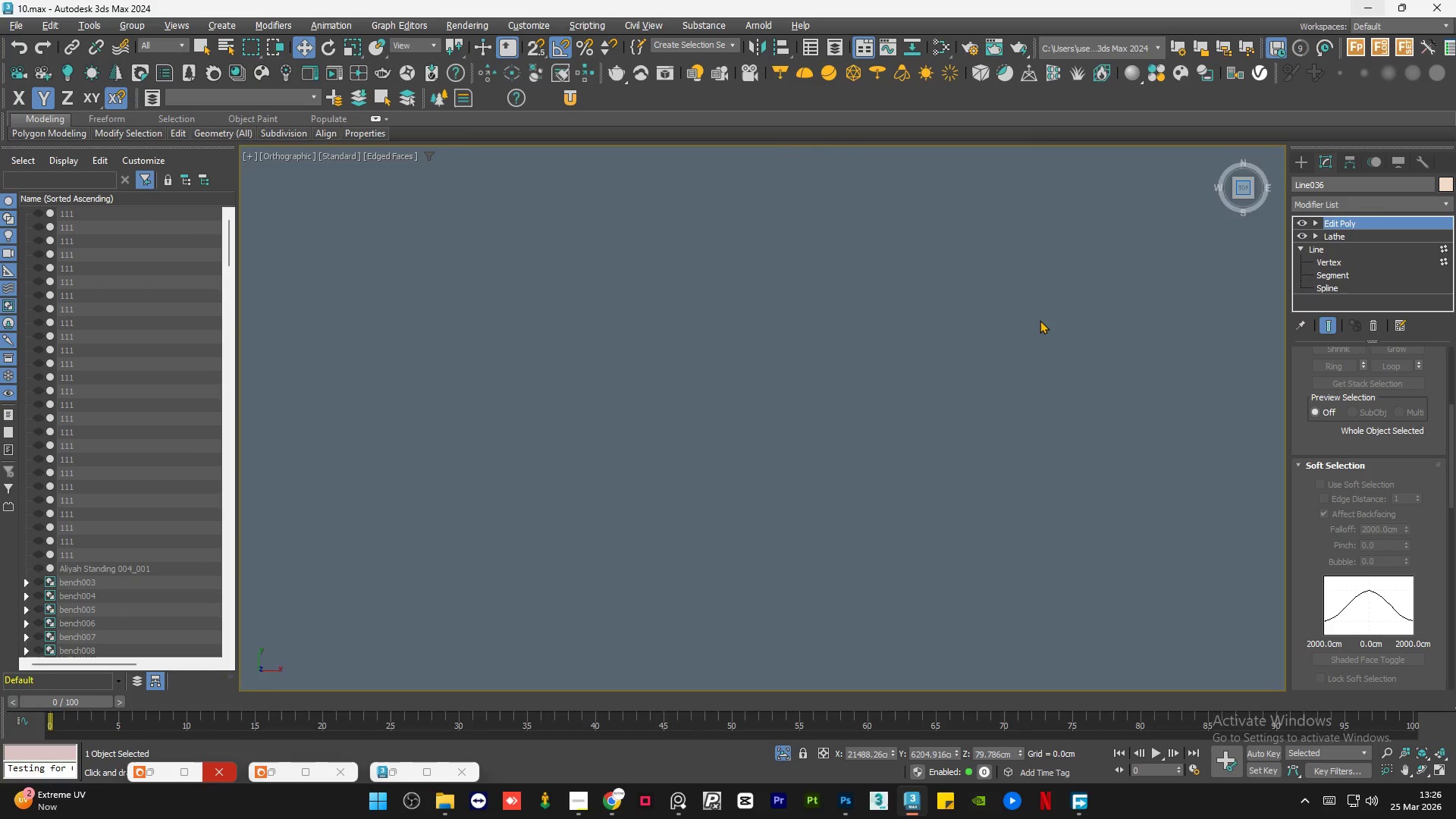 
key(Z)
 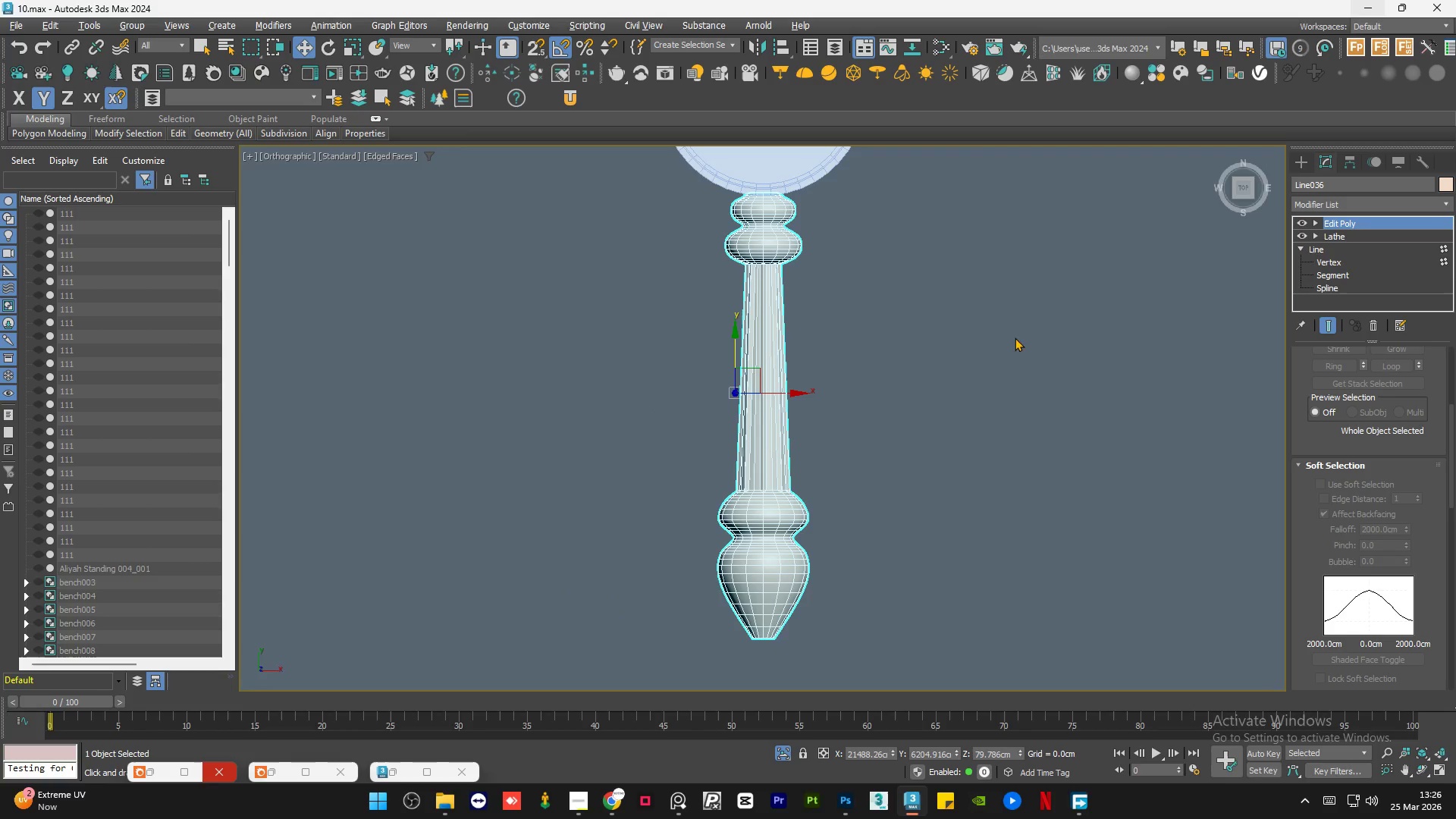 
key(F3)
 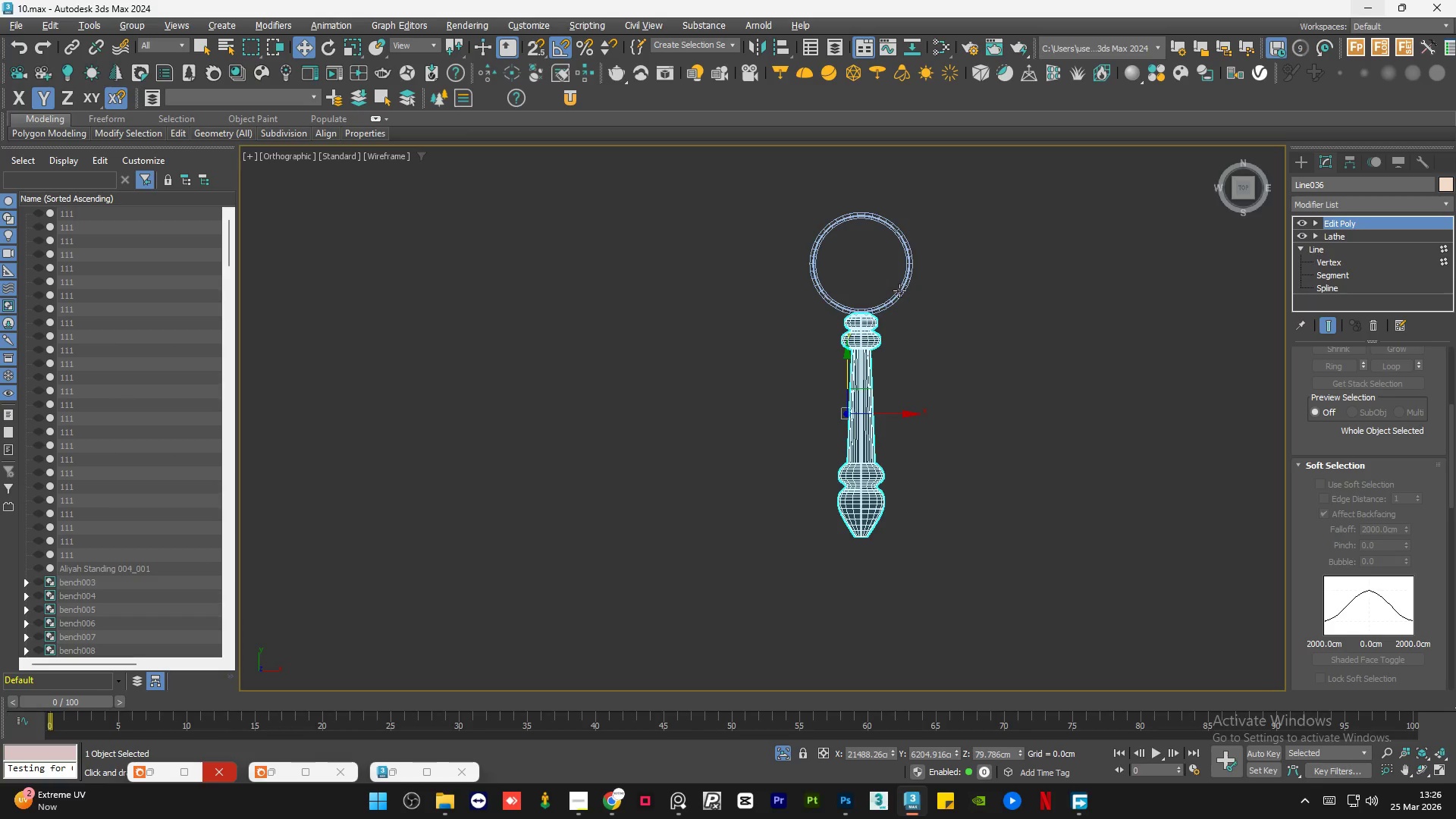 
scroll: coordinate [946, 448], scroll_direction: down, amount: 2.0
 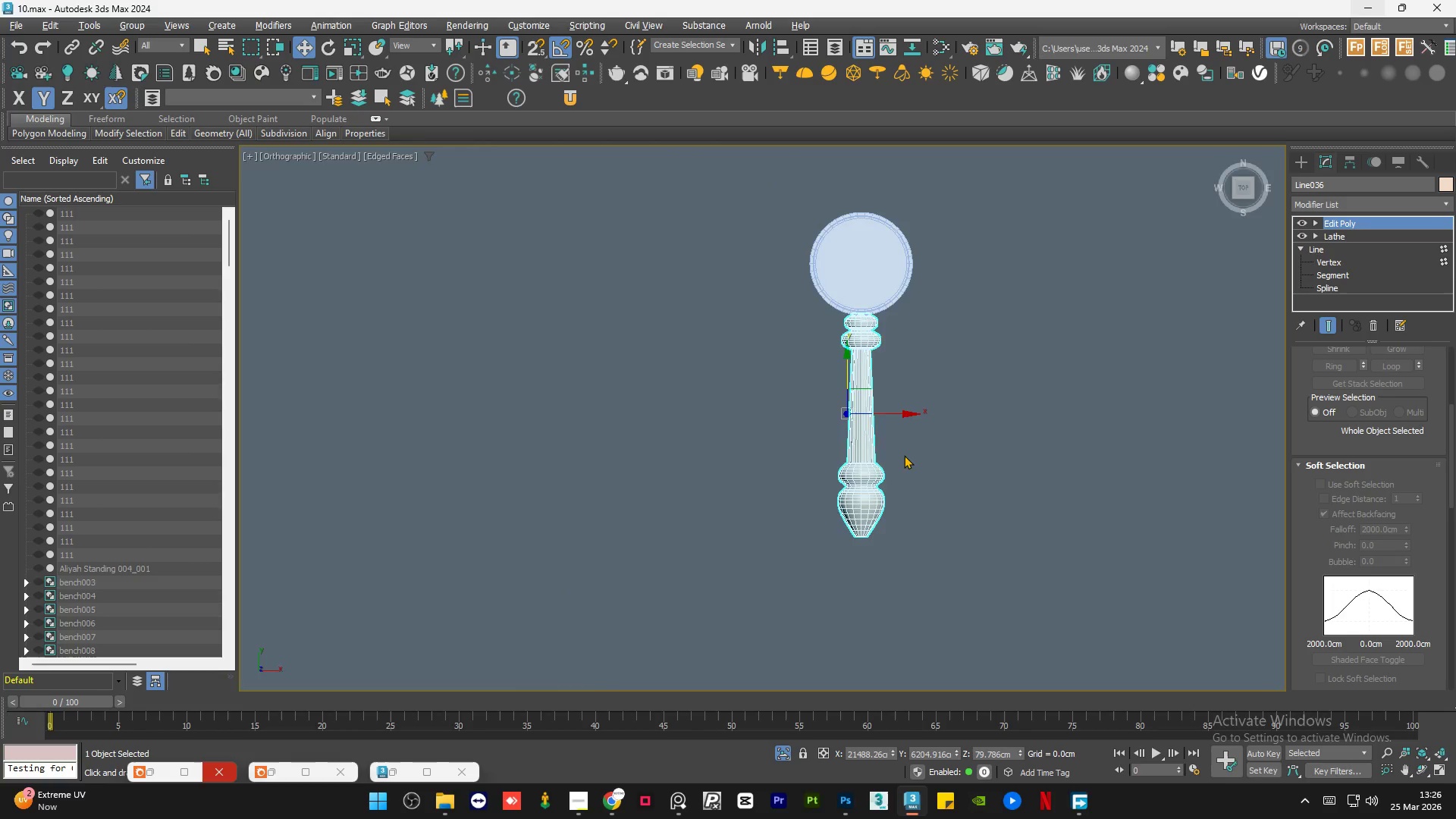 
key(F3)
 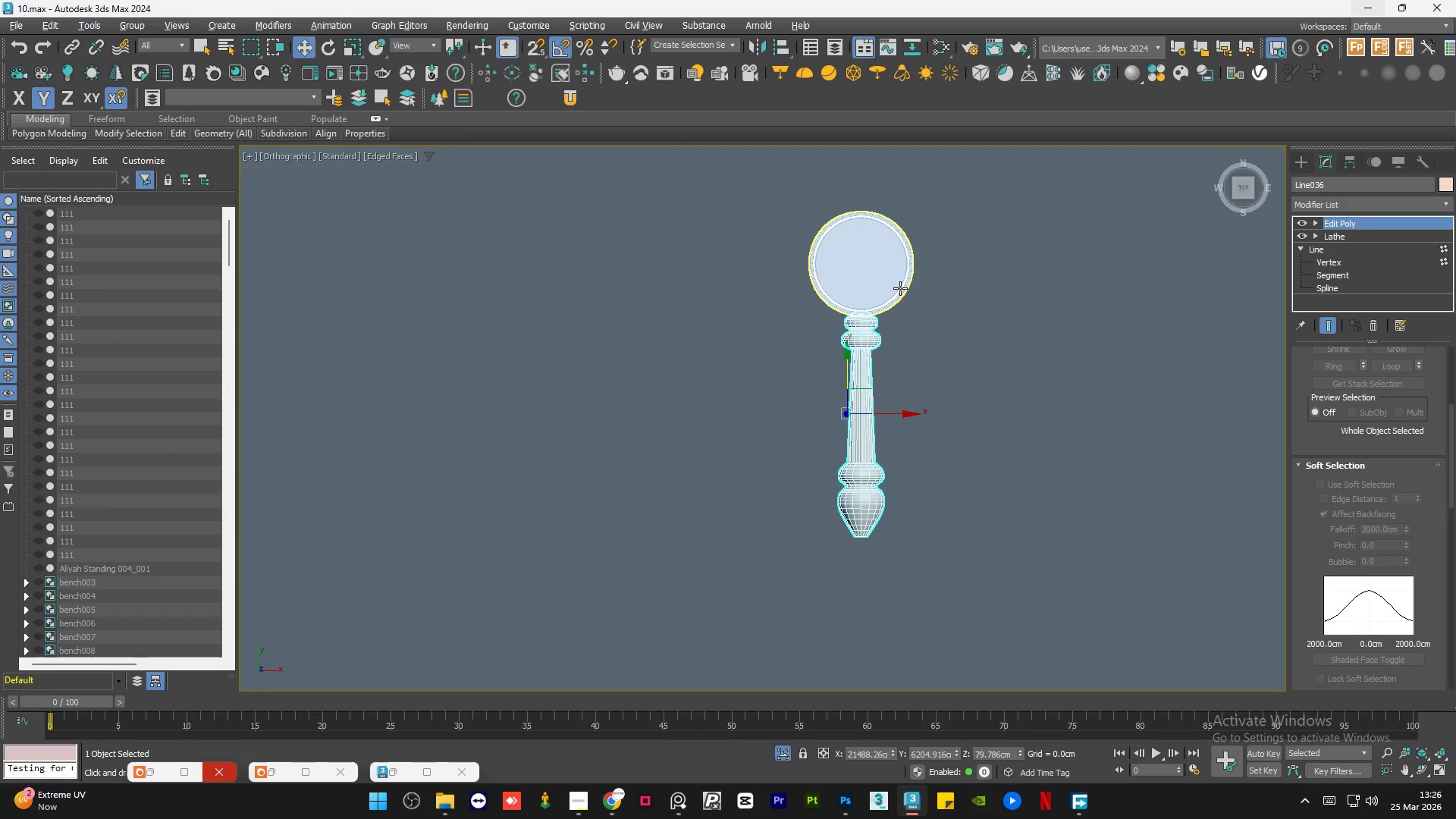 
key(F4)
 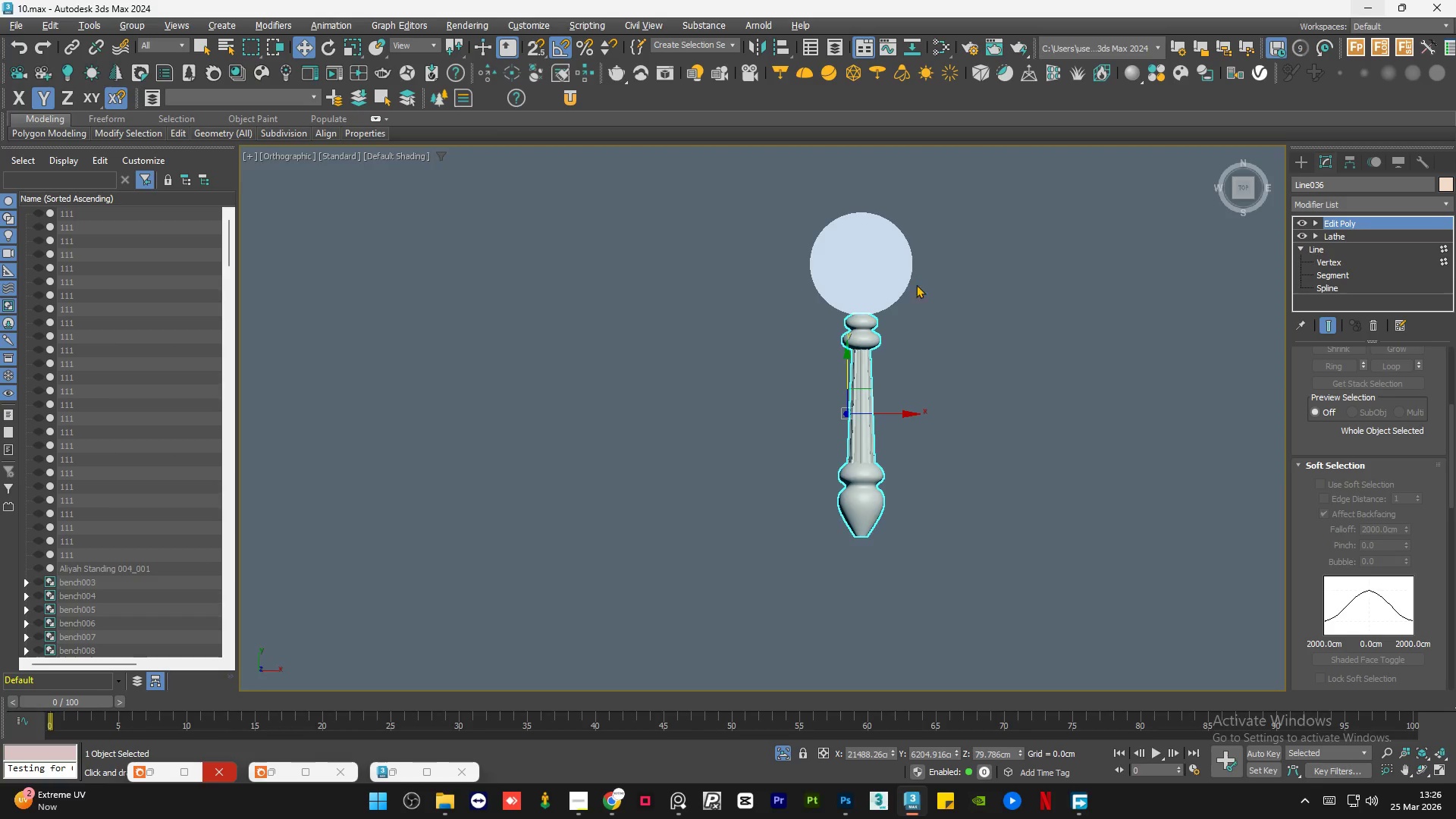 
left_click([890, 330])
 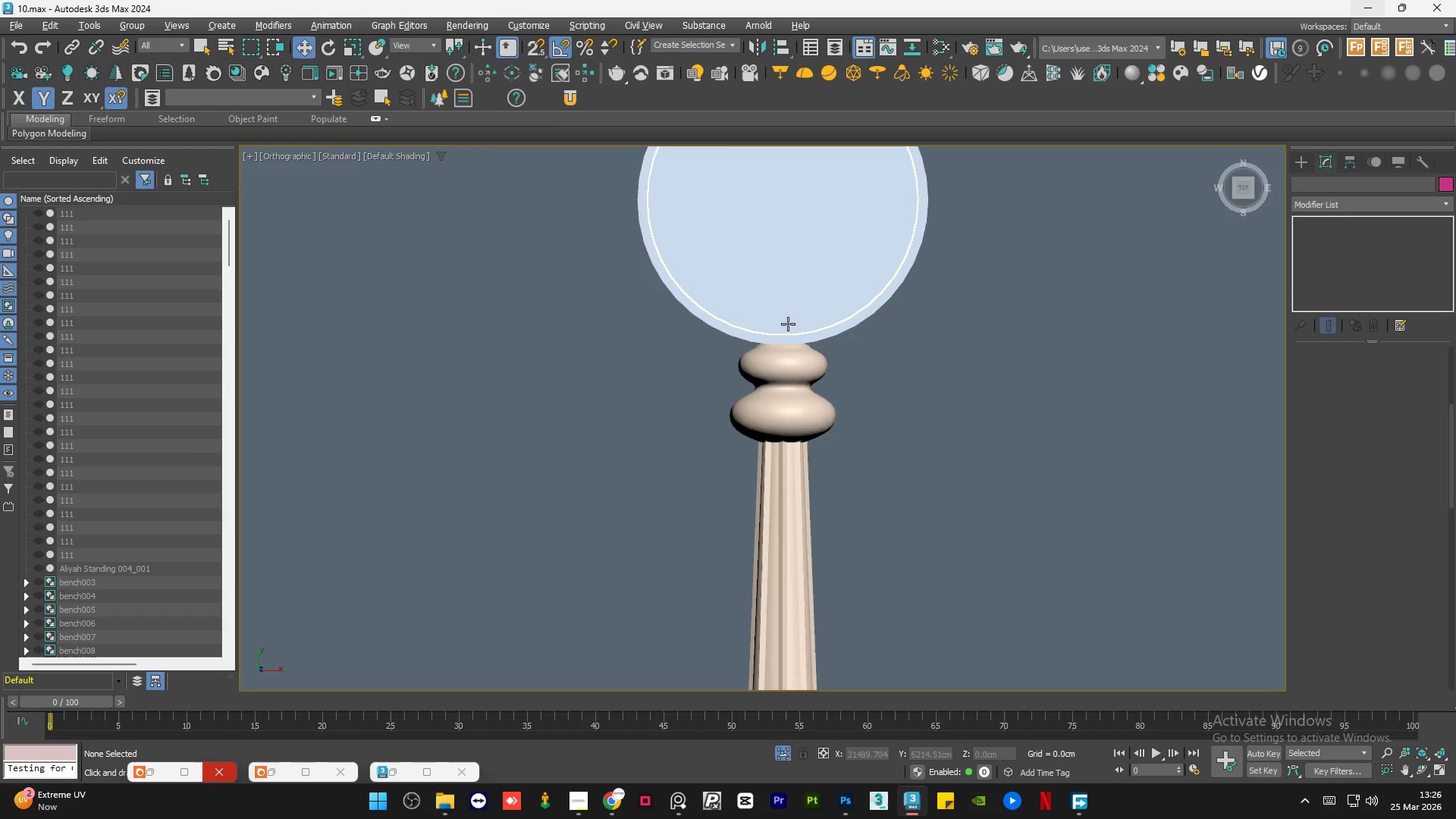 
scroll: coordinate [891, 309], scroll_direction: up, amount: 3.0
 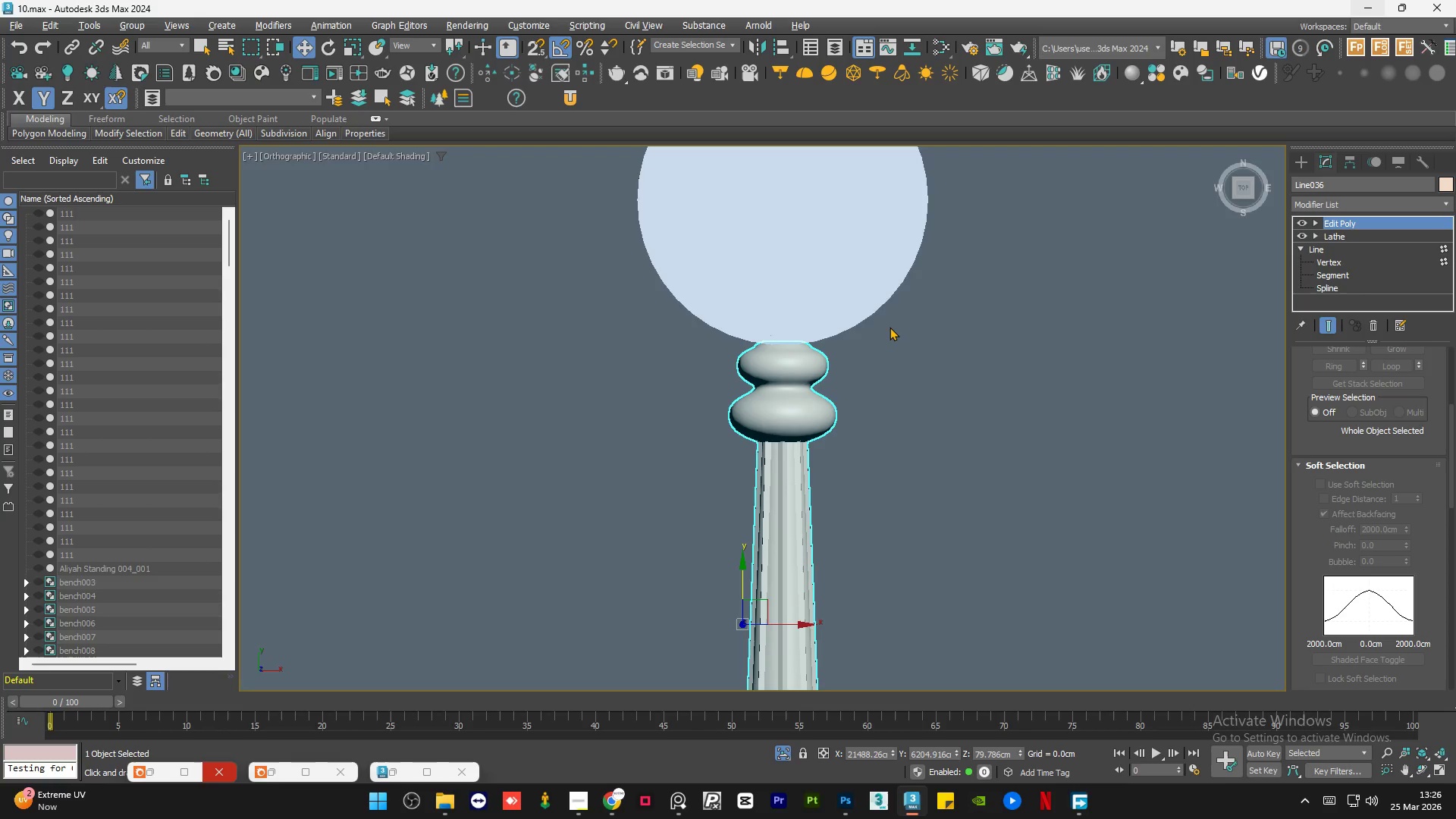 
left_click([792, 366])
 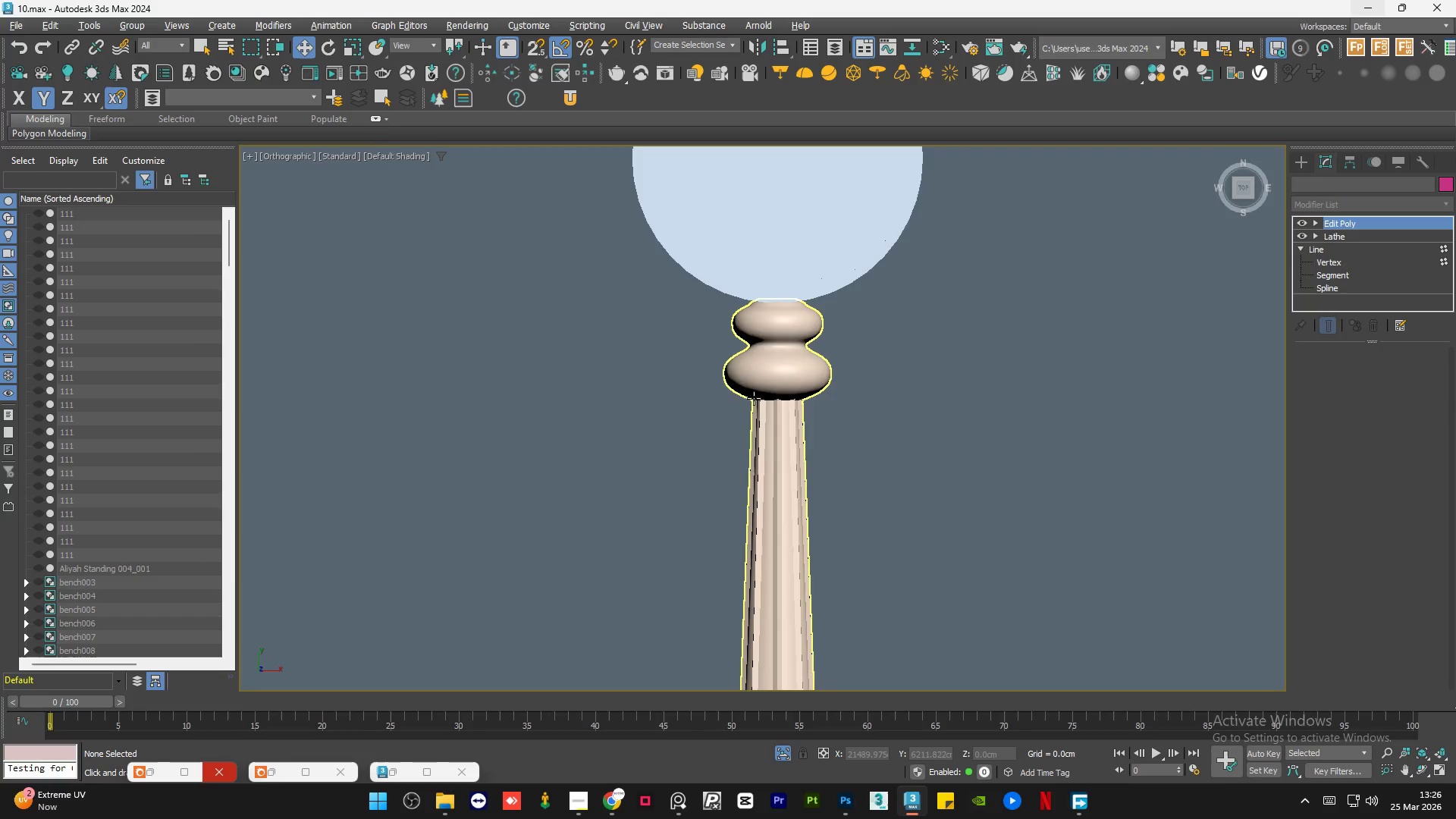 
scroll: coordinate [792, 366], scroll_direction: none, amount: 0.0
 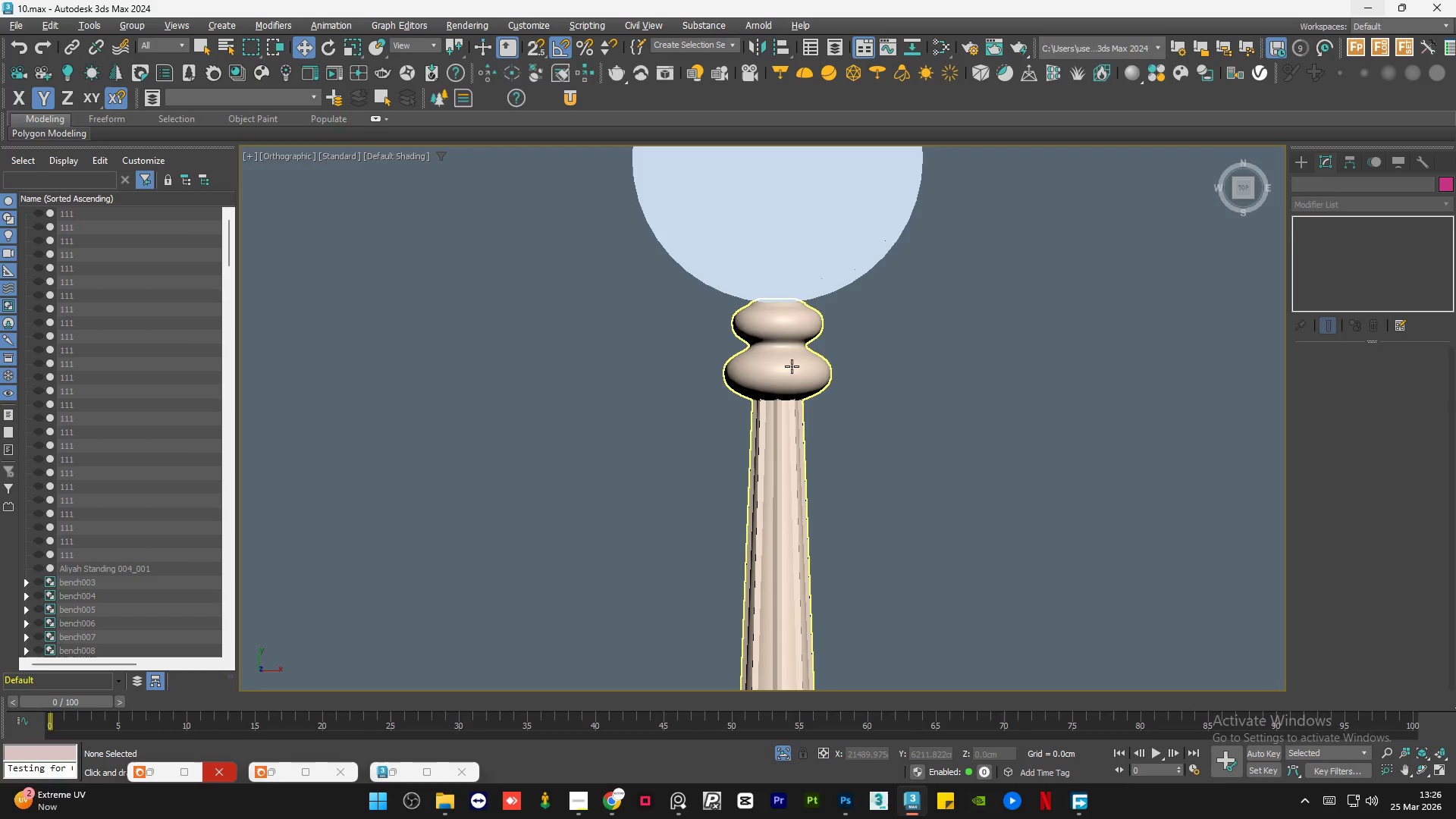 
scroll: coordinate [749, 403], scroll_direction: down, amount: 2.0
 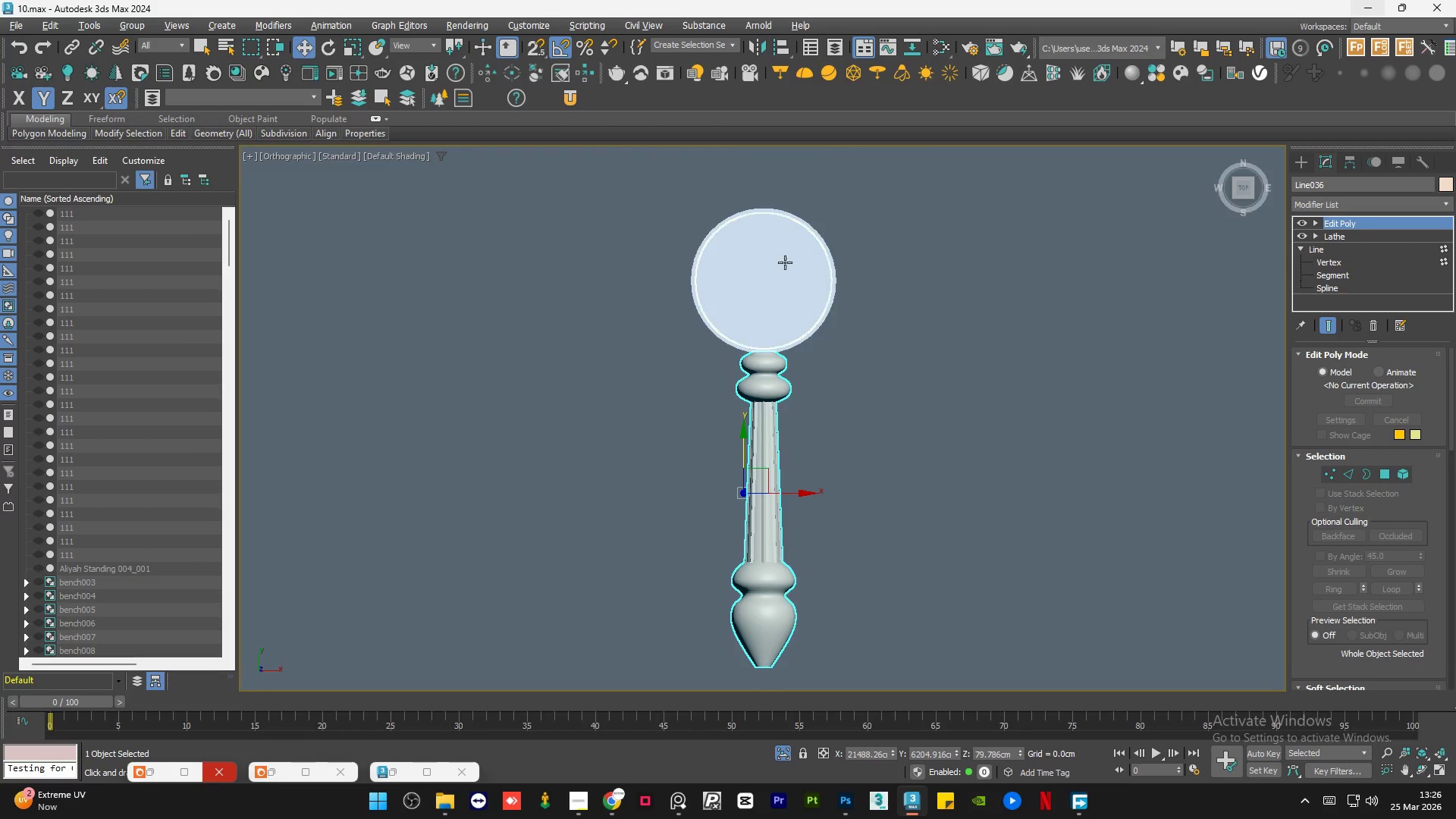 
scroll: coordinate [789, 231], scroll_direction: up, amount: 2.0
 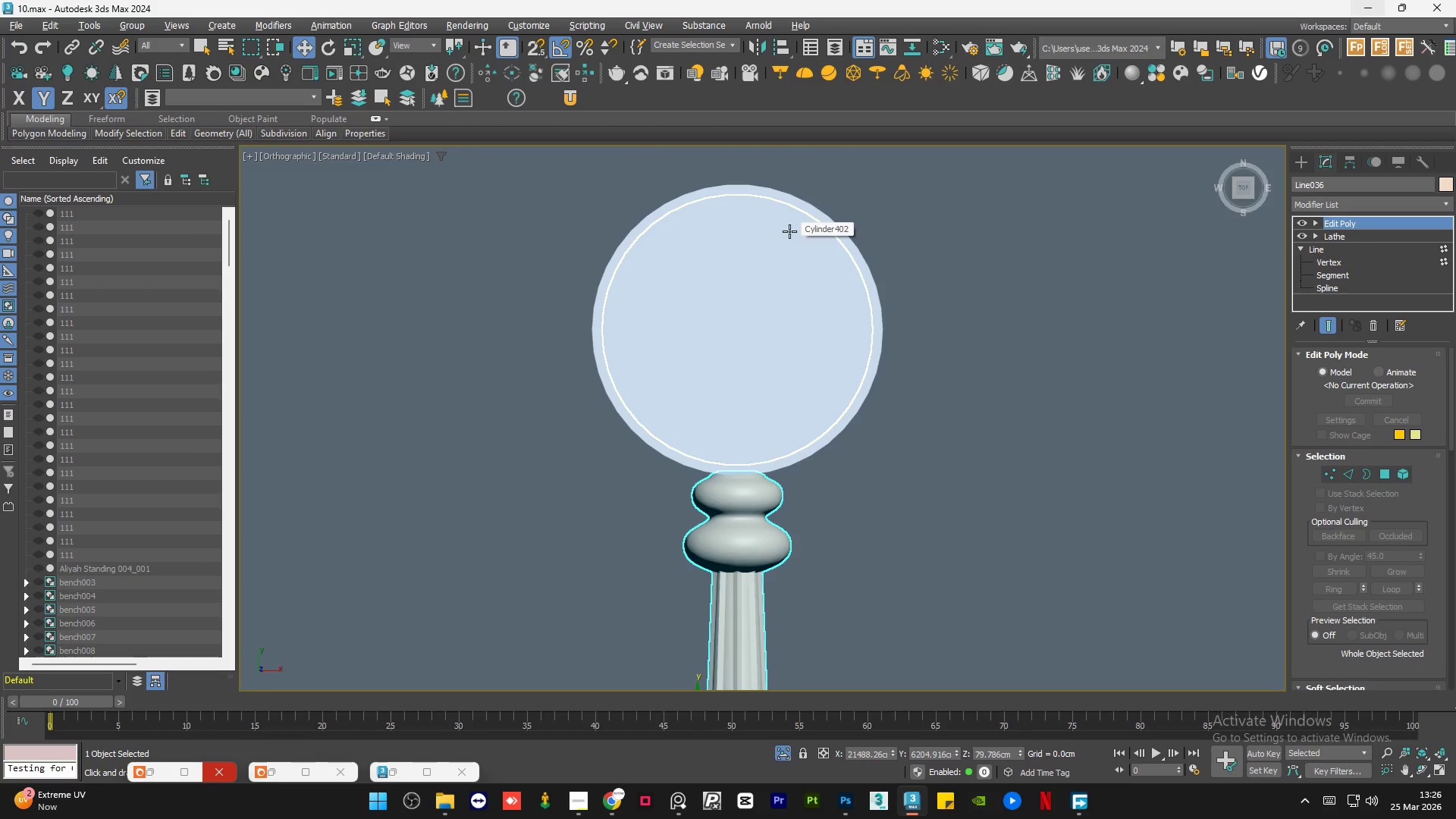 
left_click([789, 231])
 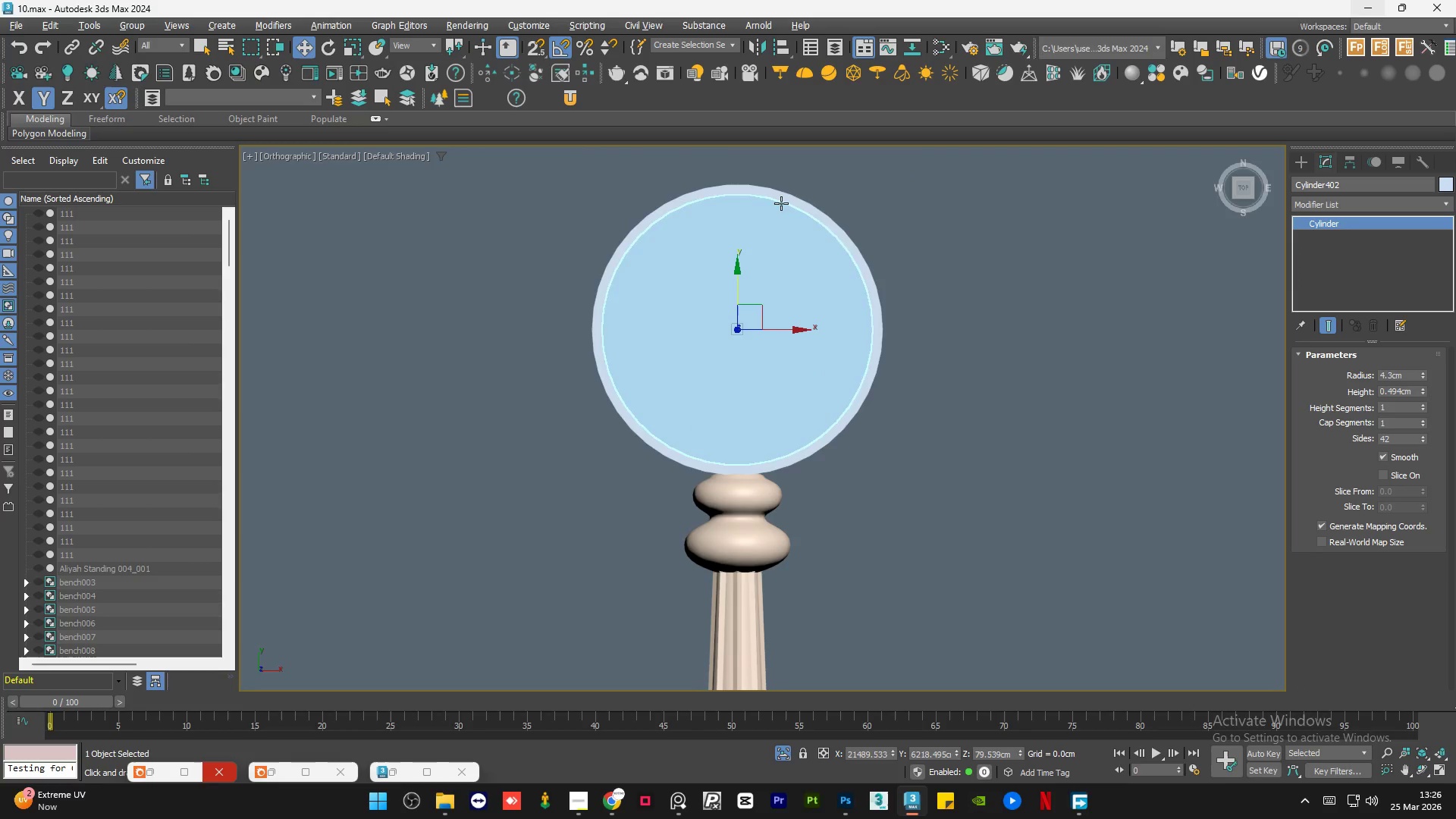 
scroll: coordinate [780, 200], scroll_direction: up, amount: 3.0
 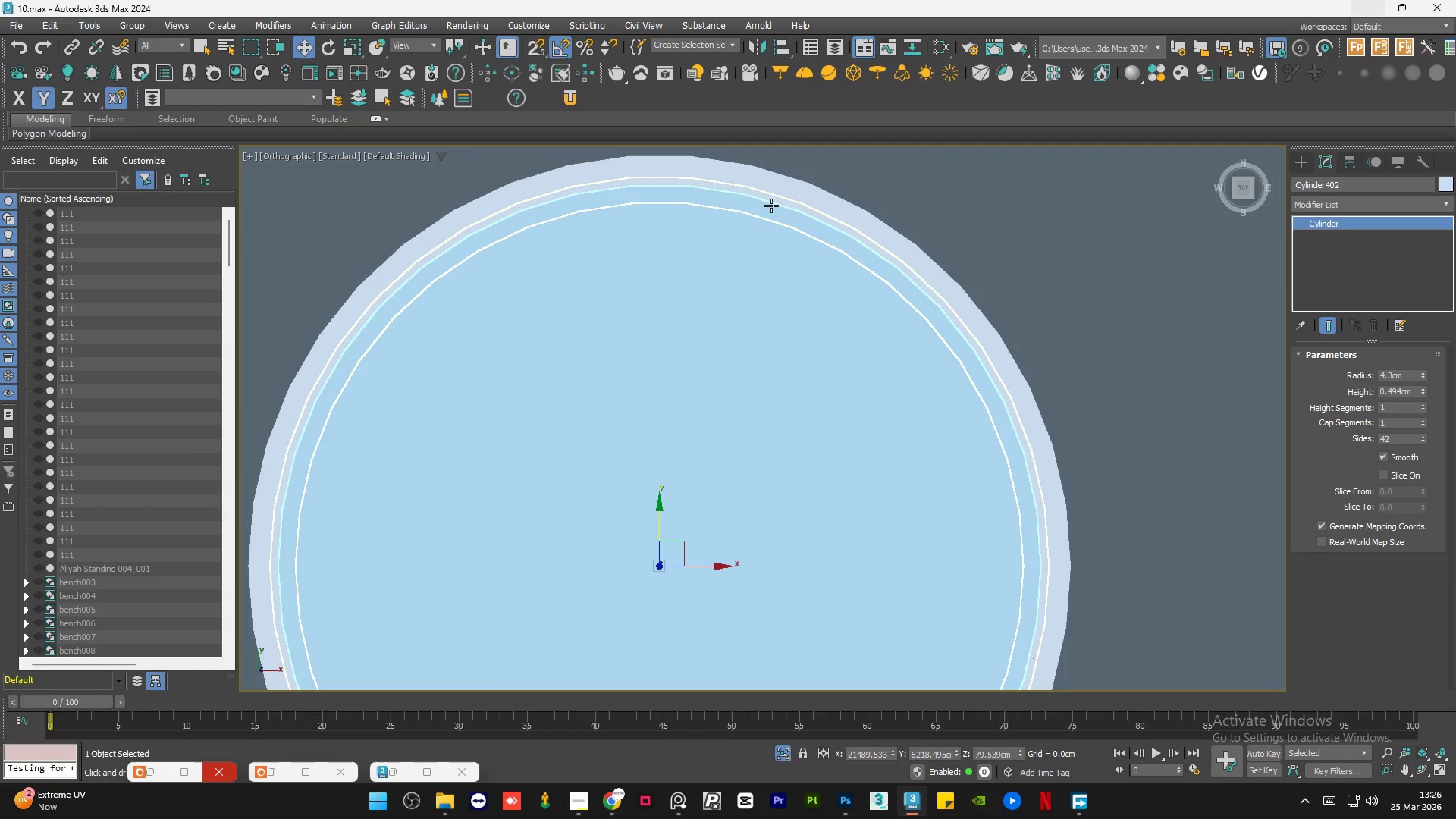 
left_click([771, 206])
 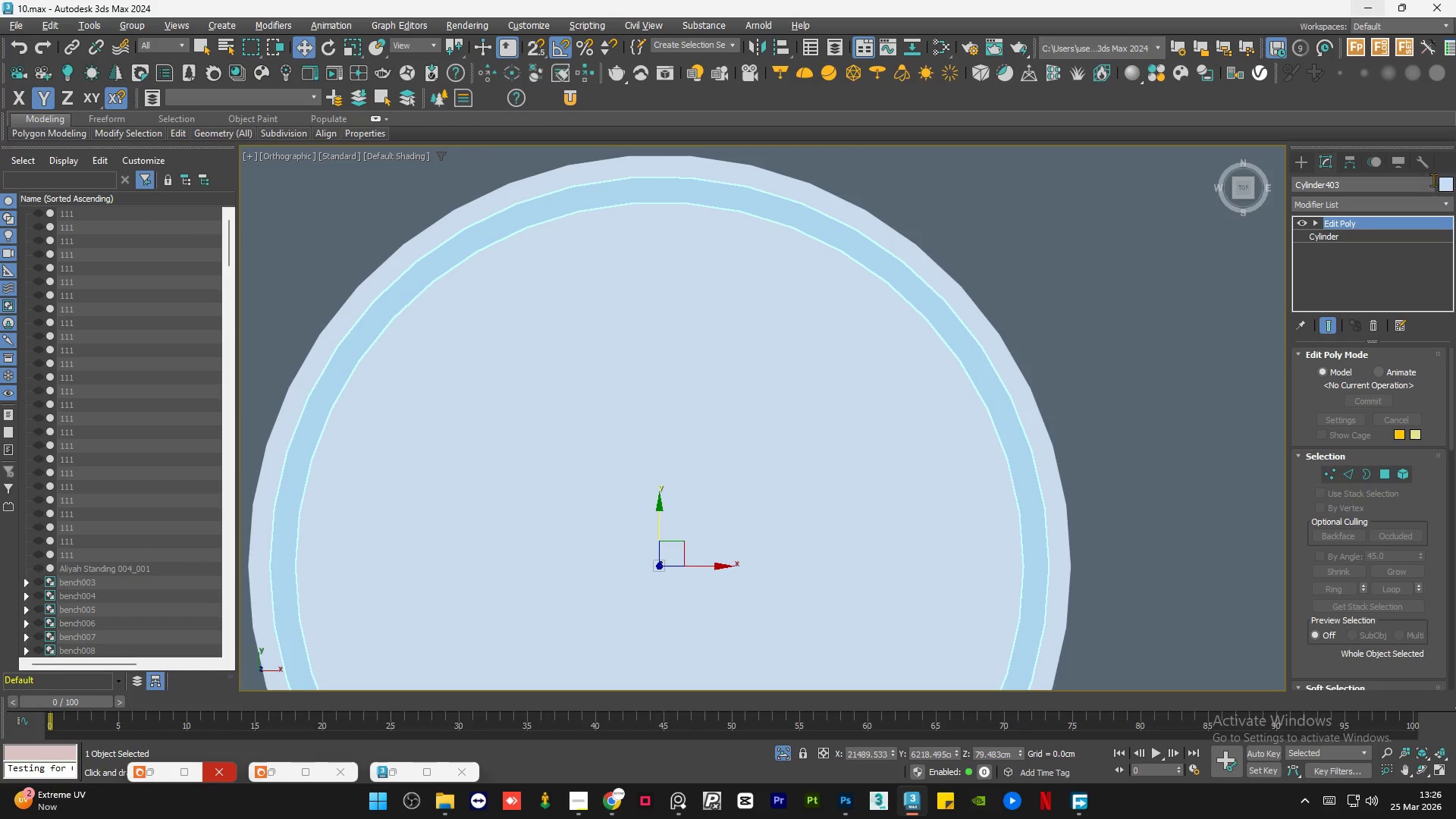 
left_click([1444, 180])
 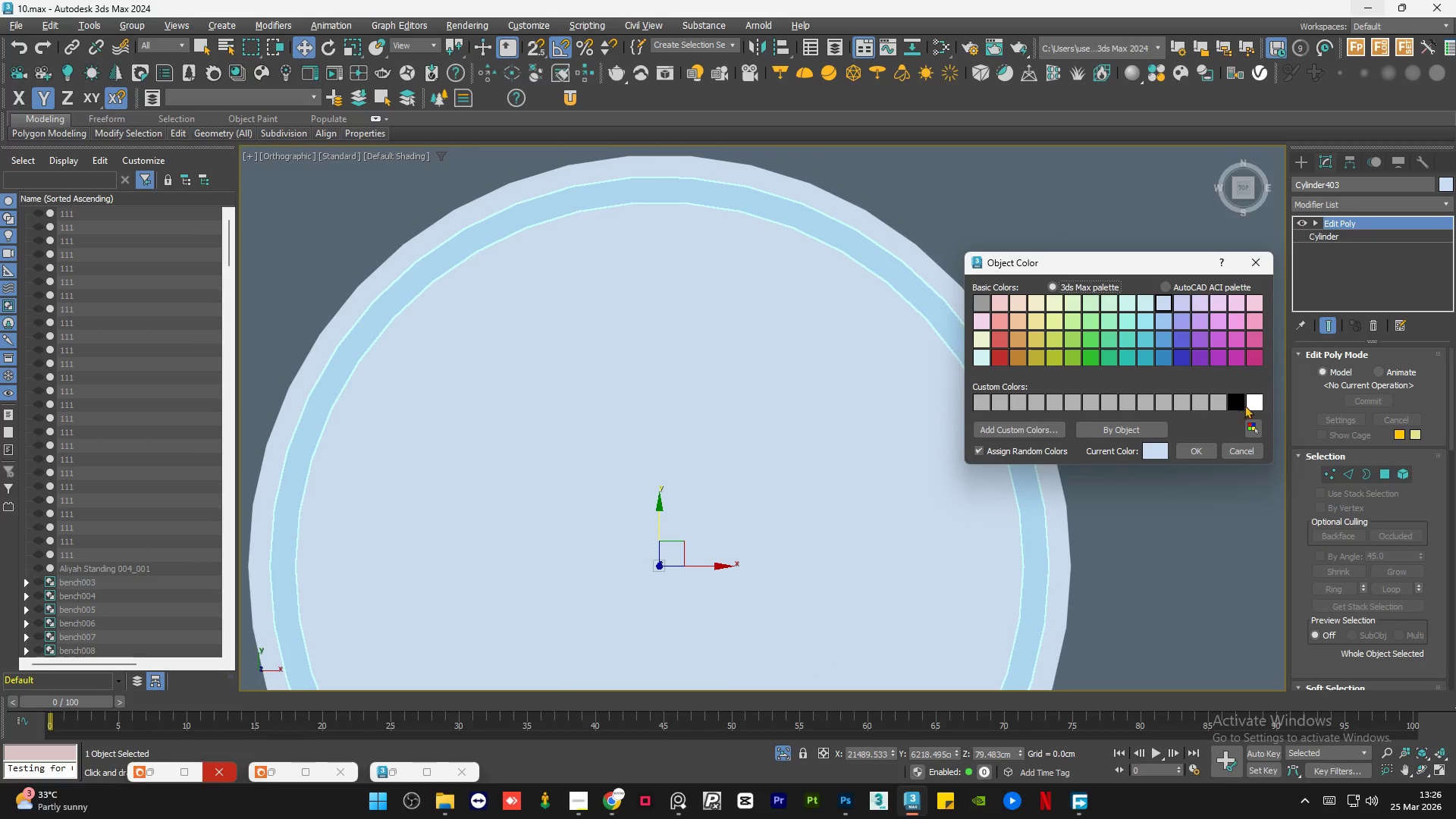 
left_click([1234, 400])
 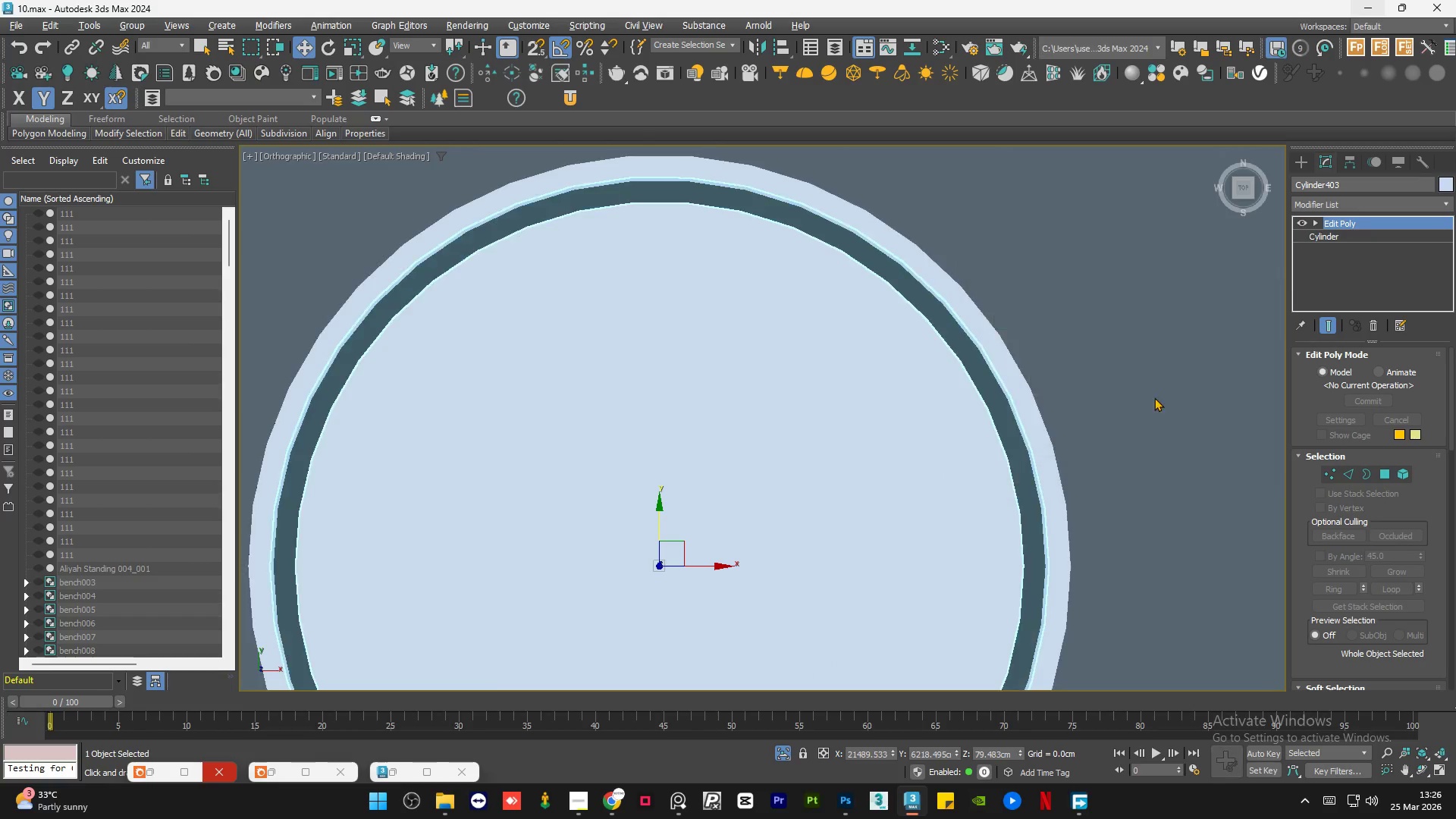 
double_click([1074, 284])
 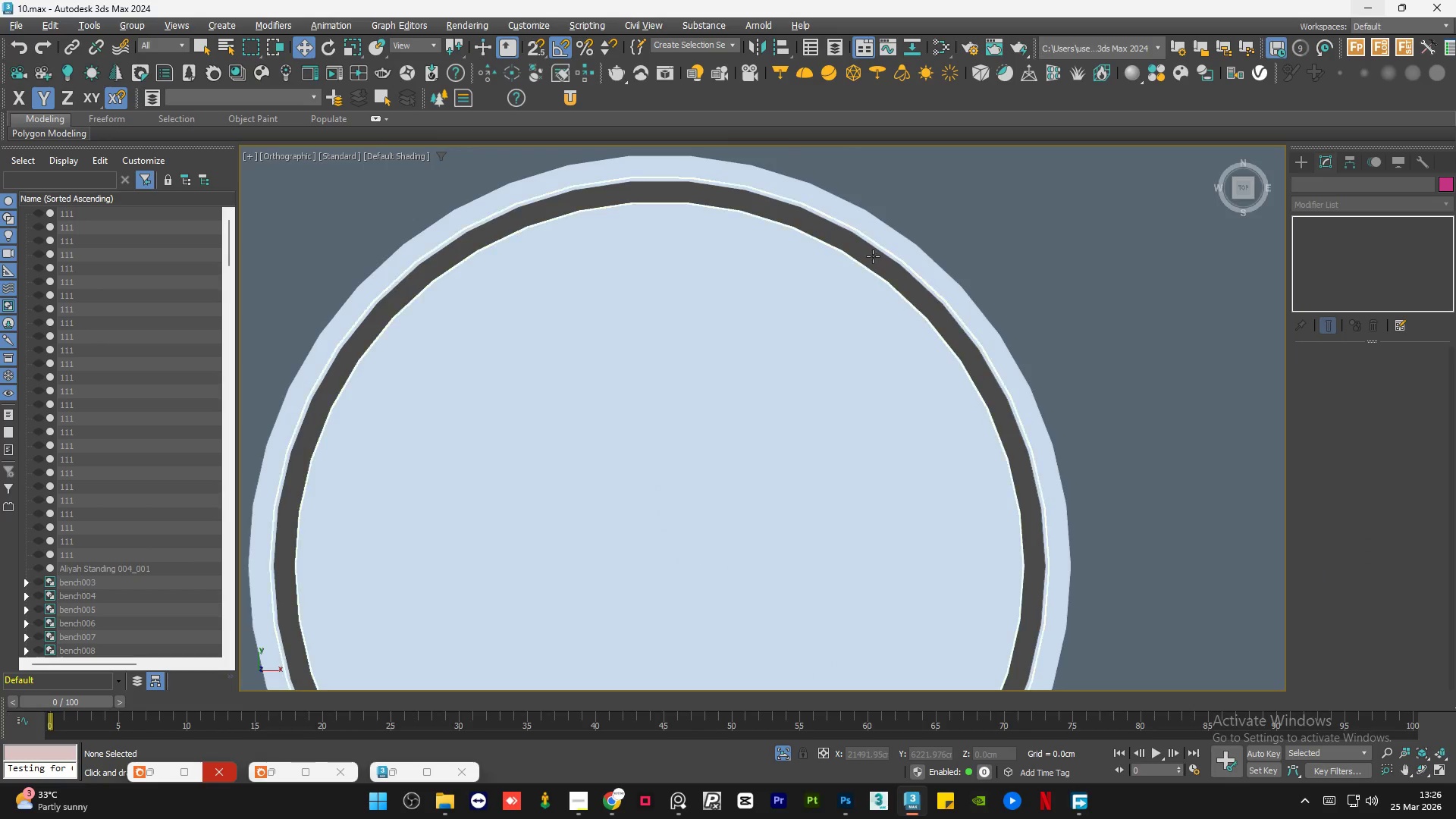 
left_click([873, 256])
 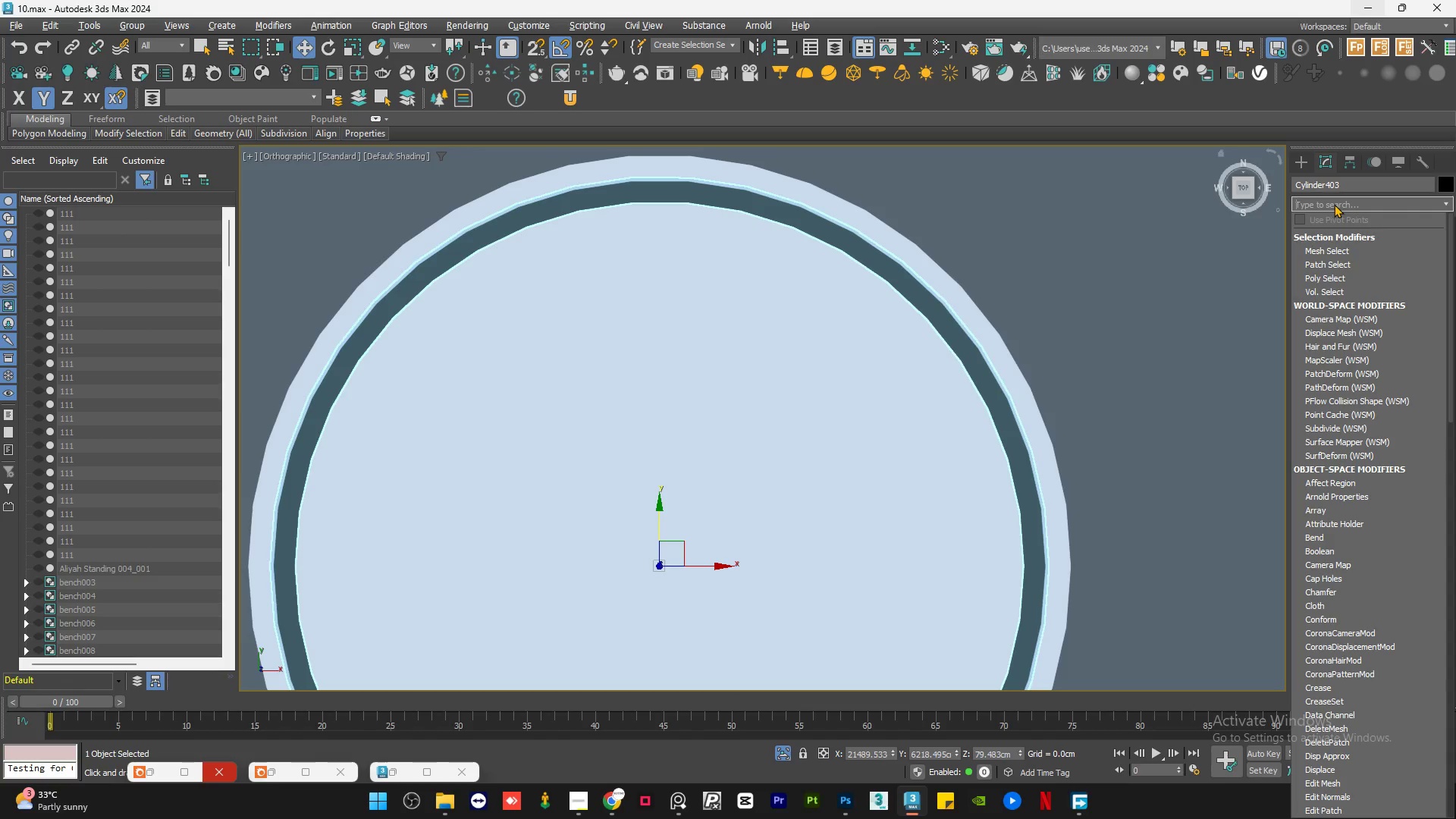 
key(T)
 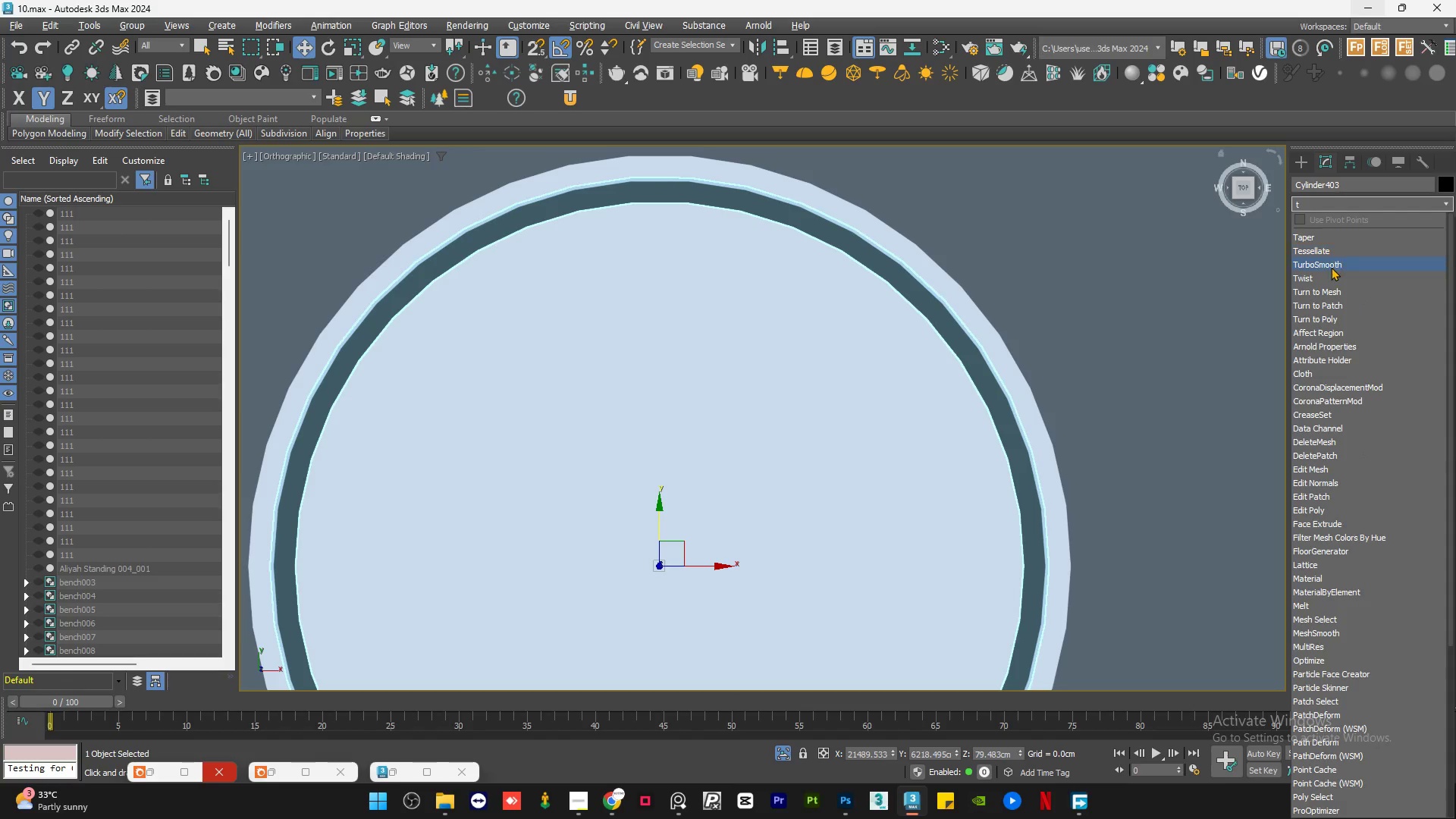 
left_click([1334, 265])
 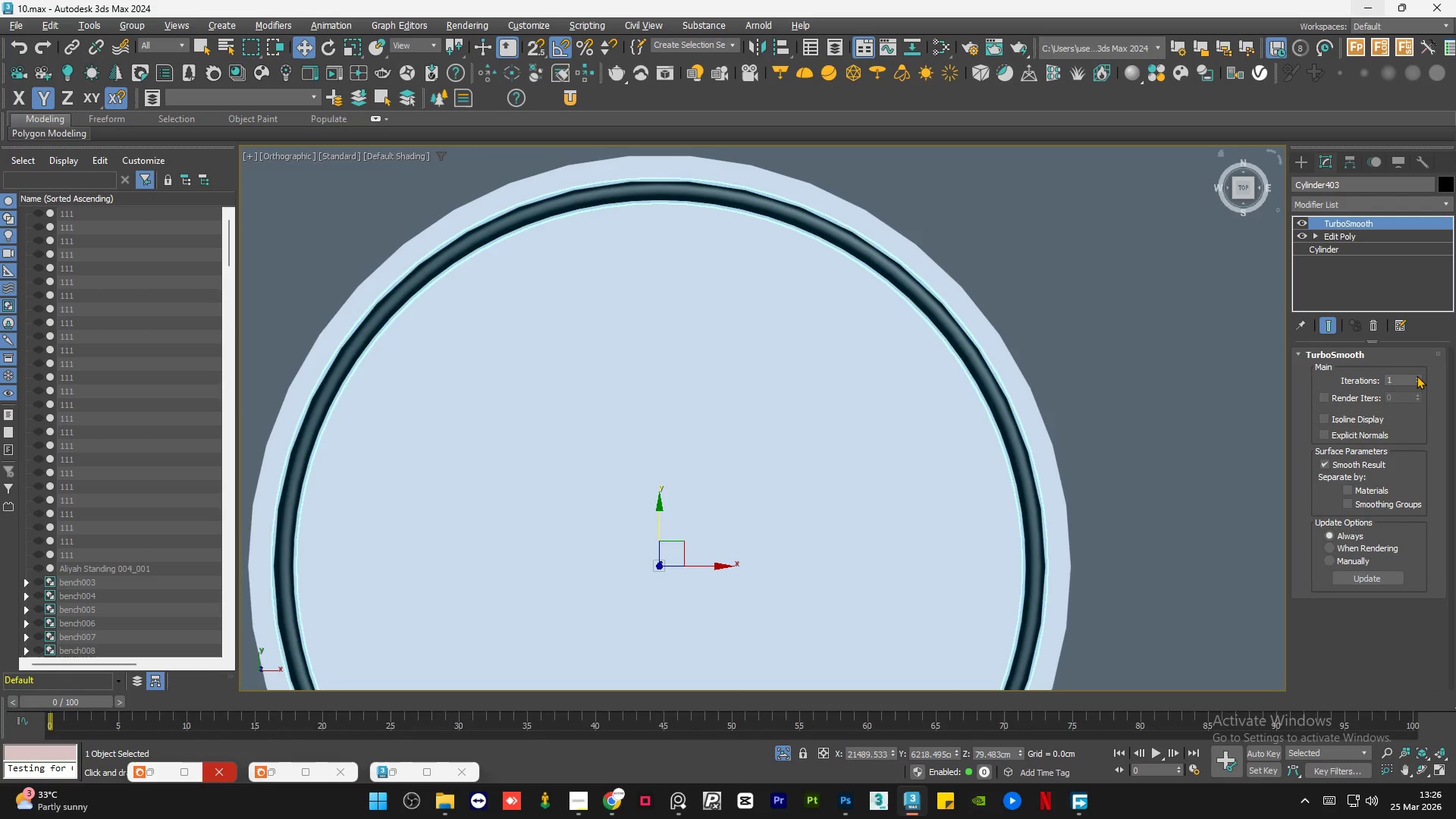 
left_click([968, 196])
 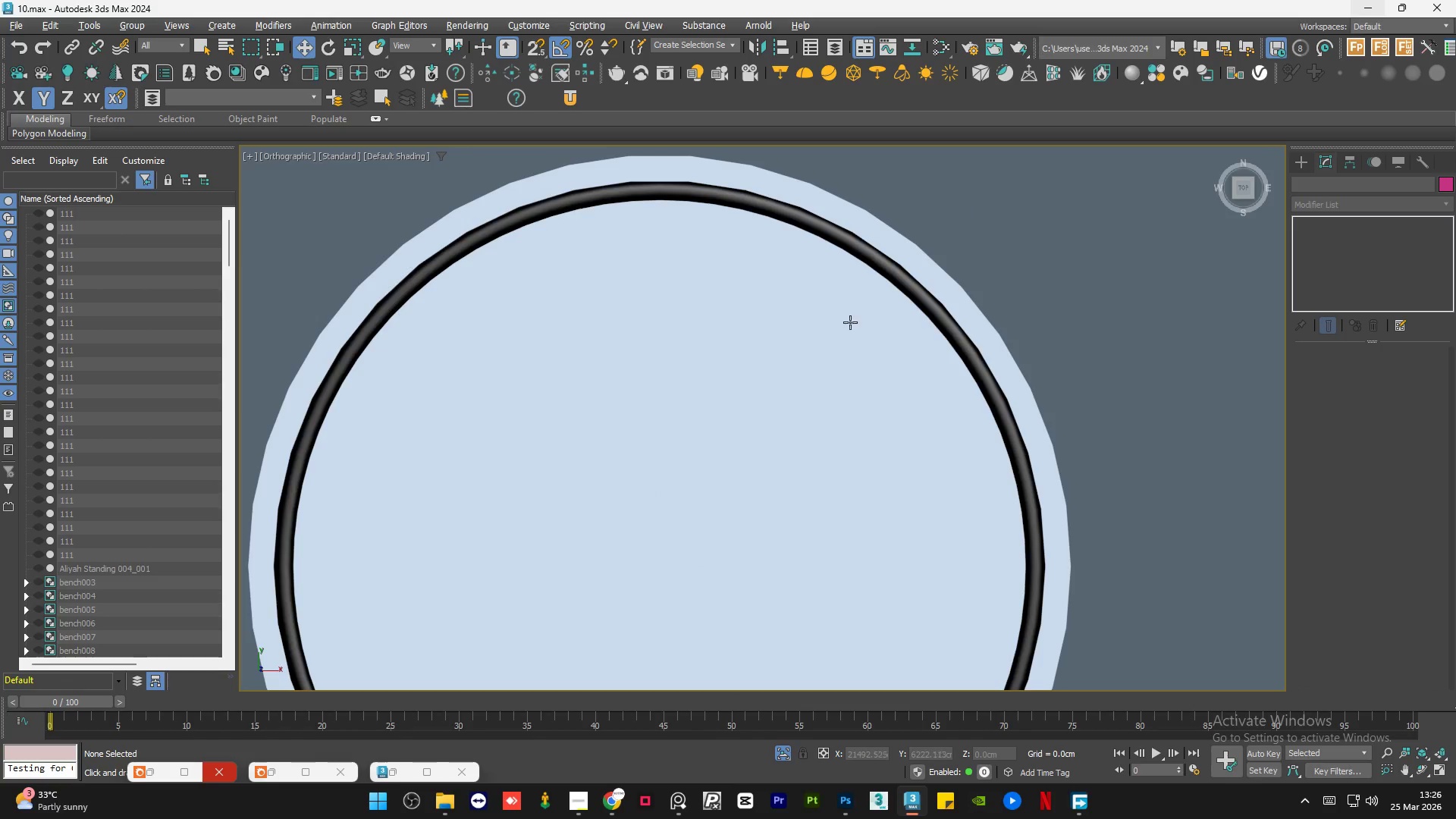 
hold_key(key=AltLeft, duration=0.72)
 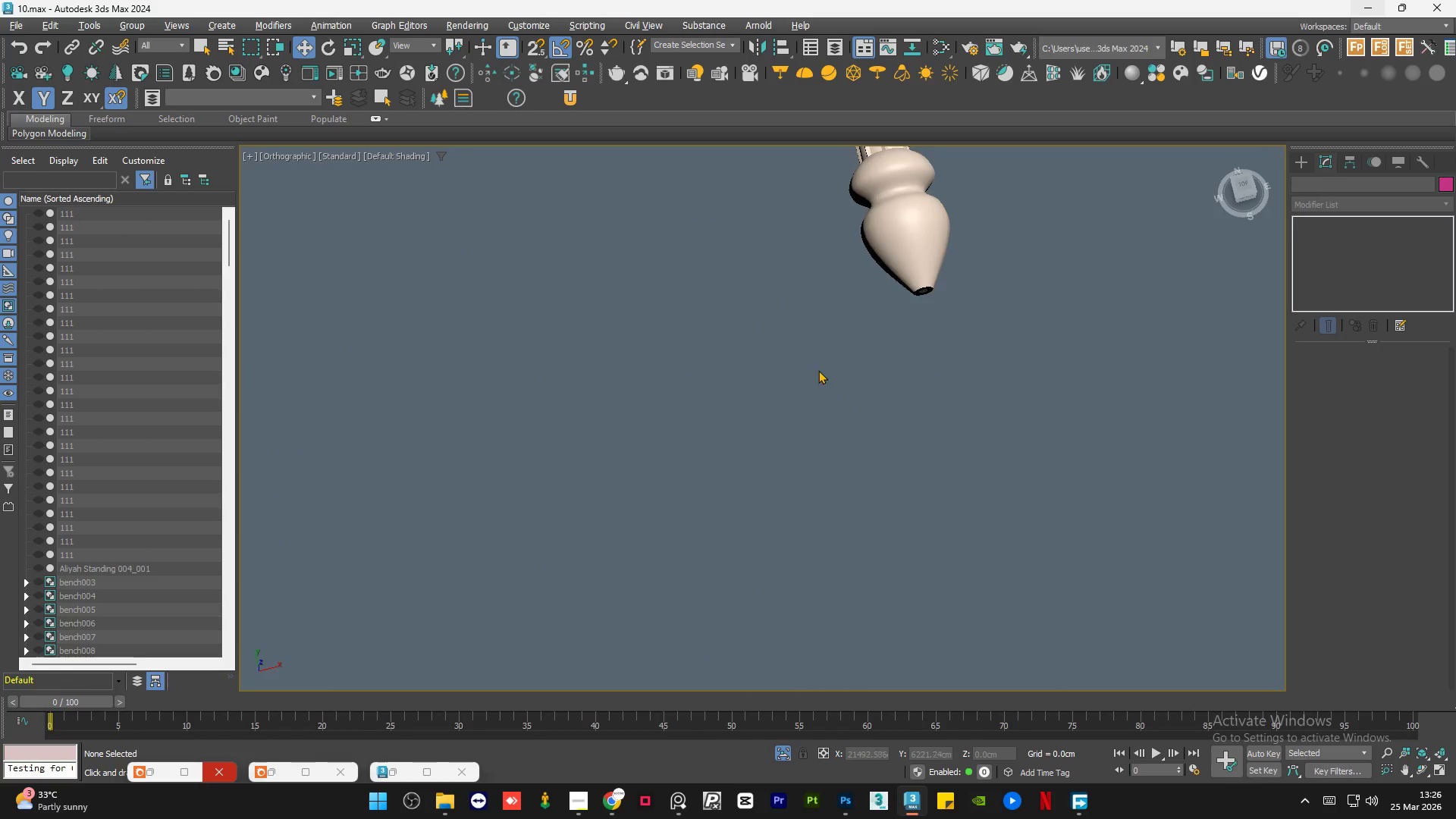 
scroll: coordinate [807, 379], scroll_direction: down, amount: 4.0
 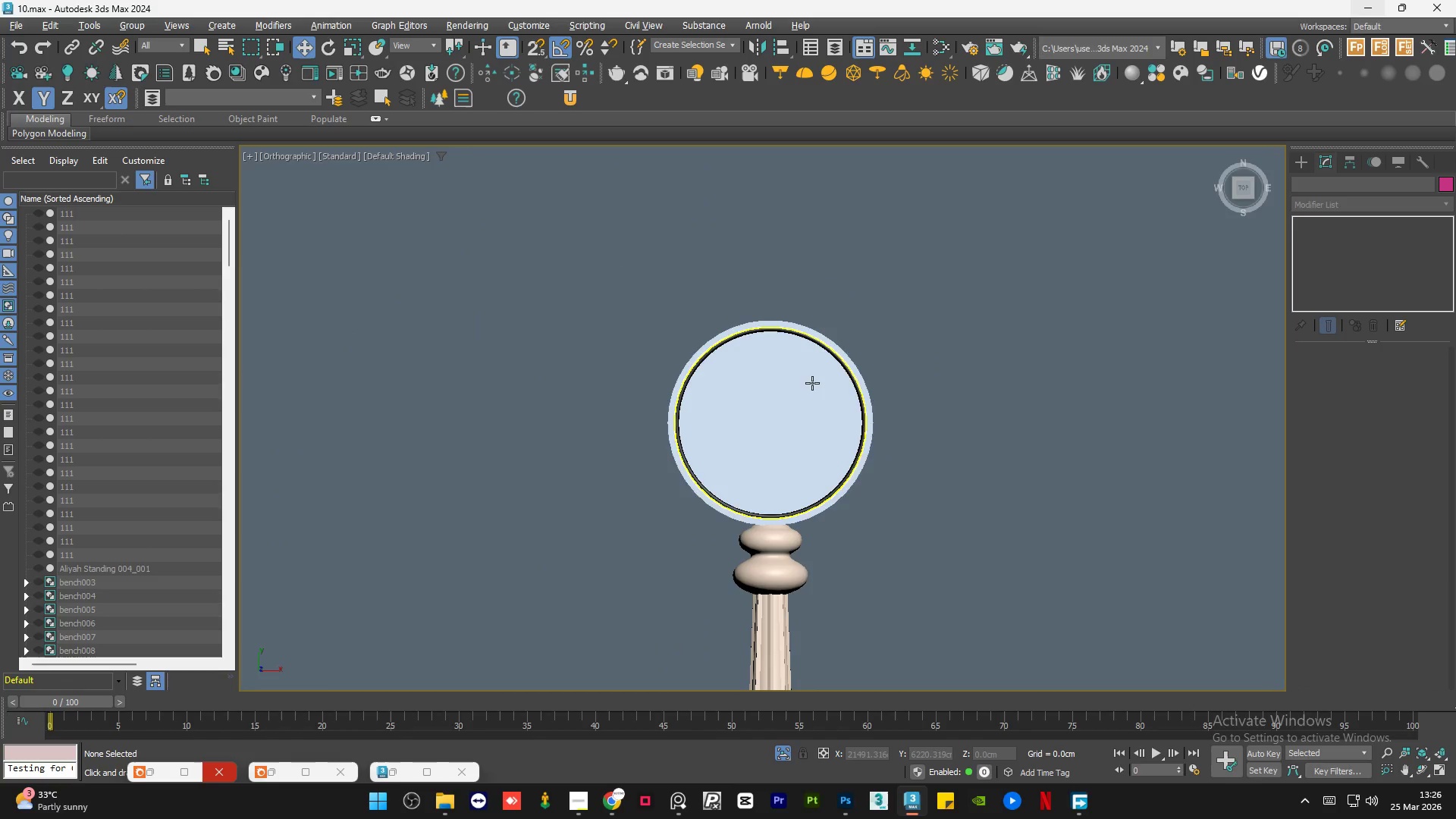 
hold_key(key=AltLeft, duration=0.61)
 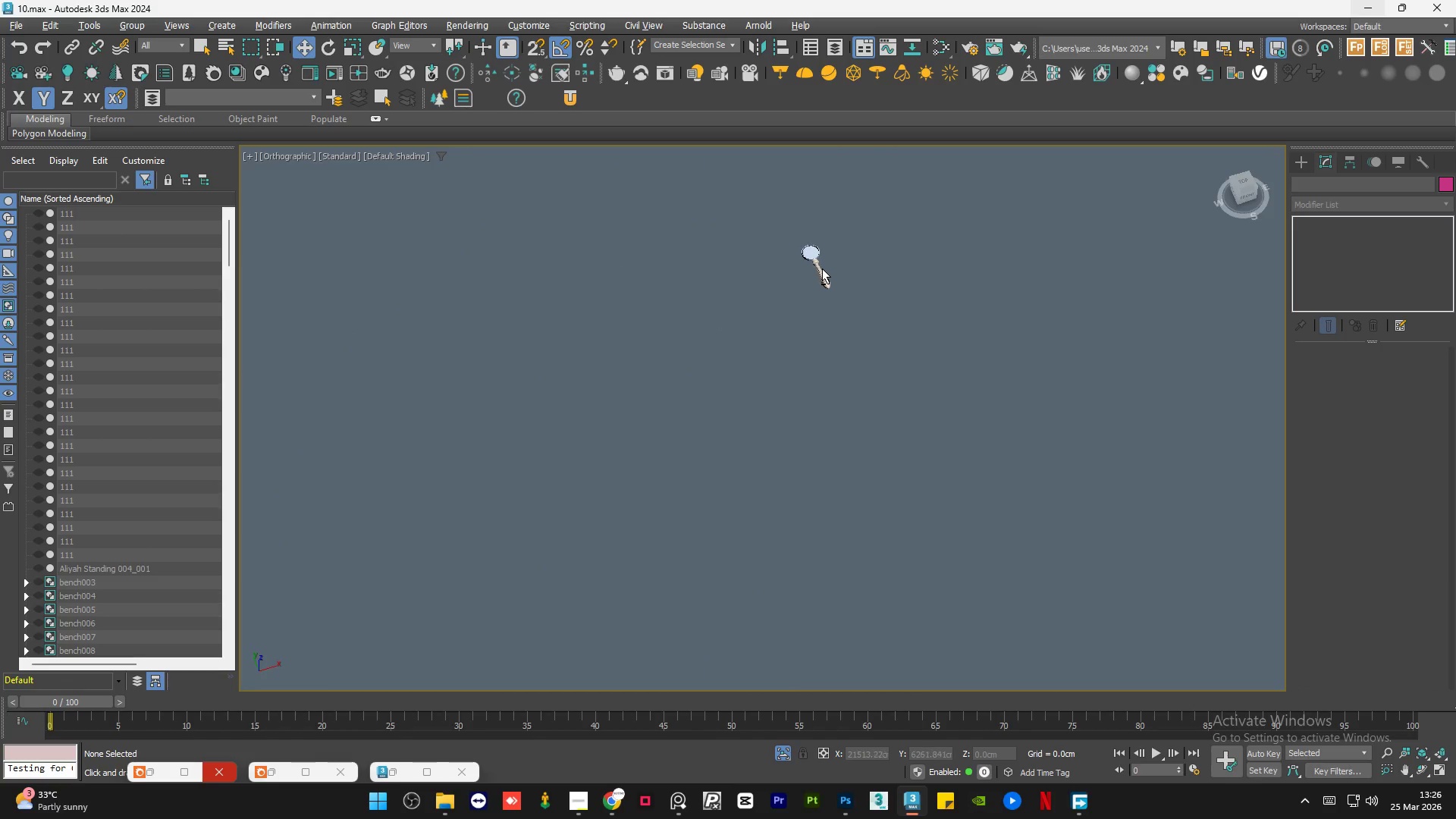 
scroll: coordinate [804, 383], scroll_direction: down, amount: 5.0
 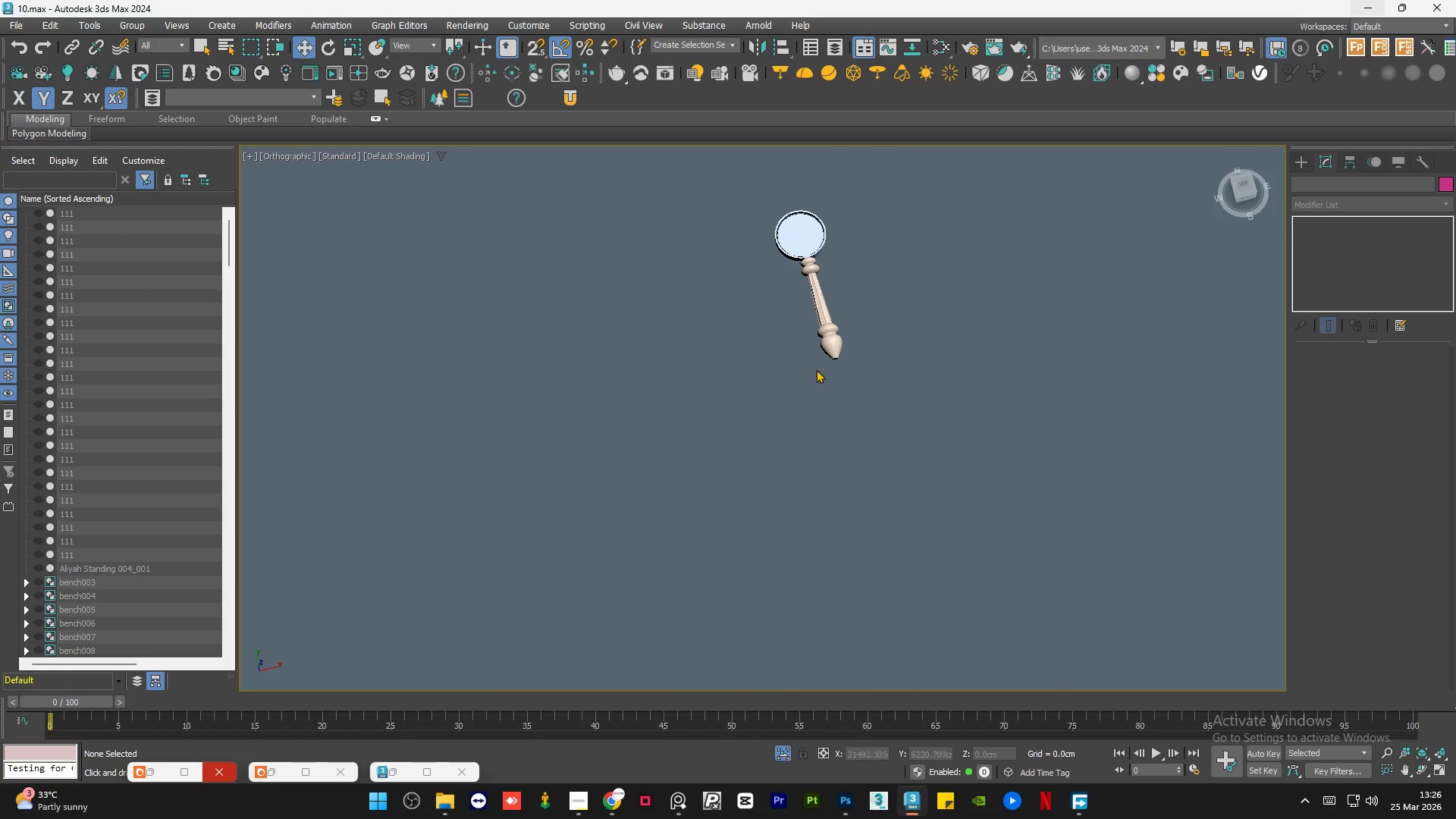 
hold_key(key=AltLeft, duration=0.88)
scroll: coordinate [811, 329], scroll_direction: down, amount: 3.0
 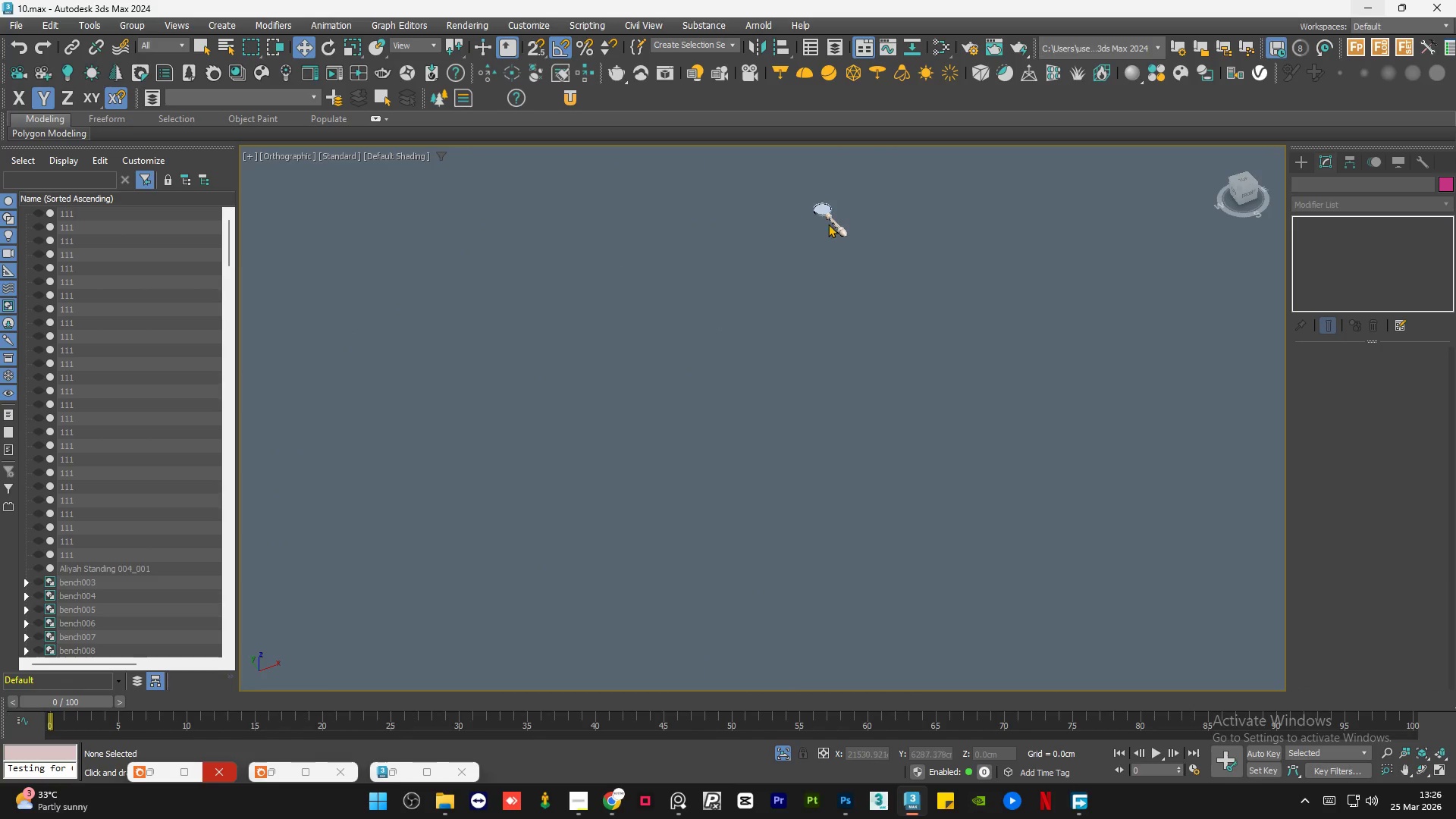 
left_click([792, 223])
 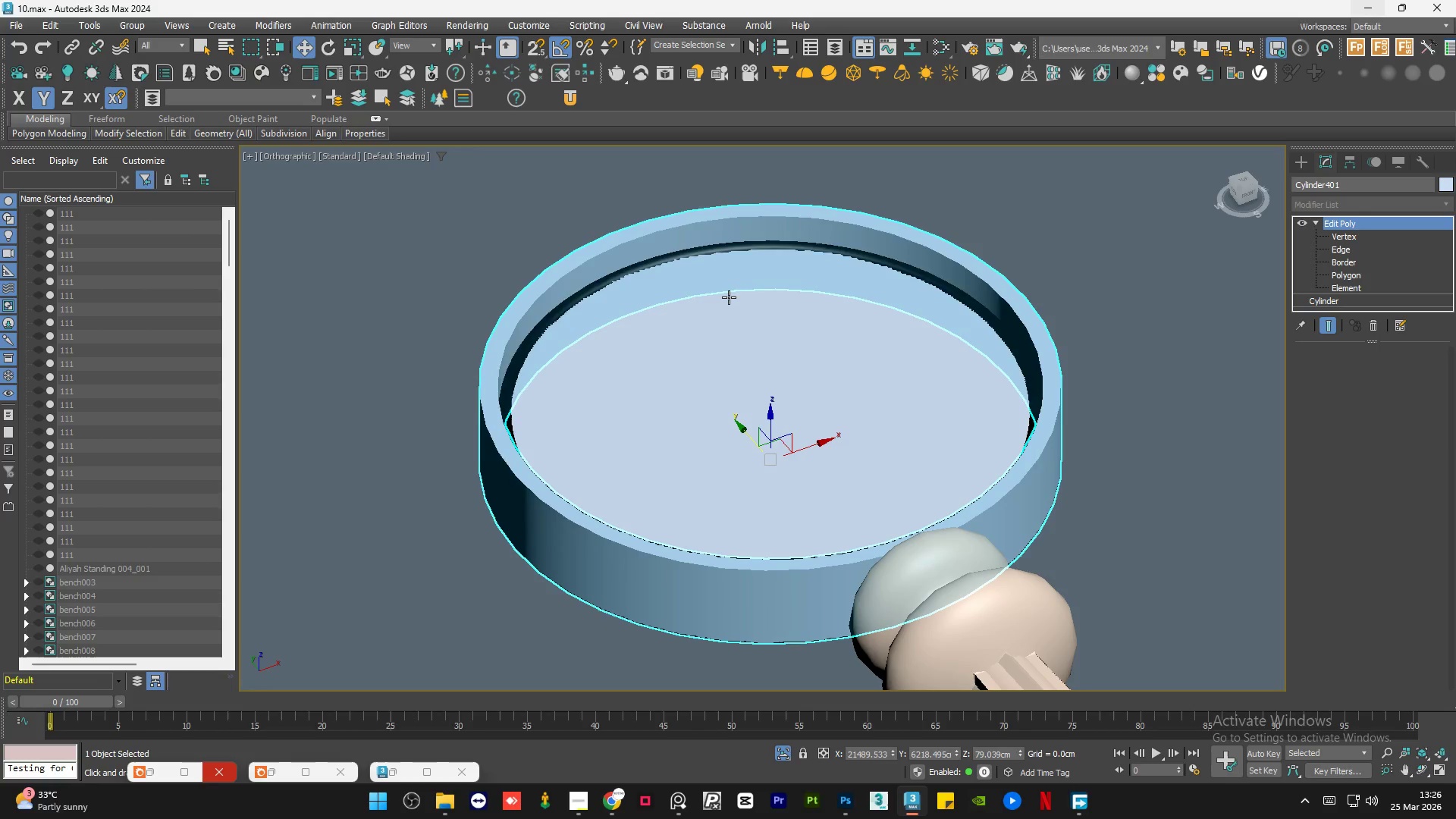 
scroll: coordinate [792, 223], scroll_direction: up, amount: 11.0
 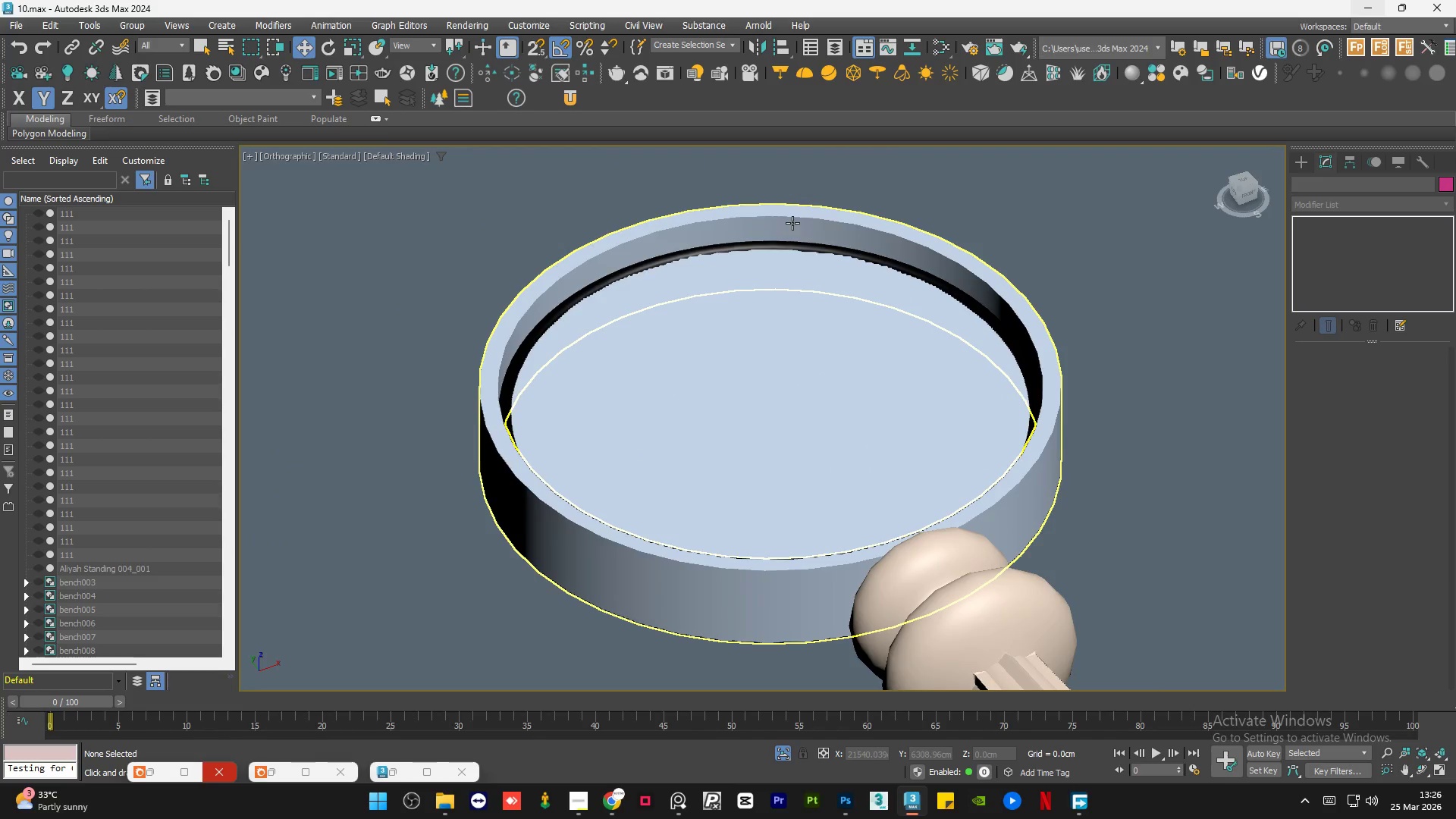 
left_click([729, 297])
 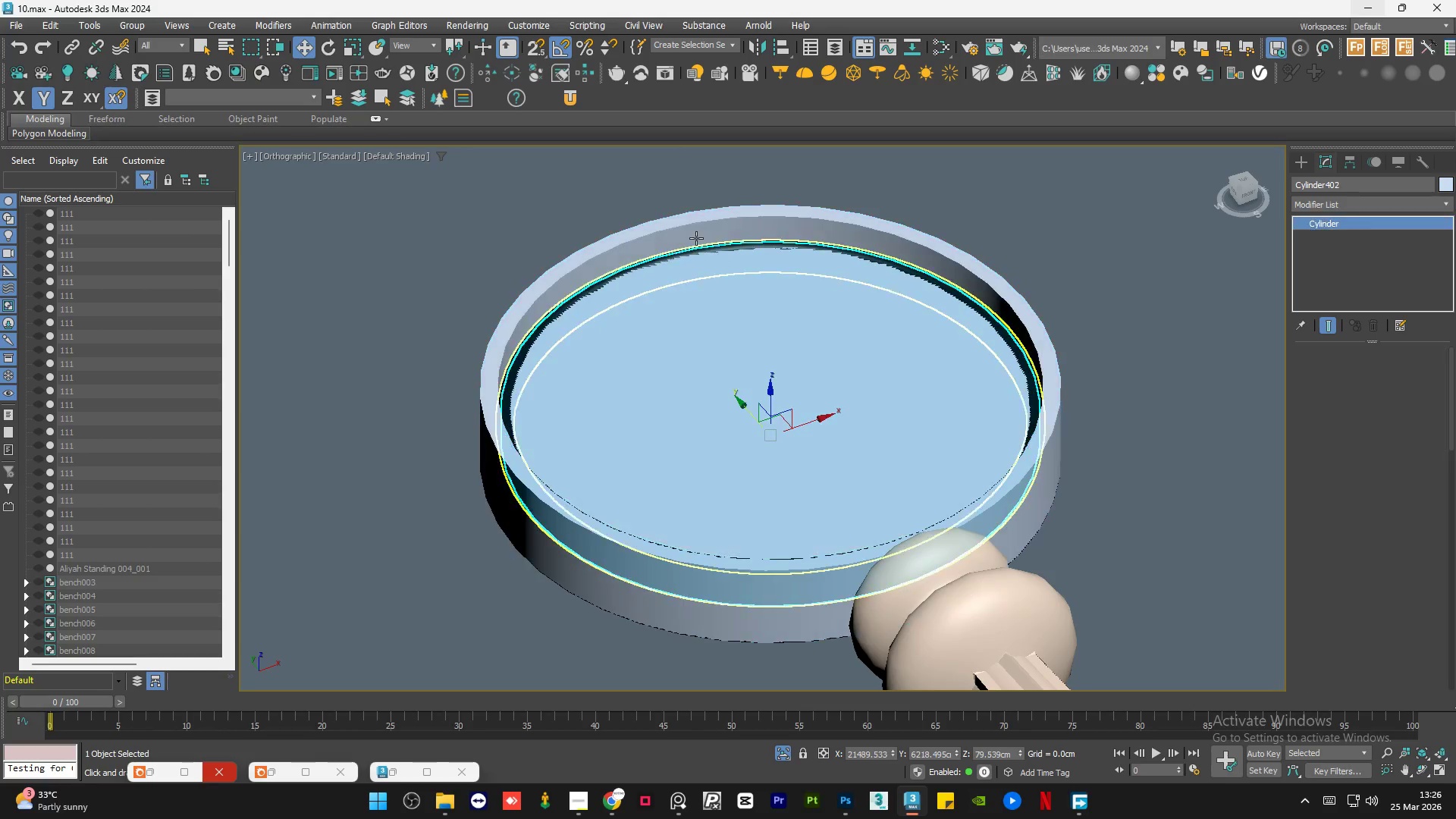 
scroll: coordinate [673, 249], scroll_direction: up, amount: 6.0
 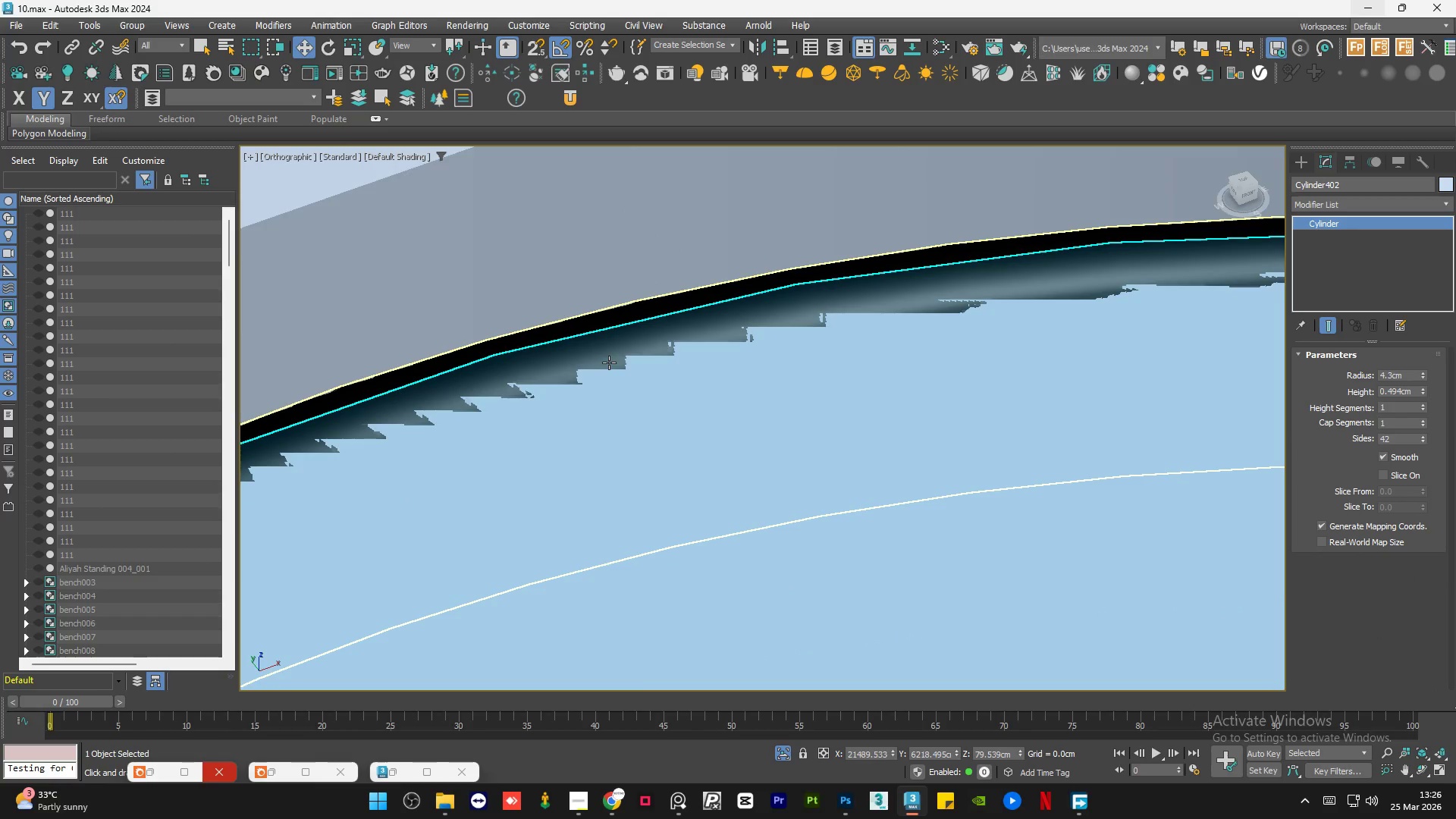 
hold_key(key=ControlLeft, duration=0.48)
left_click([609, 359])
 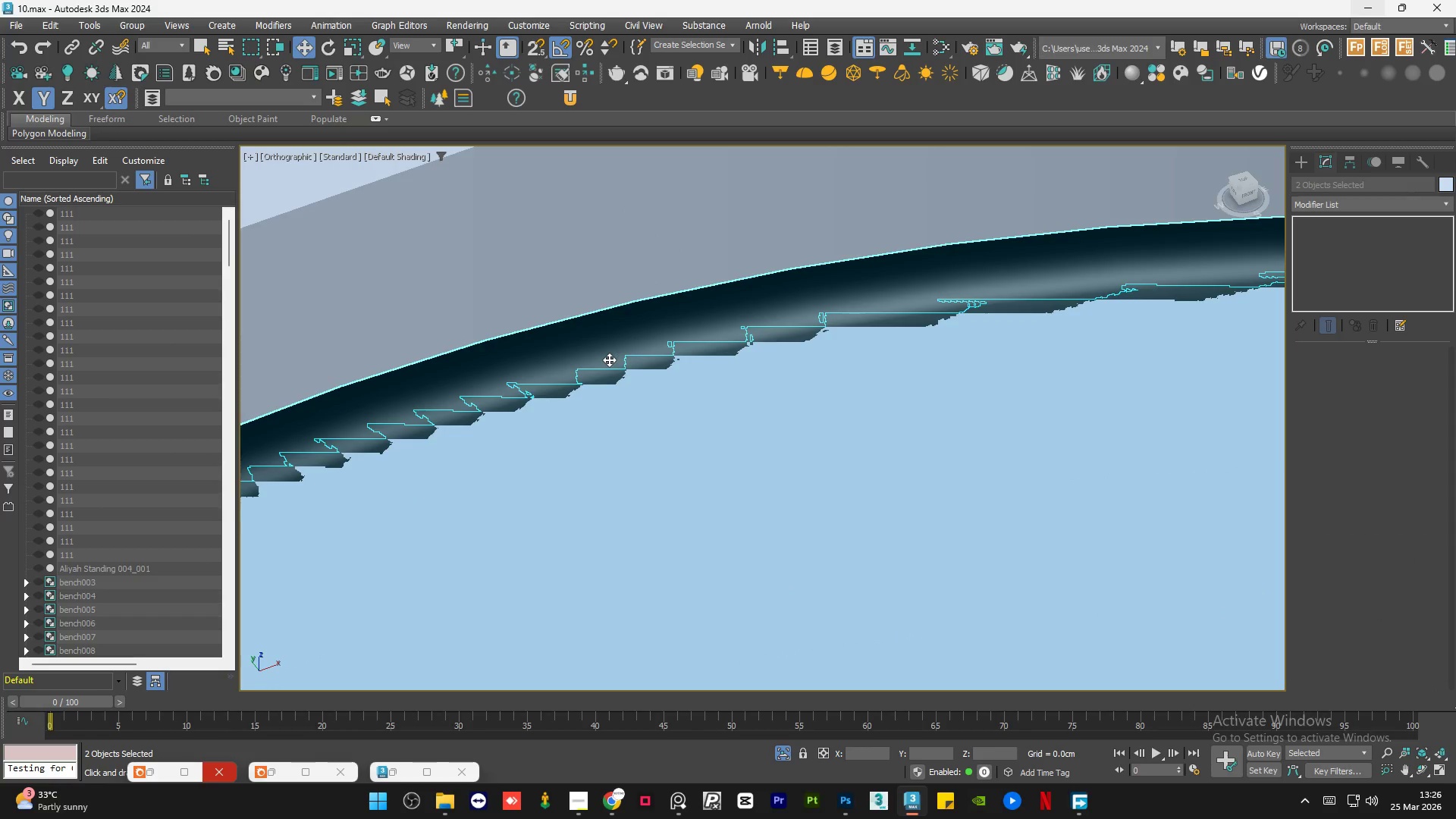 
key(Alt+AltLeft)
 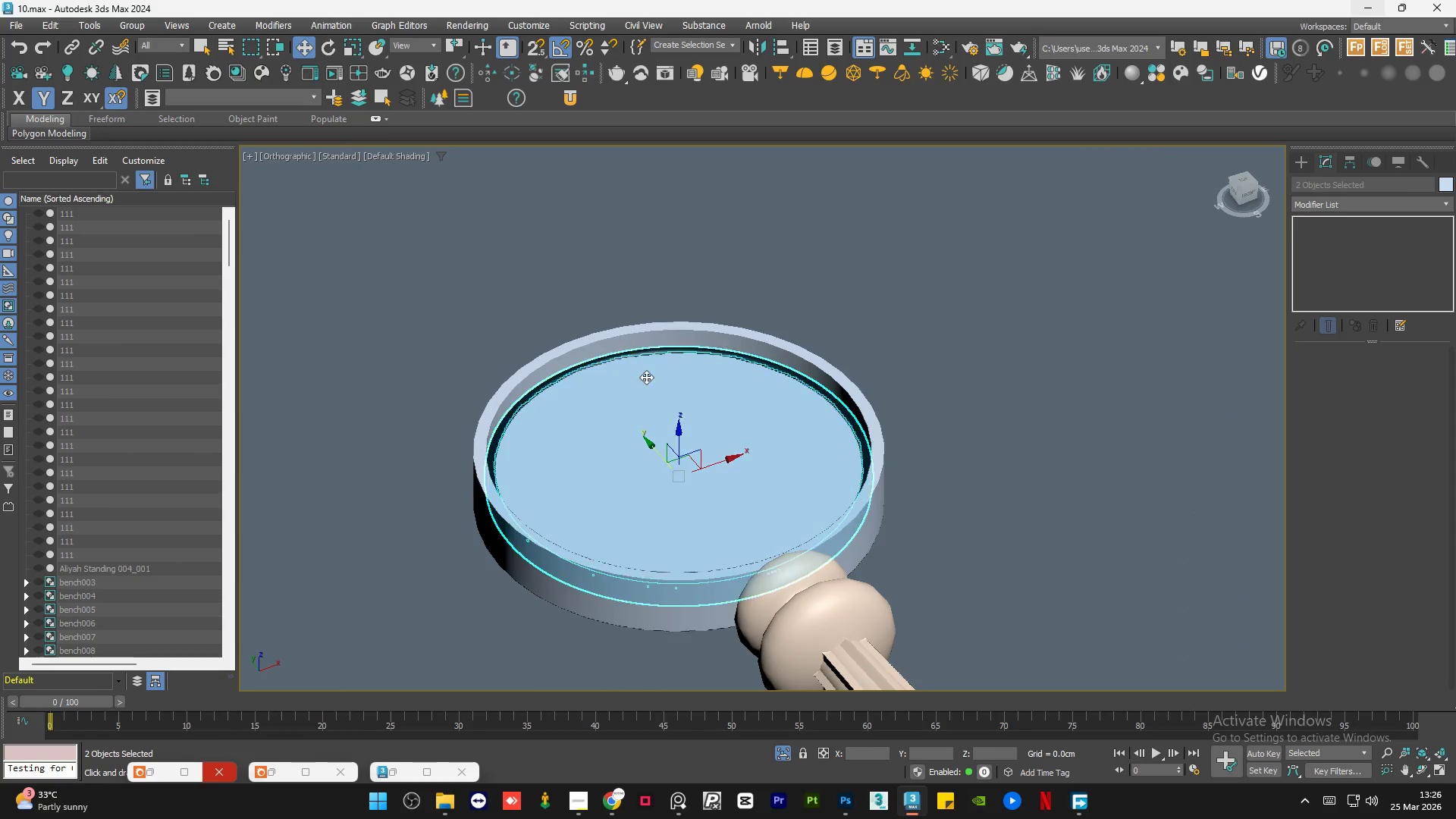 
scroll: coordinate [609, 359], scroll_direction: down, amount: 8.0
 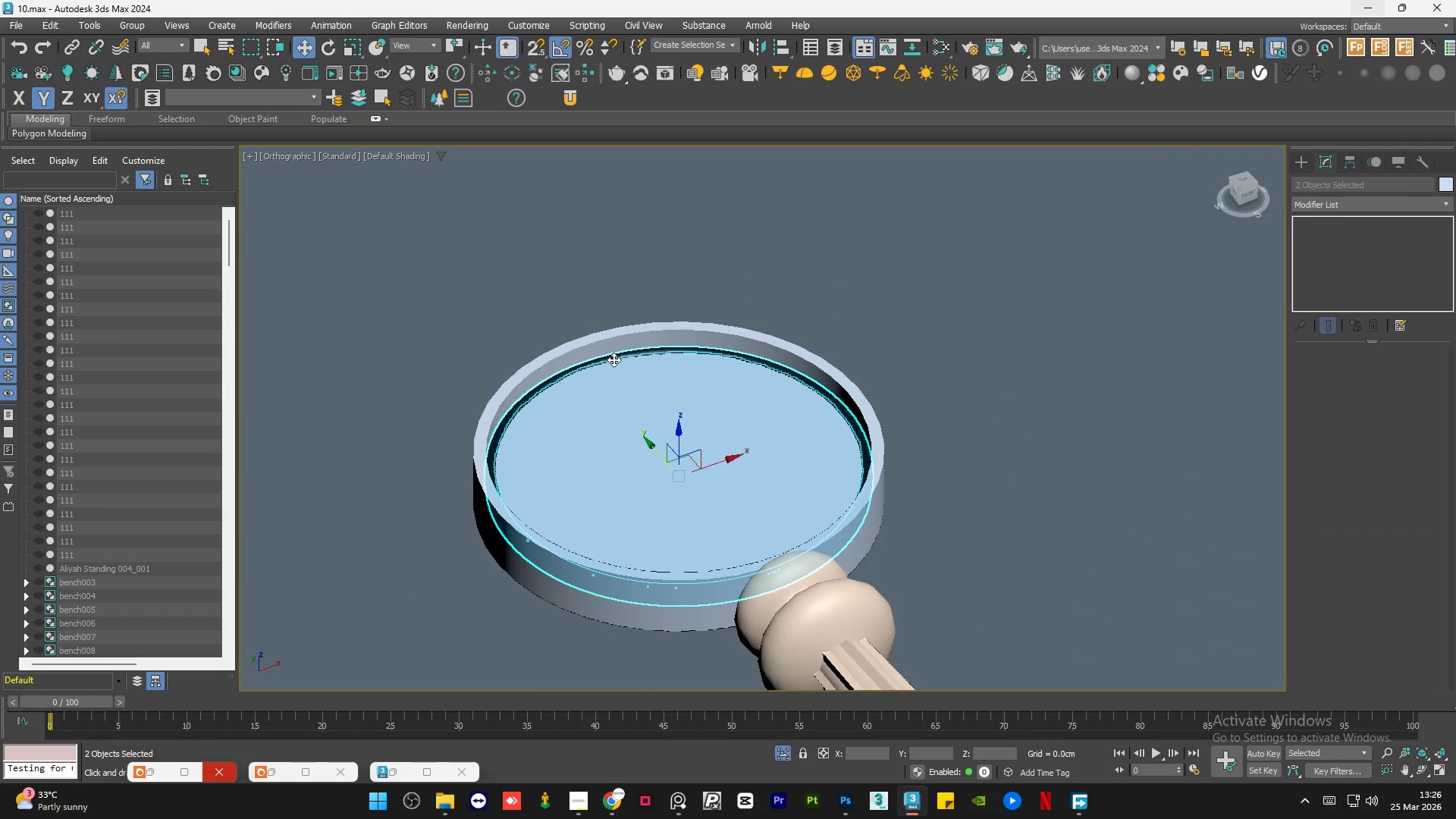 
hold_key(key=AltLeft, duration=0.75)
 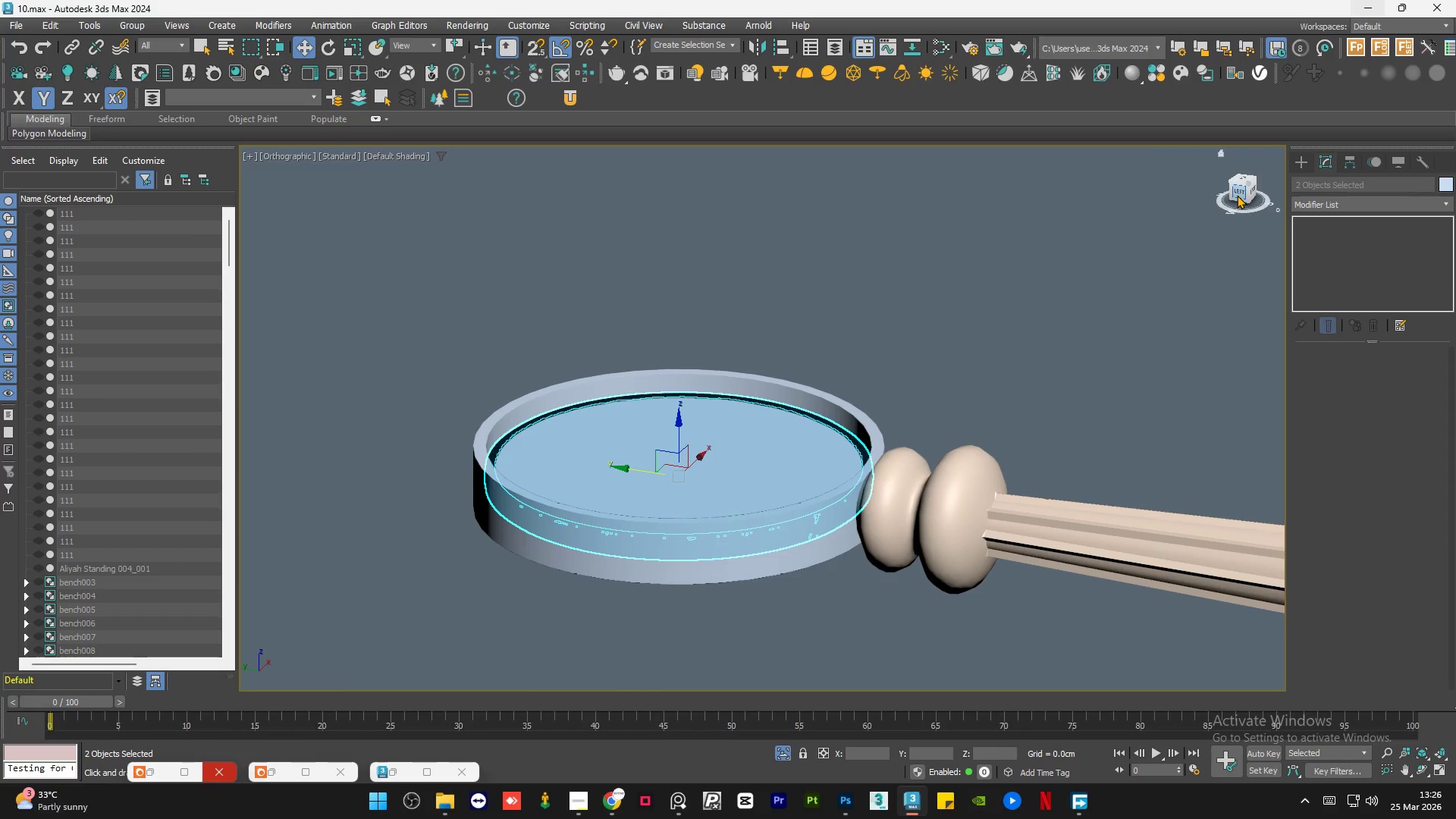 
left_click([1237, 195])
 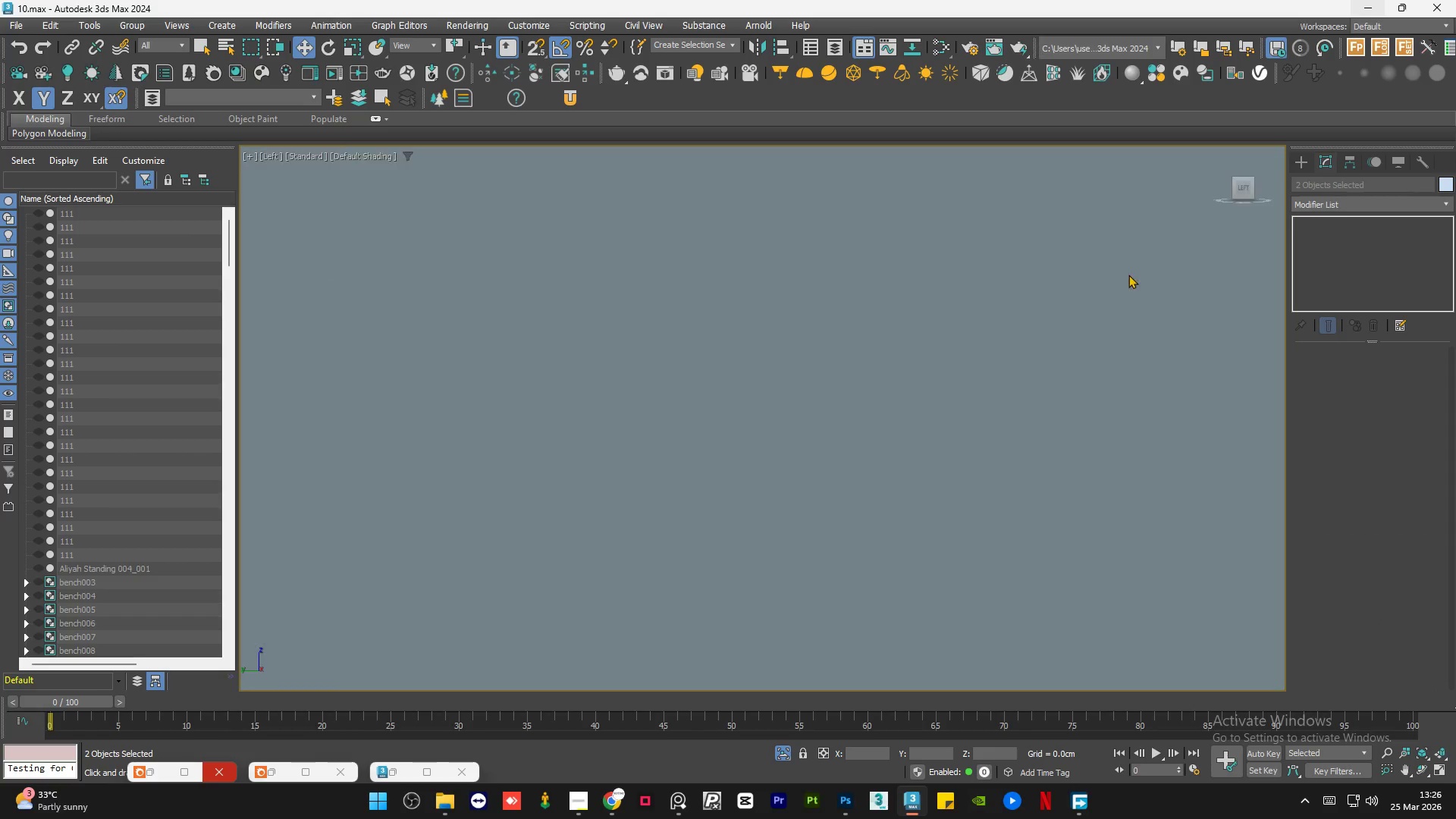 
key(Z)
 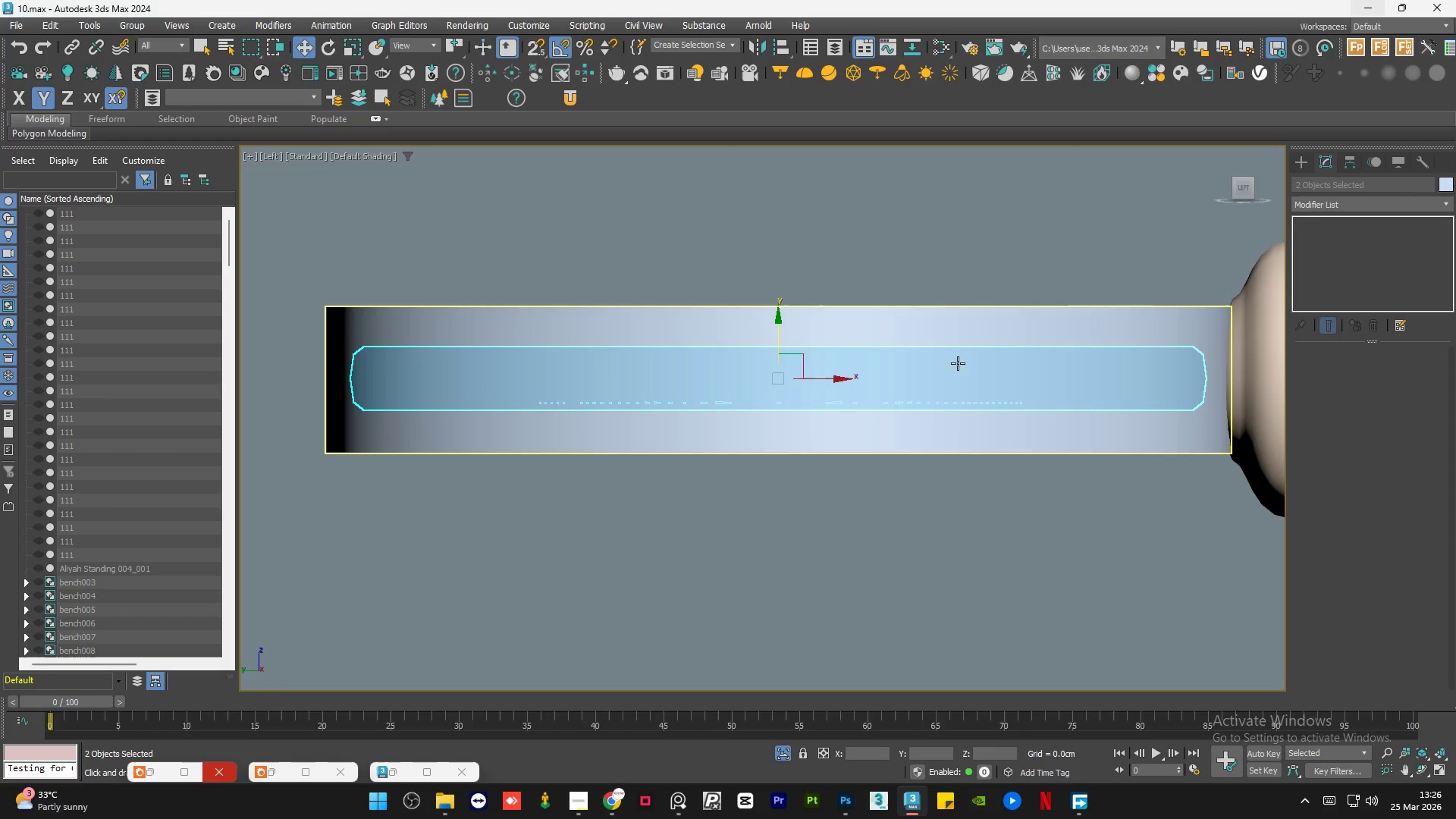 
key(F3)
 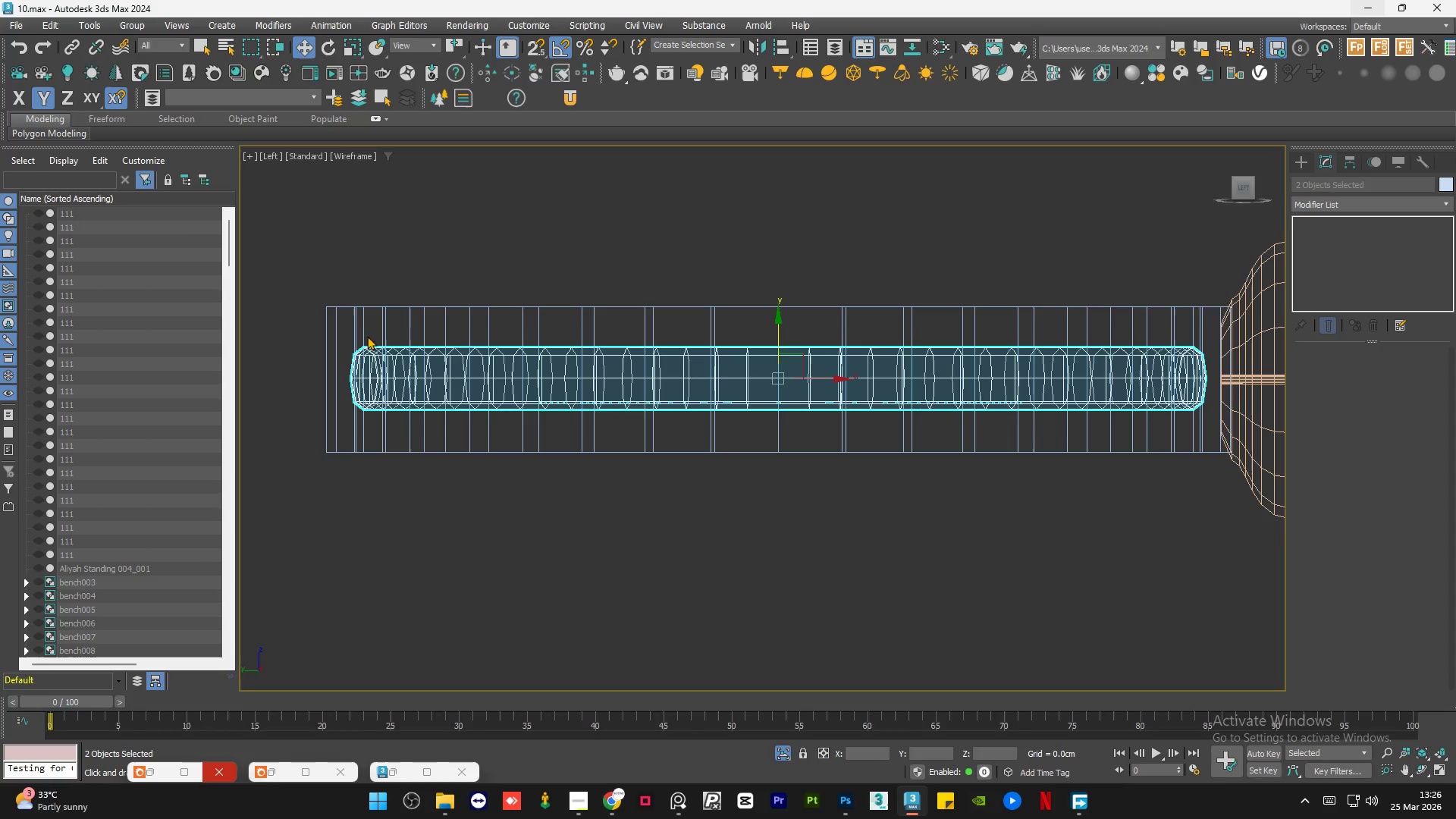 
scroll: coordinate [359, 348], scroll_direction: up, amount: 5.0
 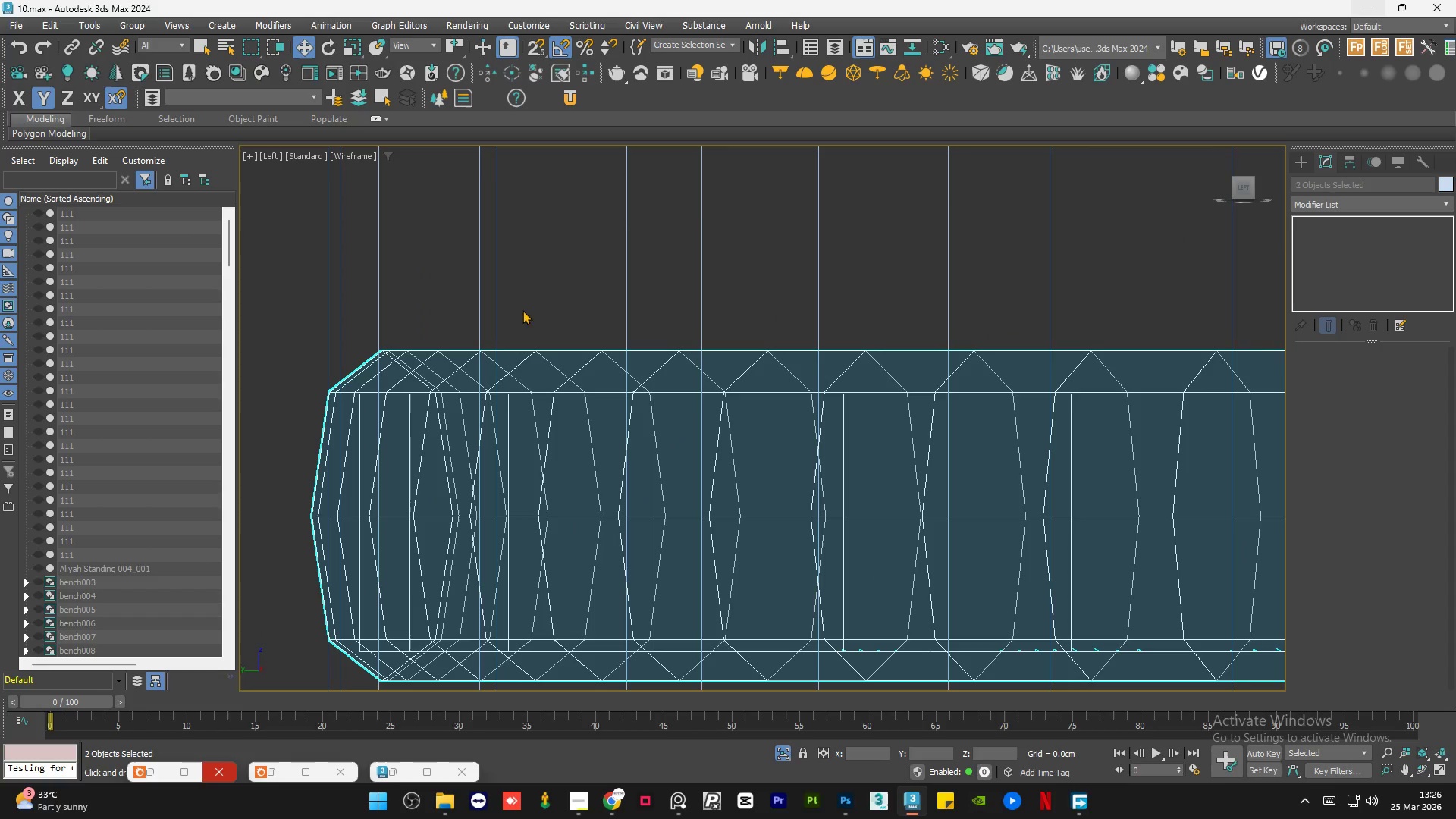 
left_click([573, 296])
 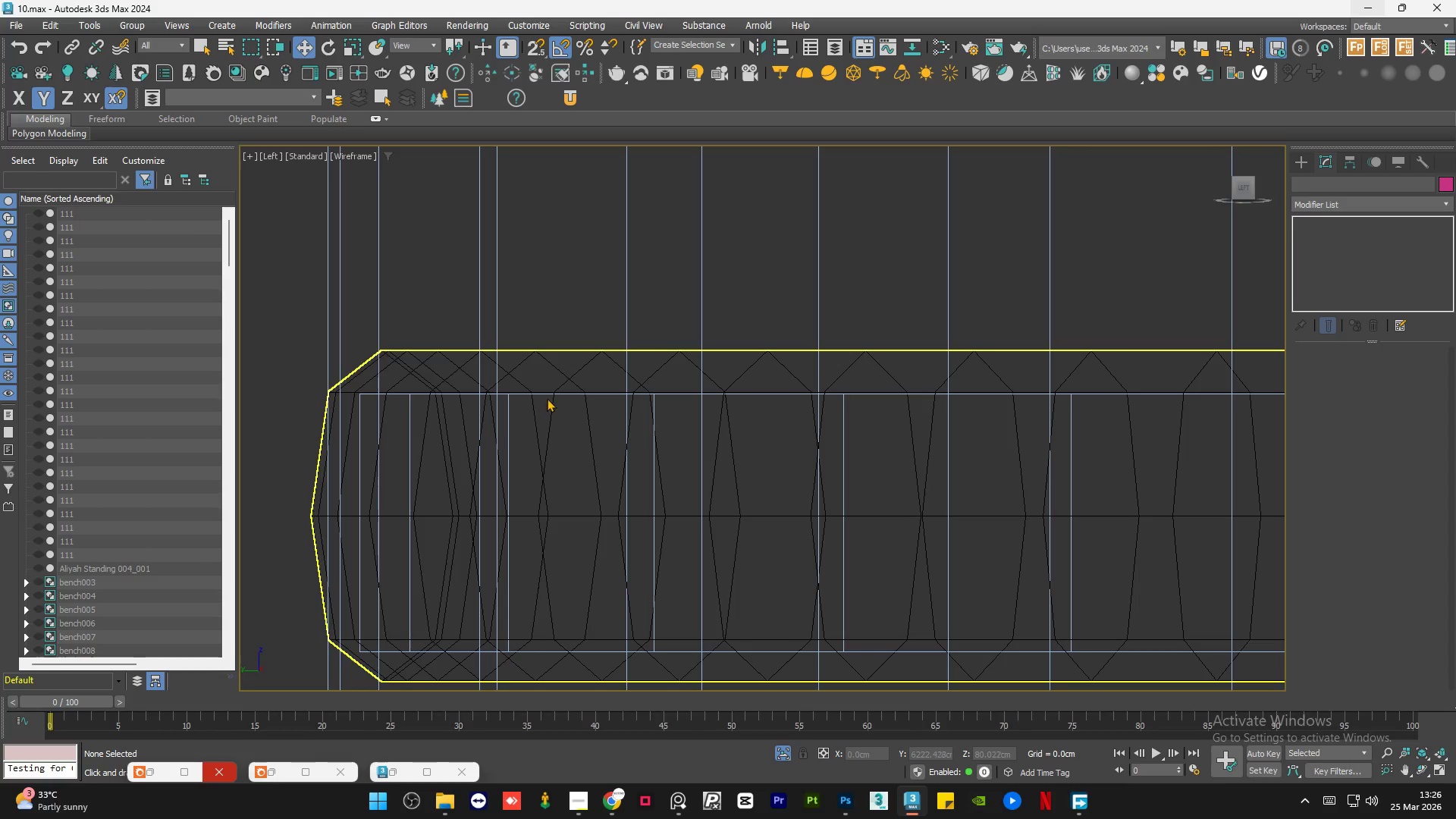 
left_click([549, 395])
 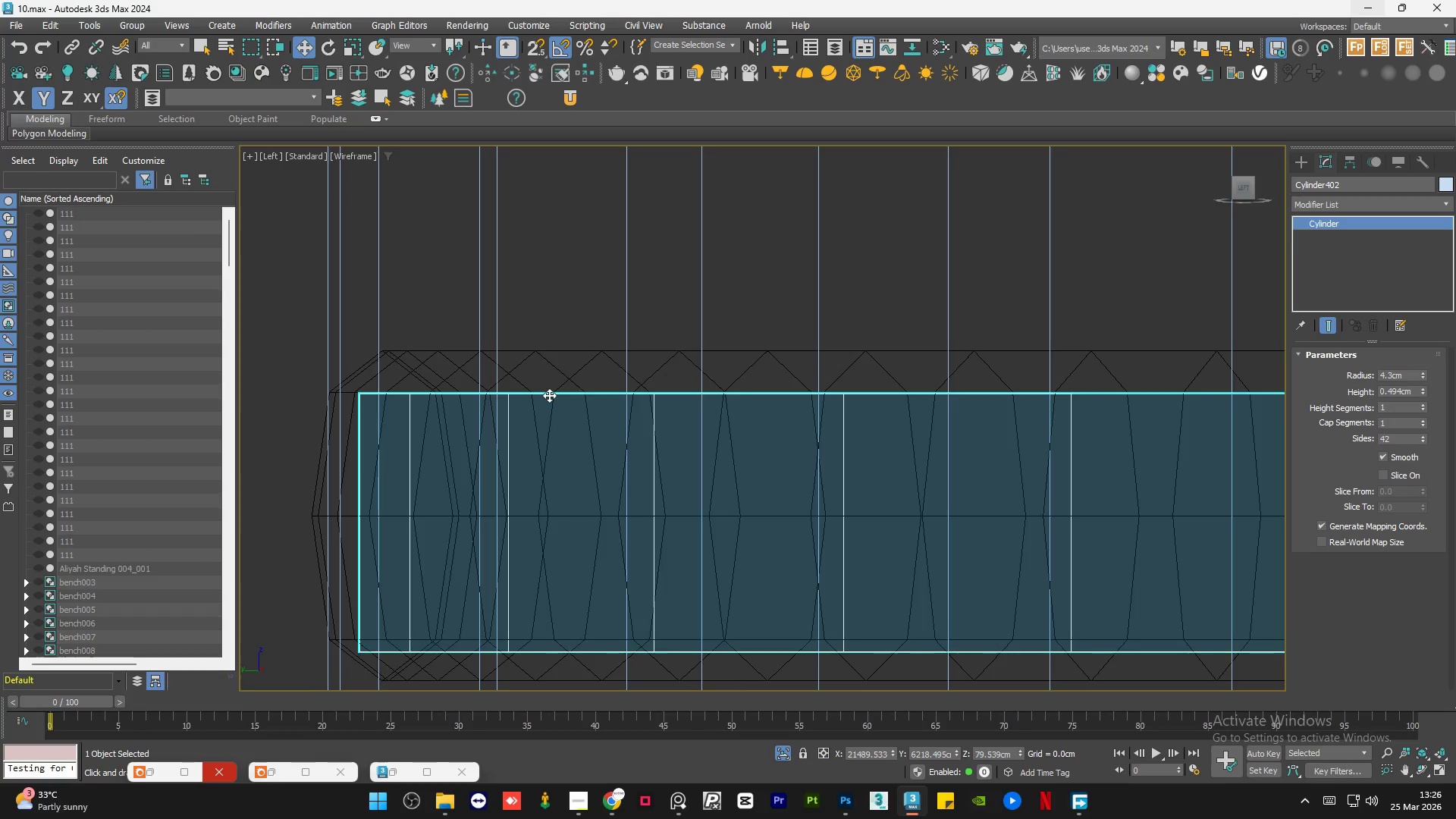 
scroll: coordinate [549, 395], scroll_direction: down, amount: 3.0
 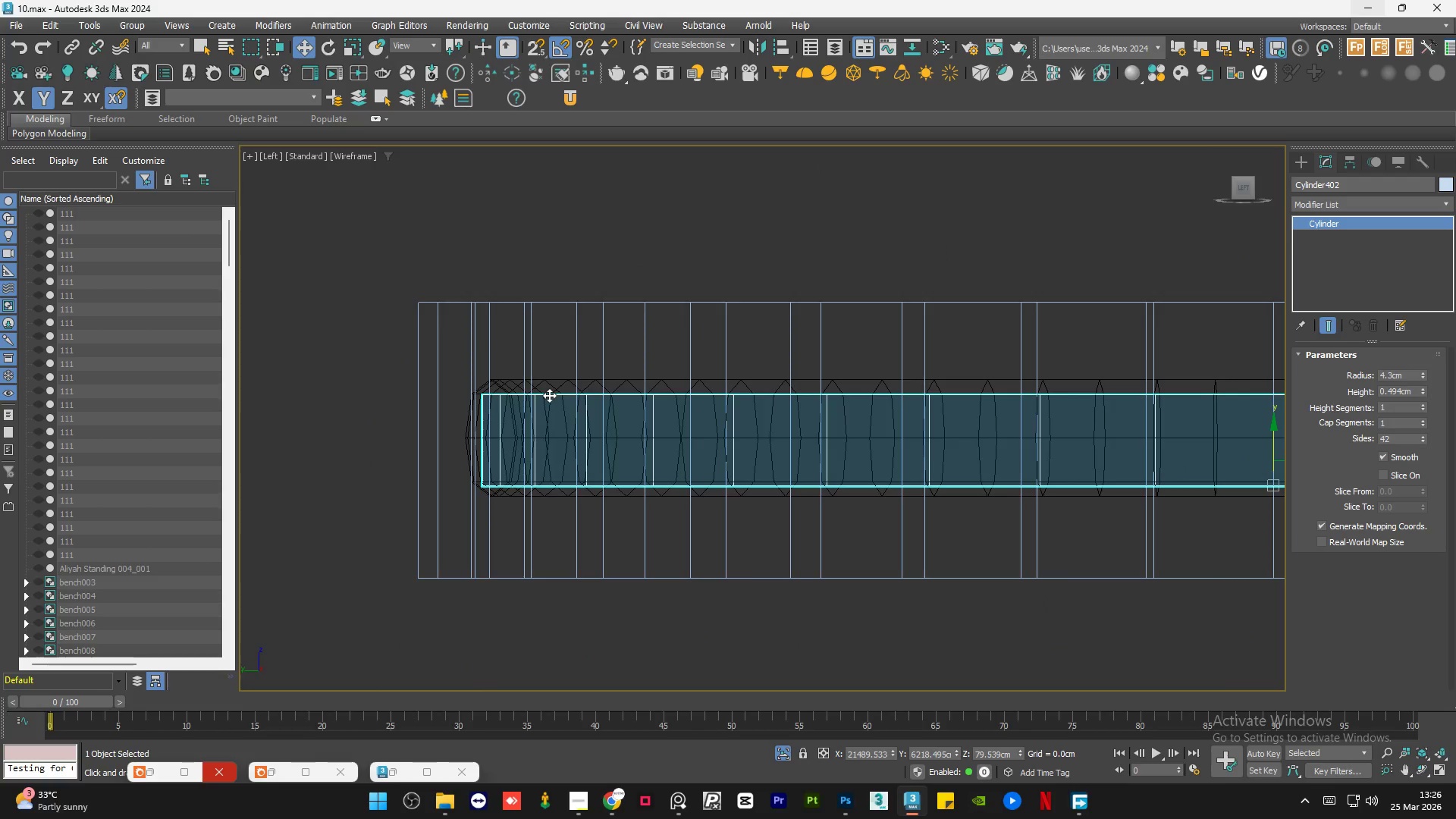 
scroll: coordinate [552, 397], scroll_direction: none, amount: 0.0
 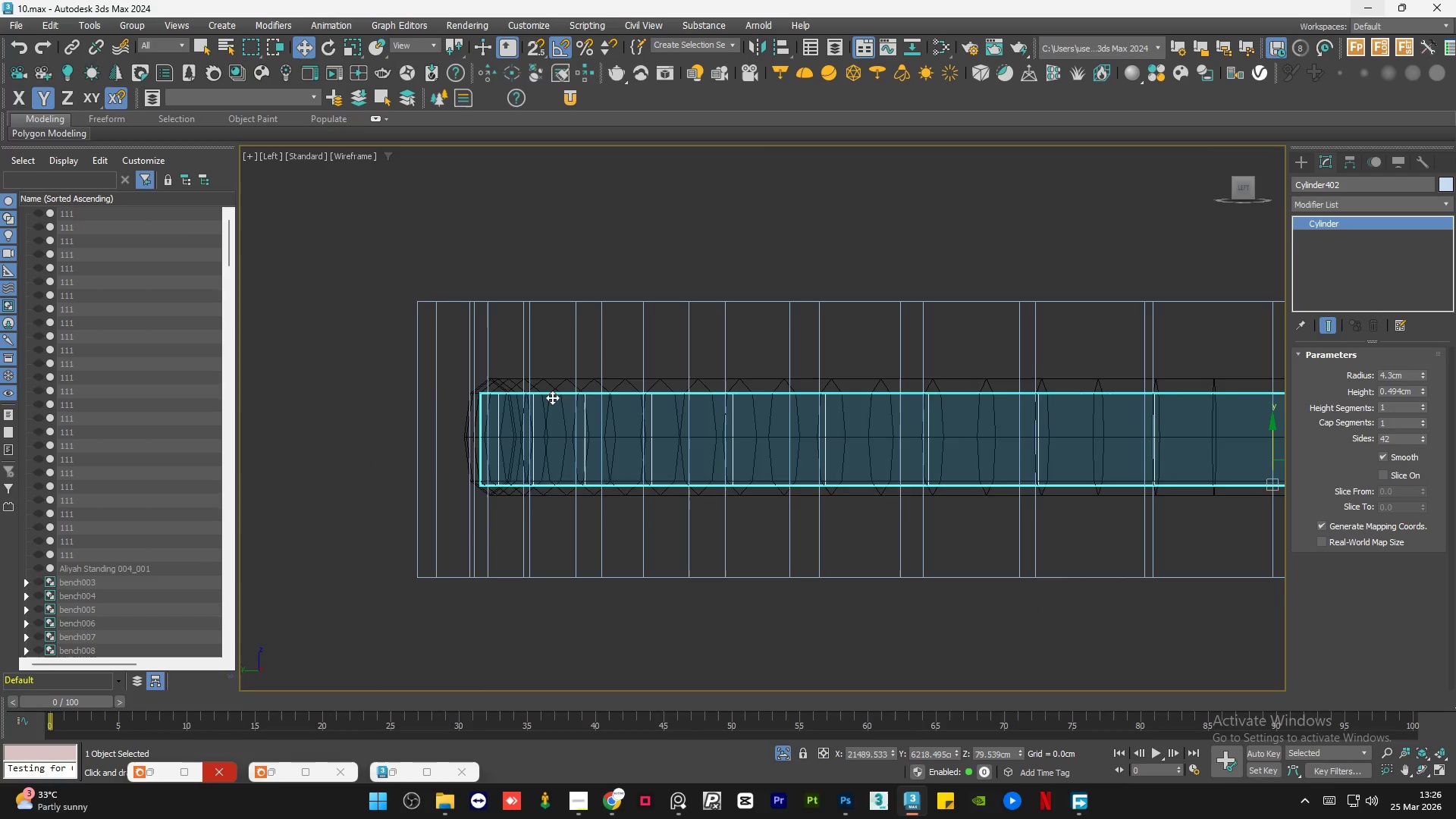 
scroll: coordinate [552, 397], scroll_direction: up, amount: 1.0
 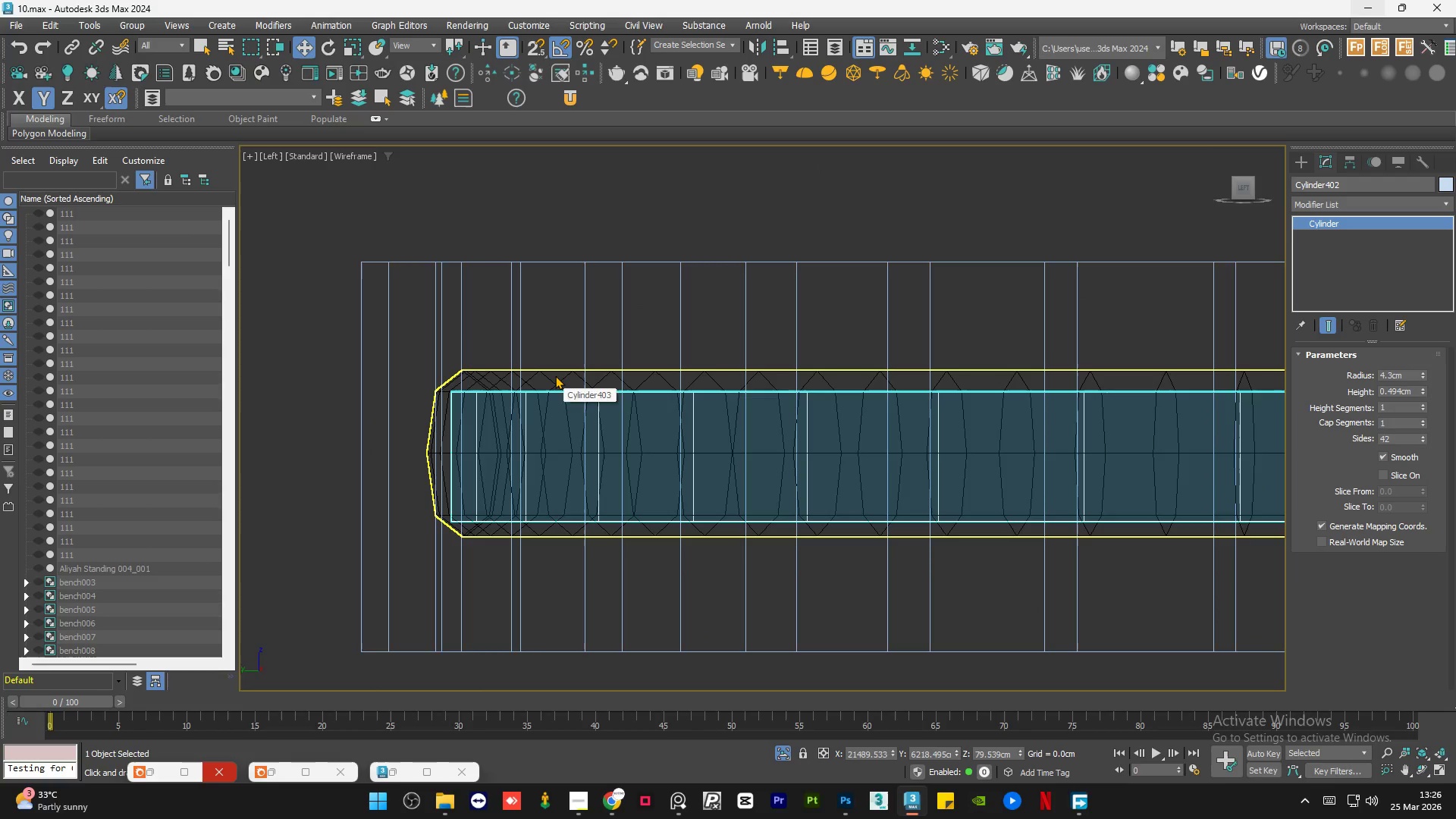 
left_click([555, 375])
 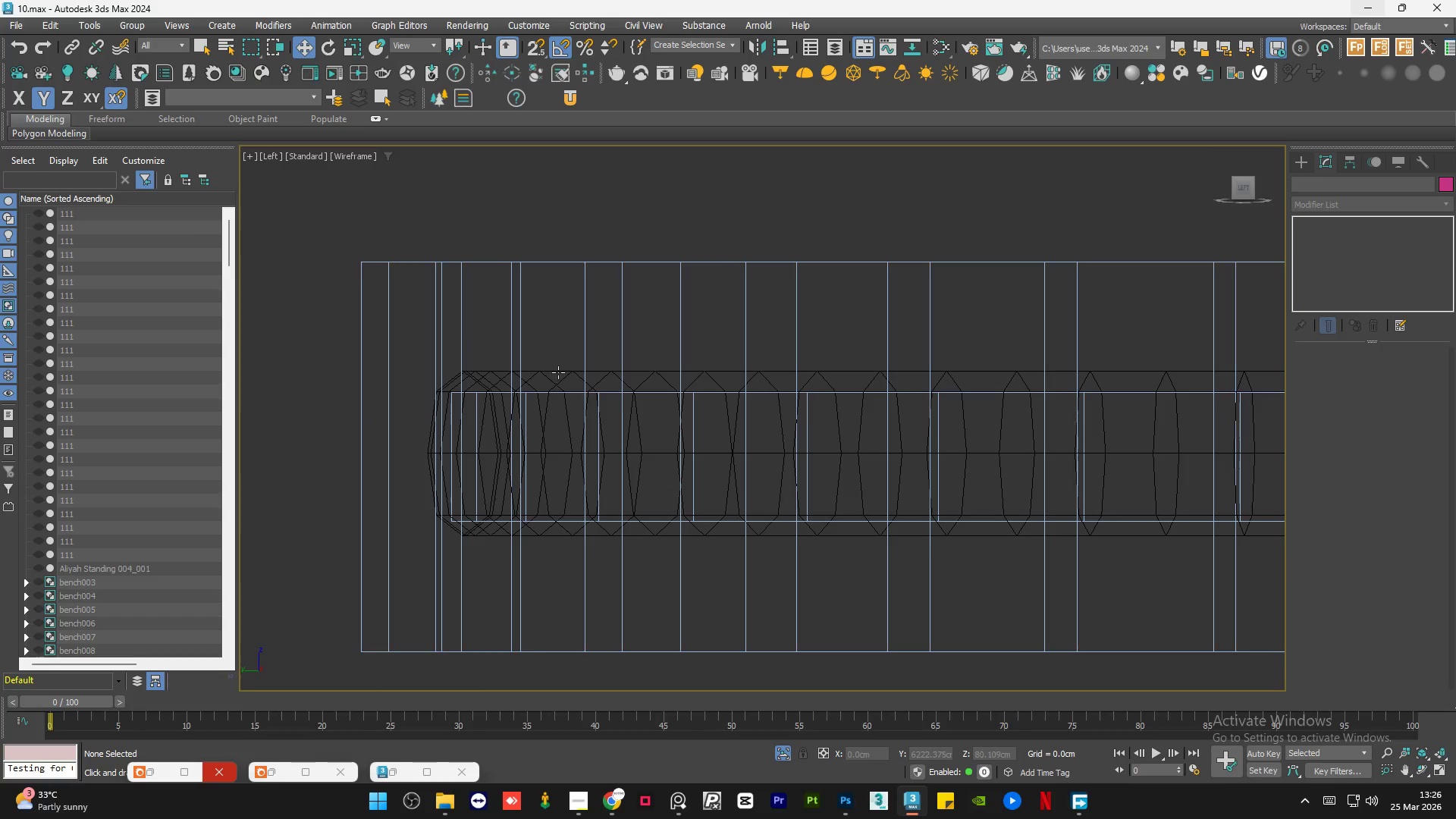 
left_click([558, 372])
 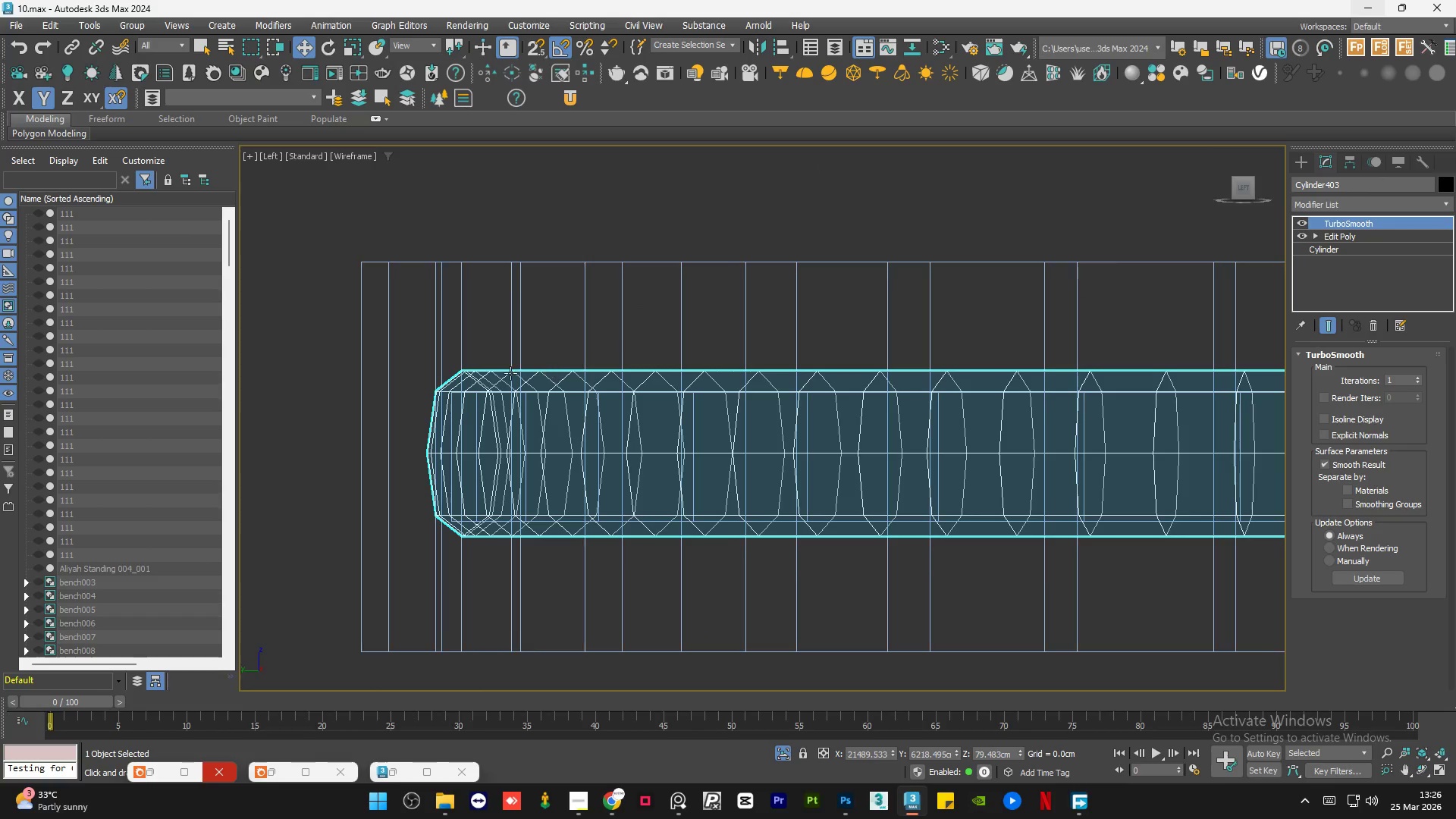 
scroll: coordinate [485, 379], scroll_direction: down, amount: 2.0
 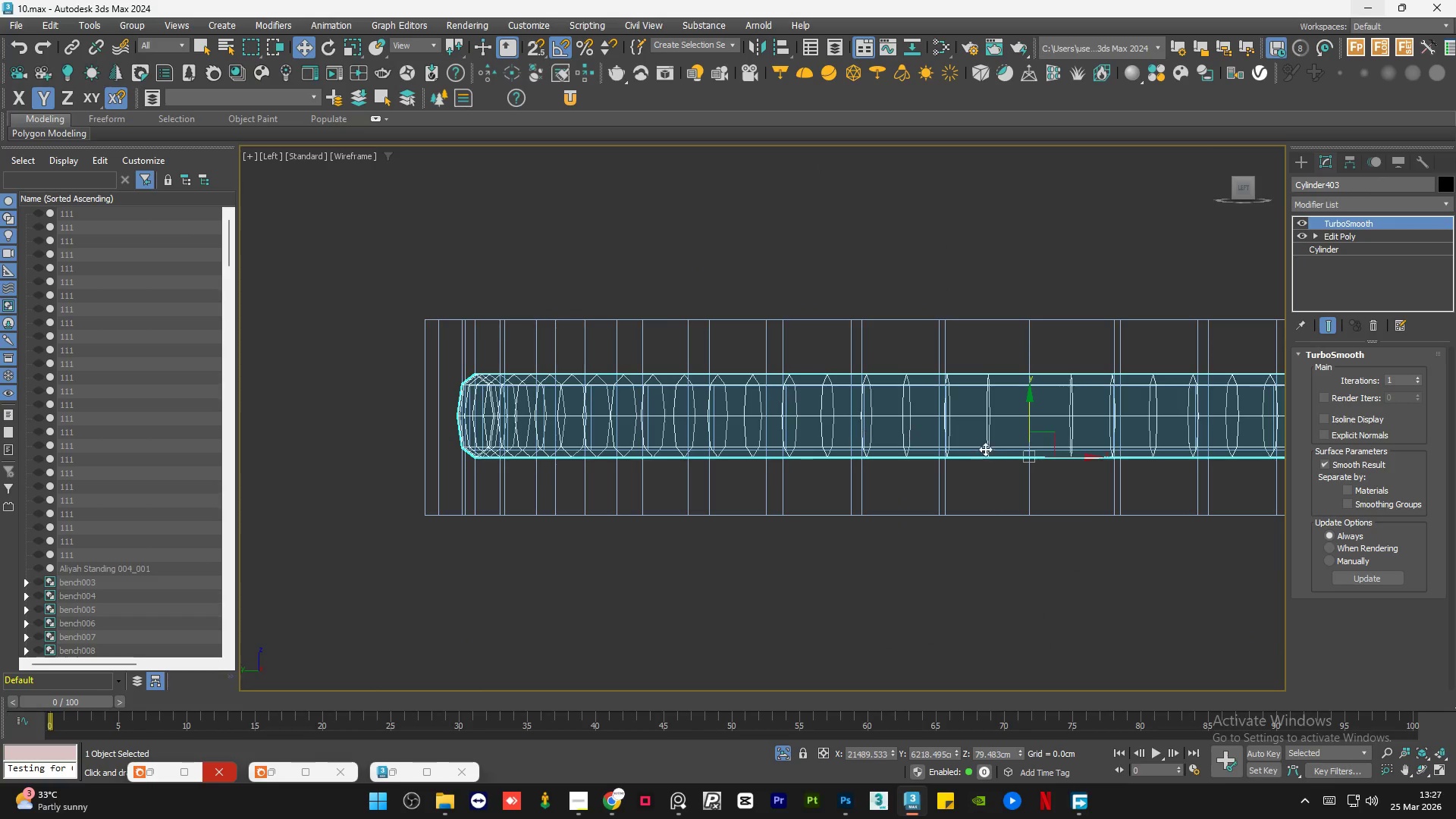 
scroll: coordinate [1024, 446], scroll_direction: up, amount: 2.0
 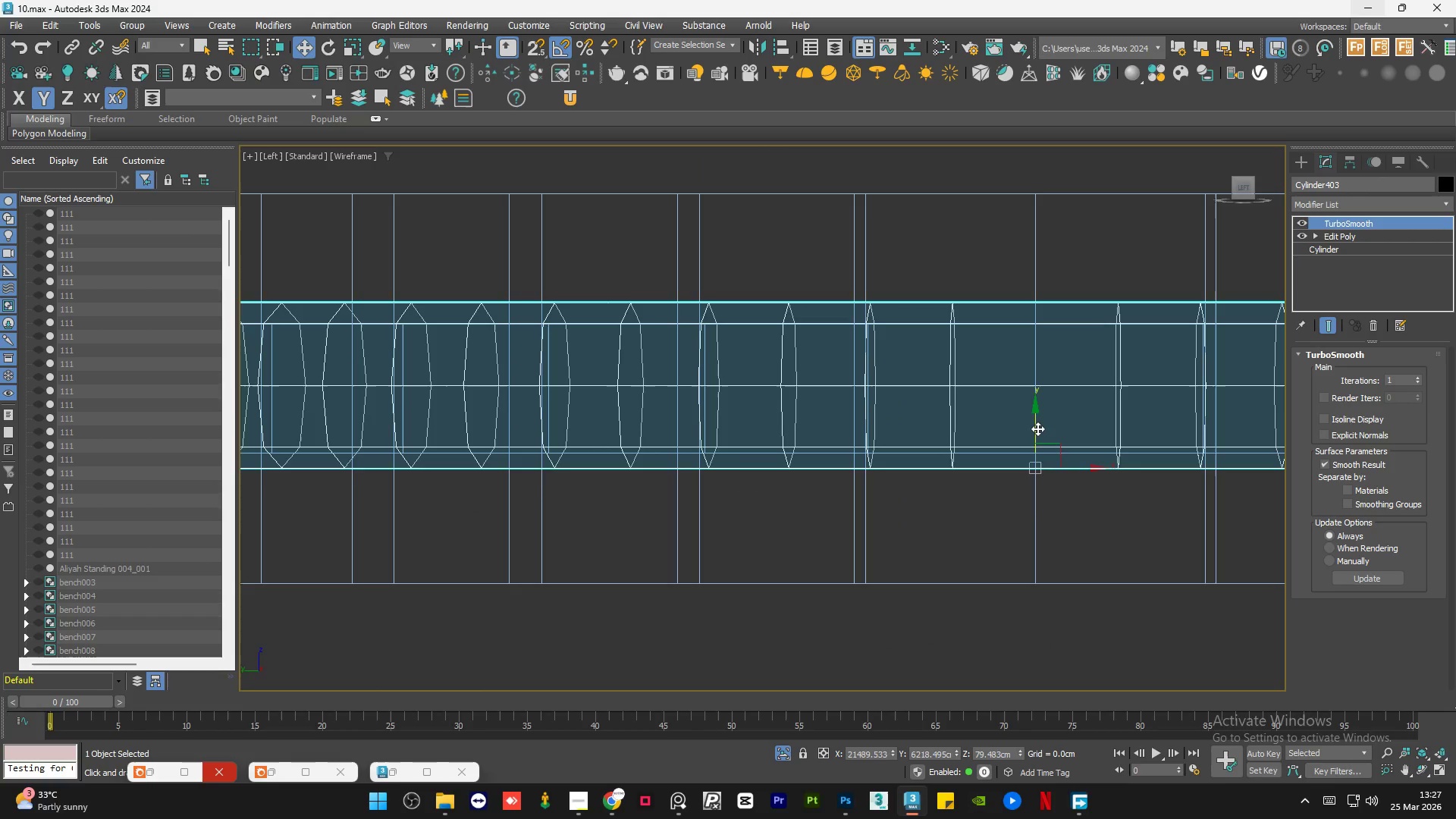 
left_click_drag(start_coordinate=[1037, 428], to_coordinate=[1052, 431])
 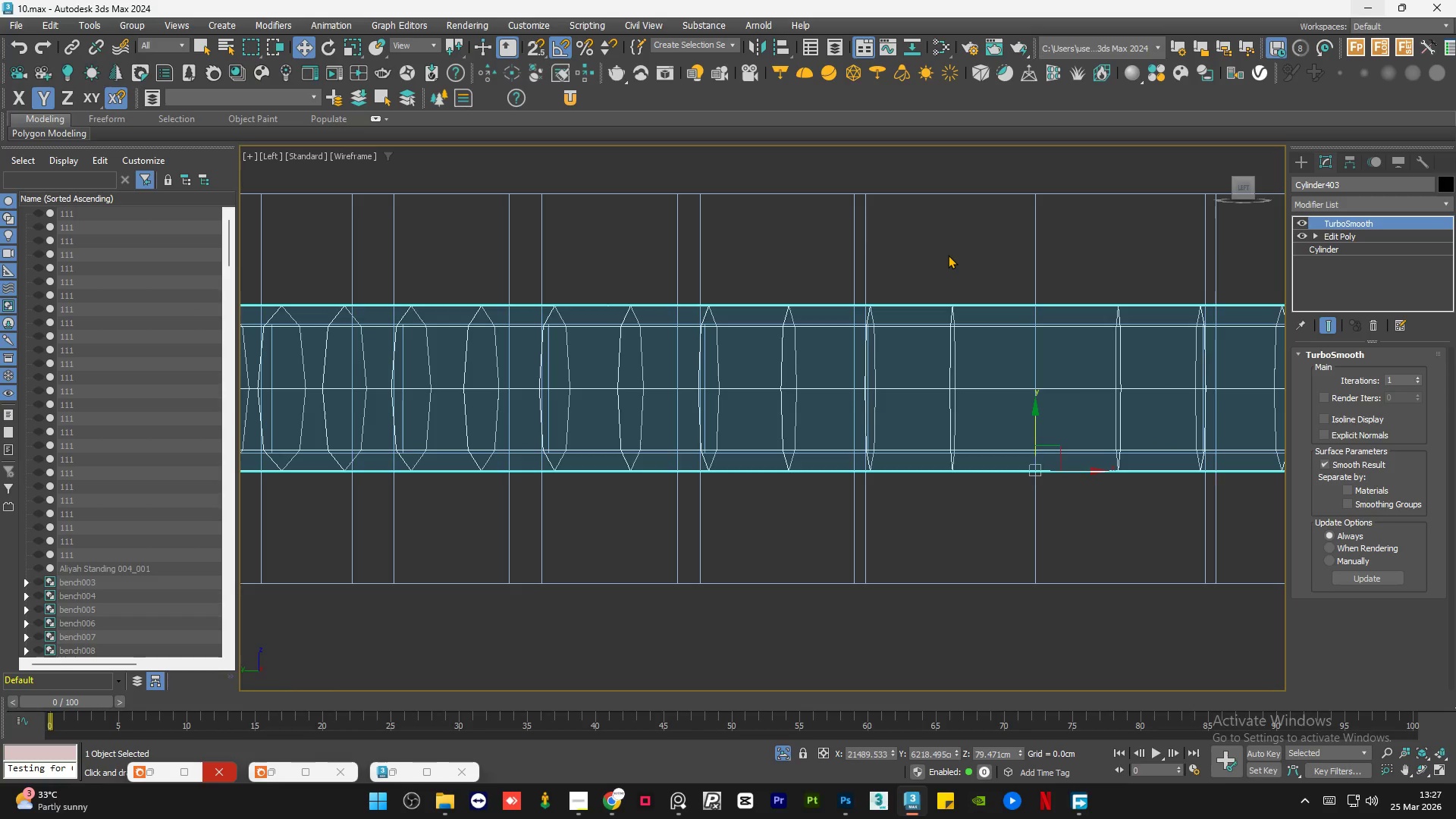 
left_click([948, 255])
 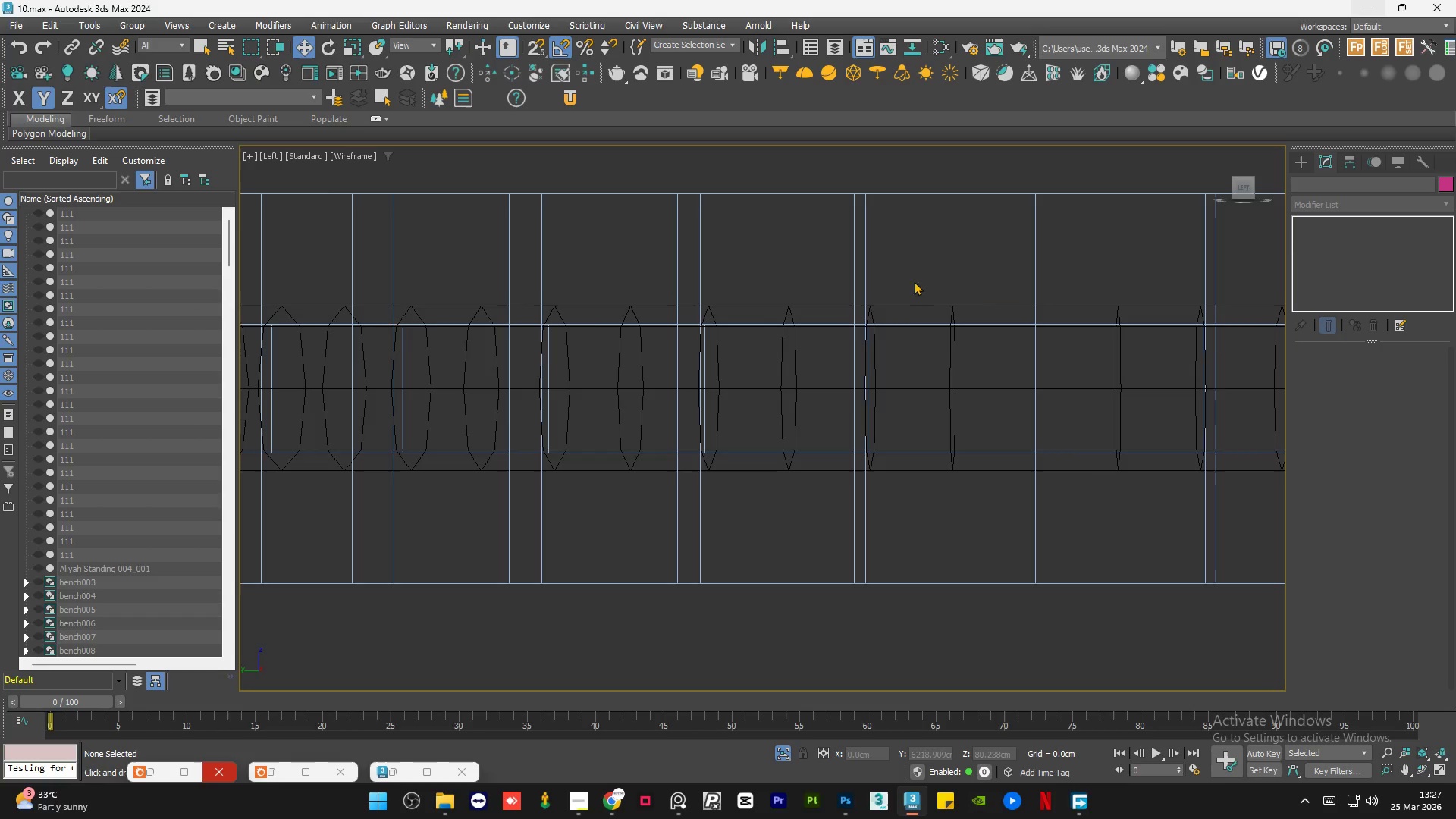 
key(F3)
 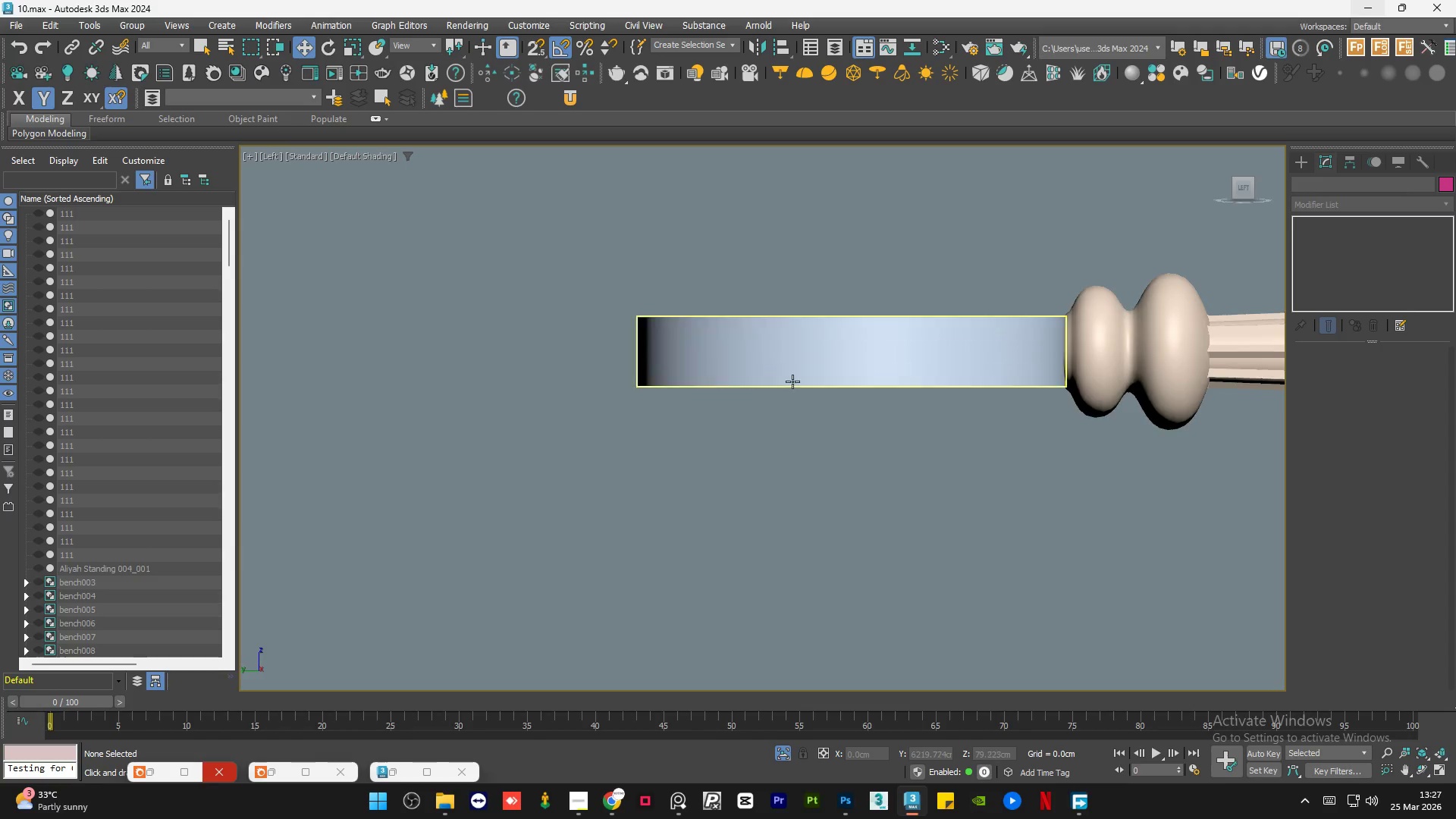 
scroll: coordinate [799, 350], scroll_direction: down, amount: 6.0
 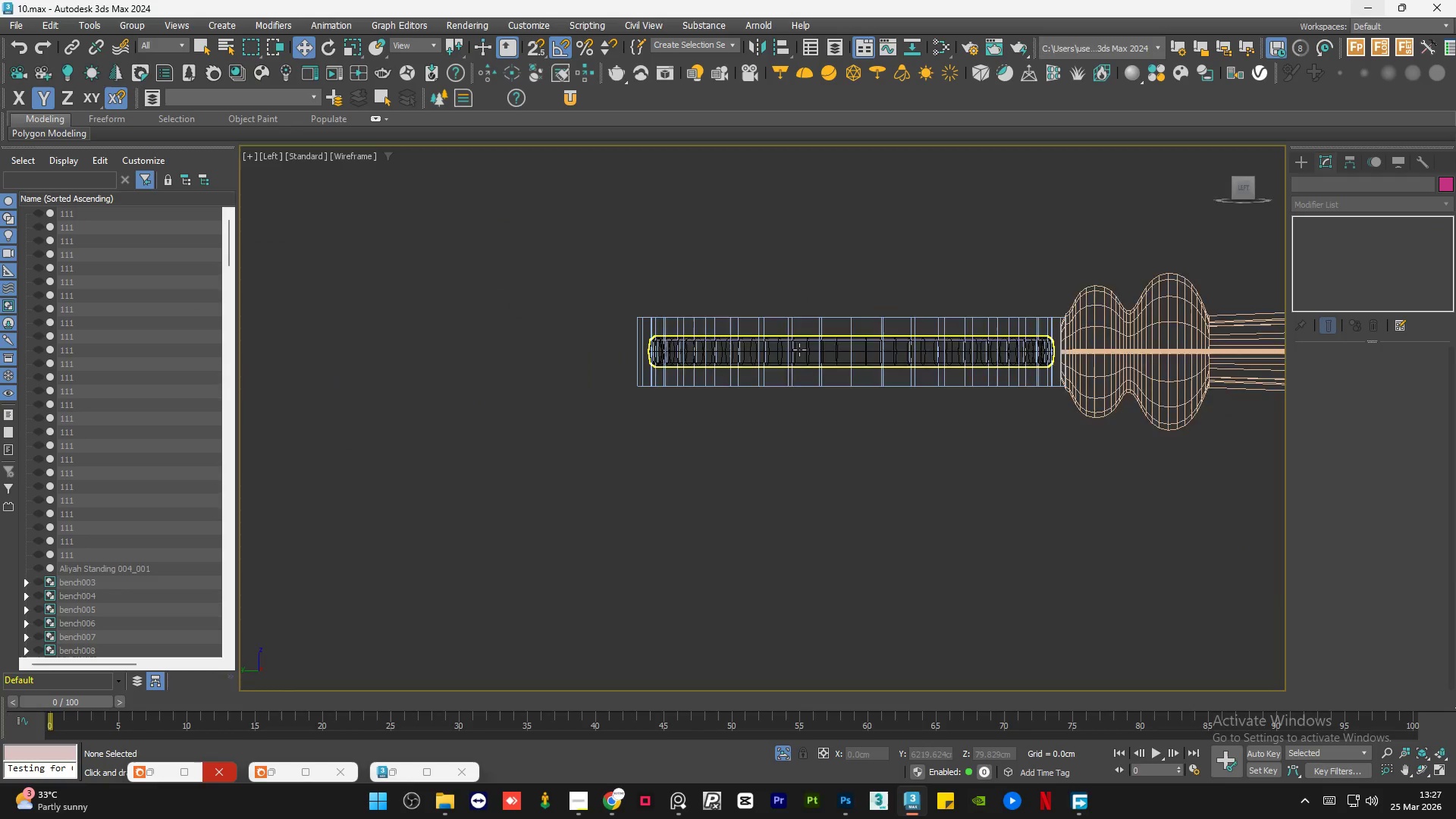 
hold_key(key=AltLeft, duration=0.89)
 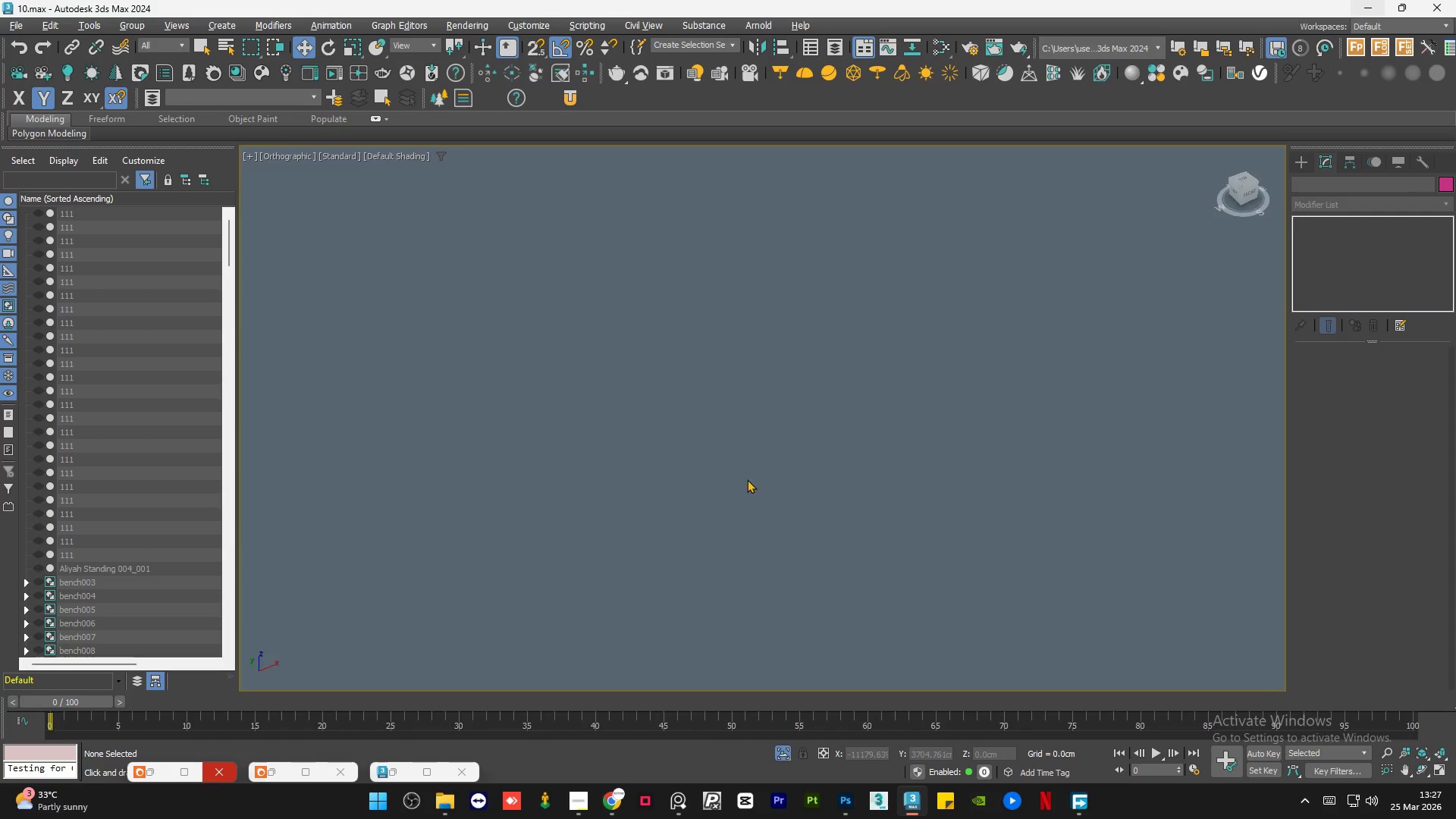 
scroll: coordinate [799, 397], scroll_direction: down, amount: 3.0
 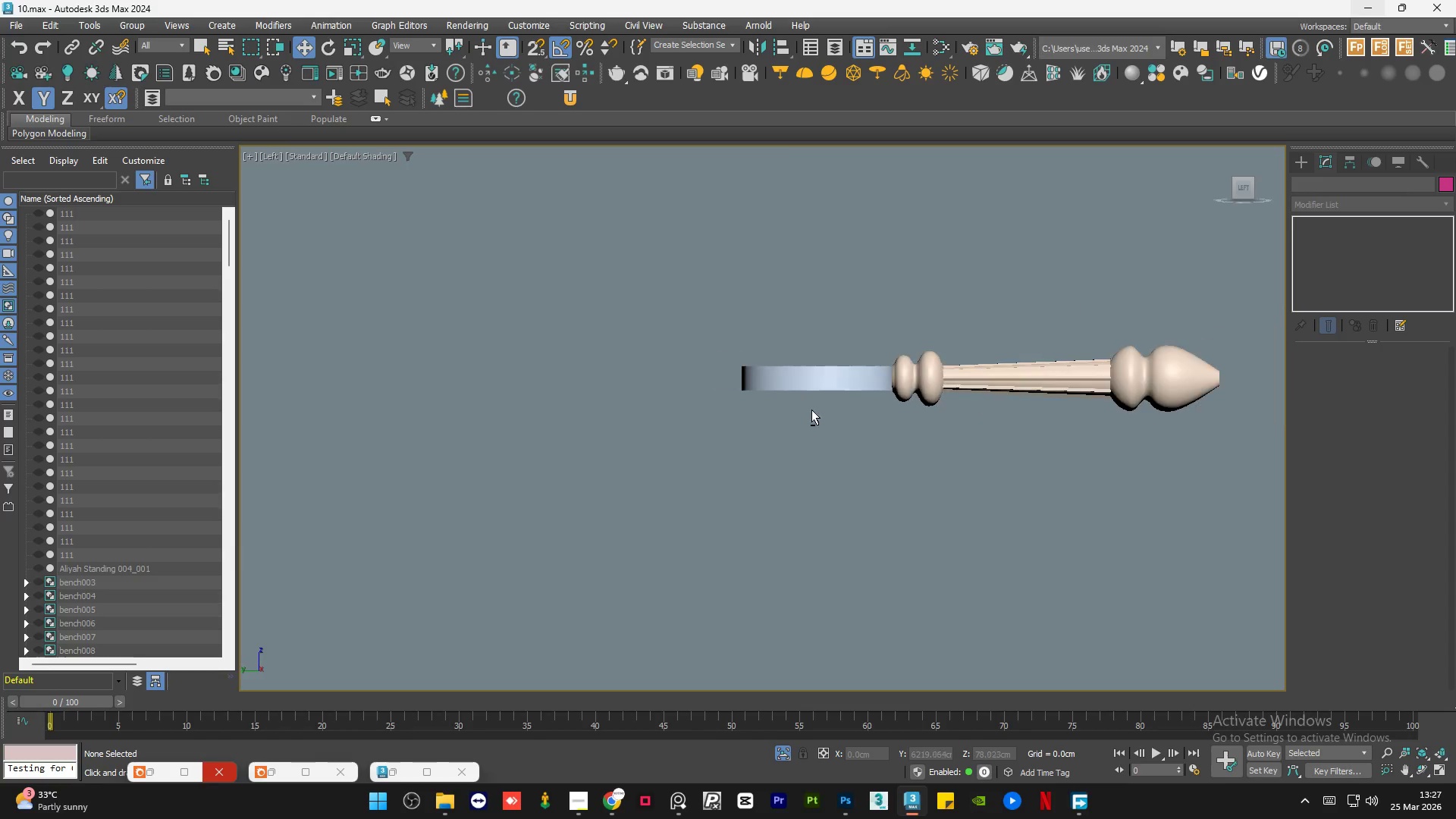 
key(Z)
 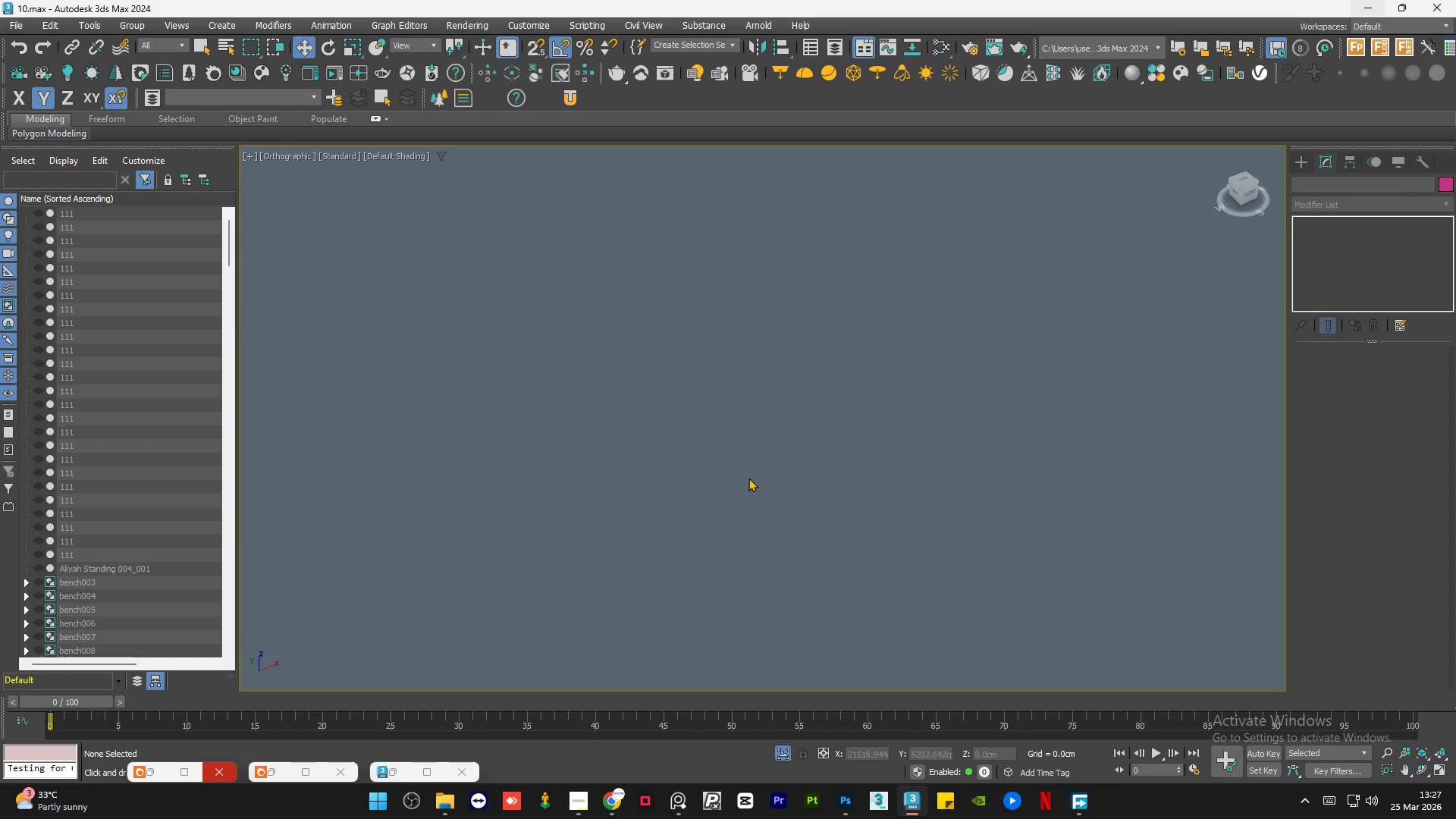 
key(Control+ControlLeft)
 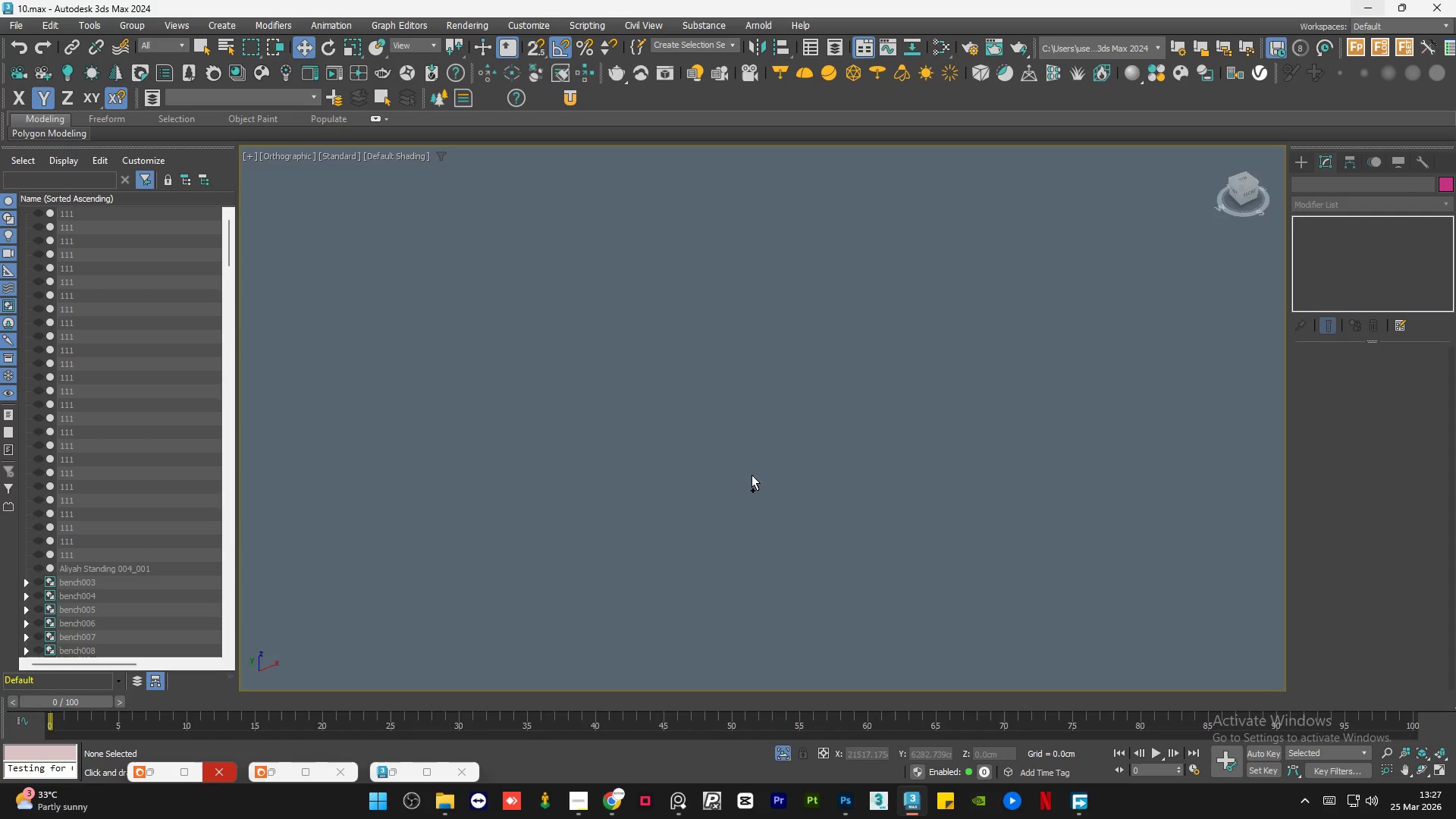 
key(Z)
 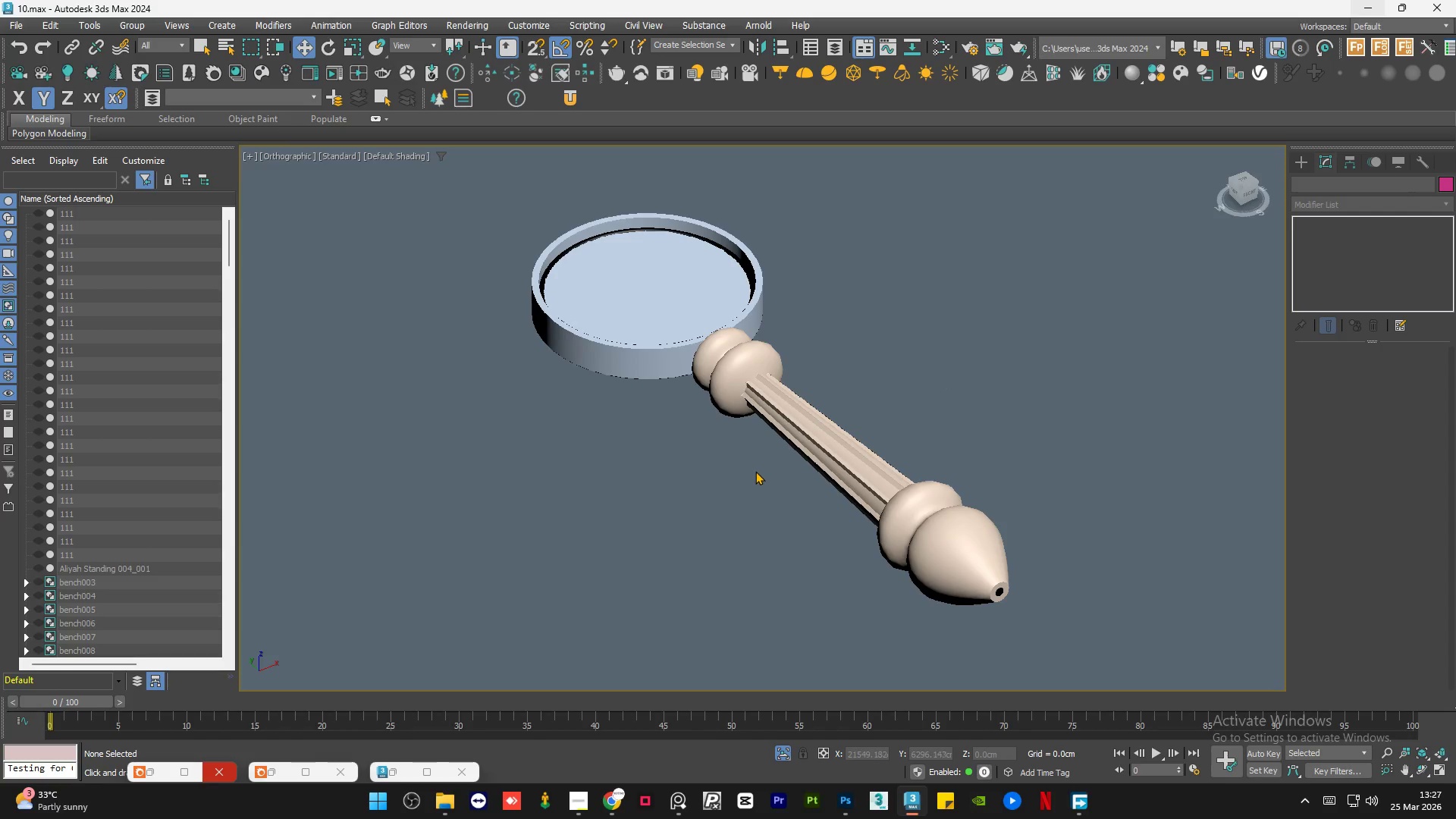 
key(Control+S)
 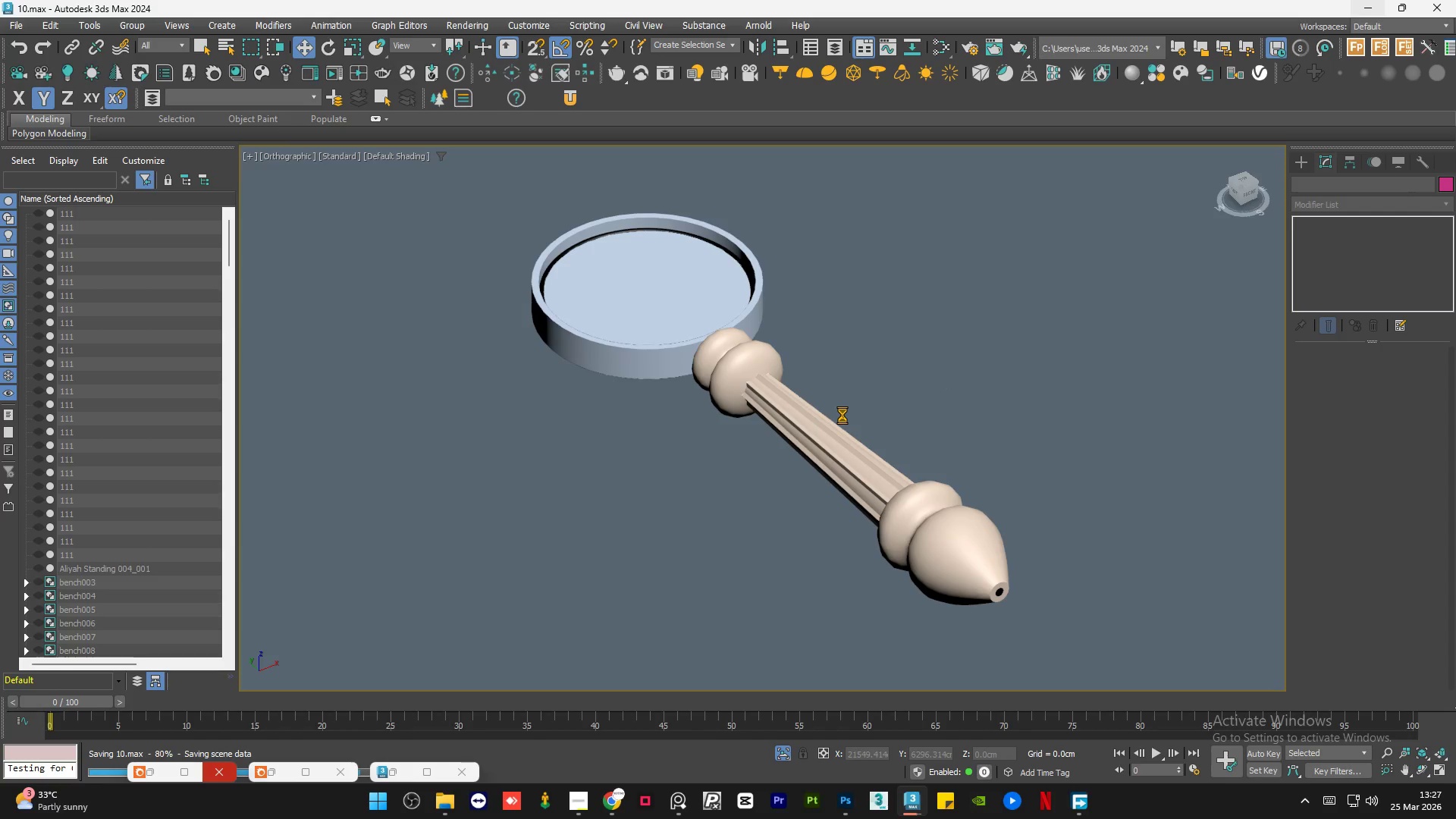 
key(Alt+AltLeft)
 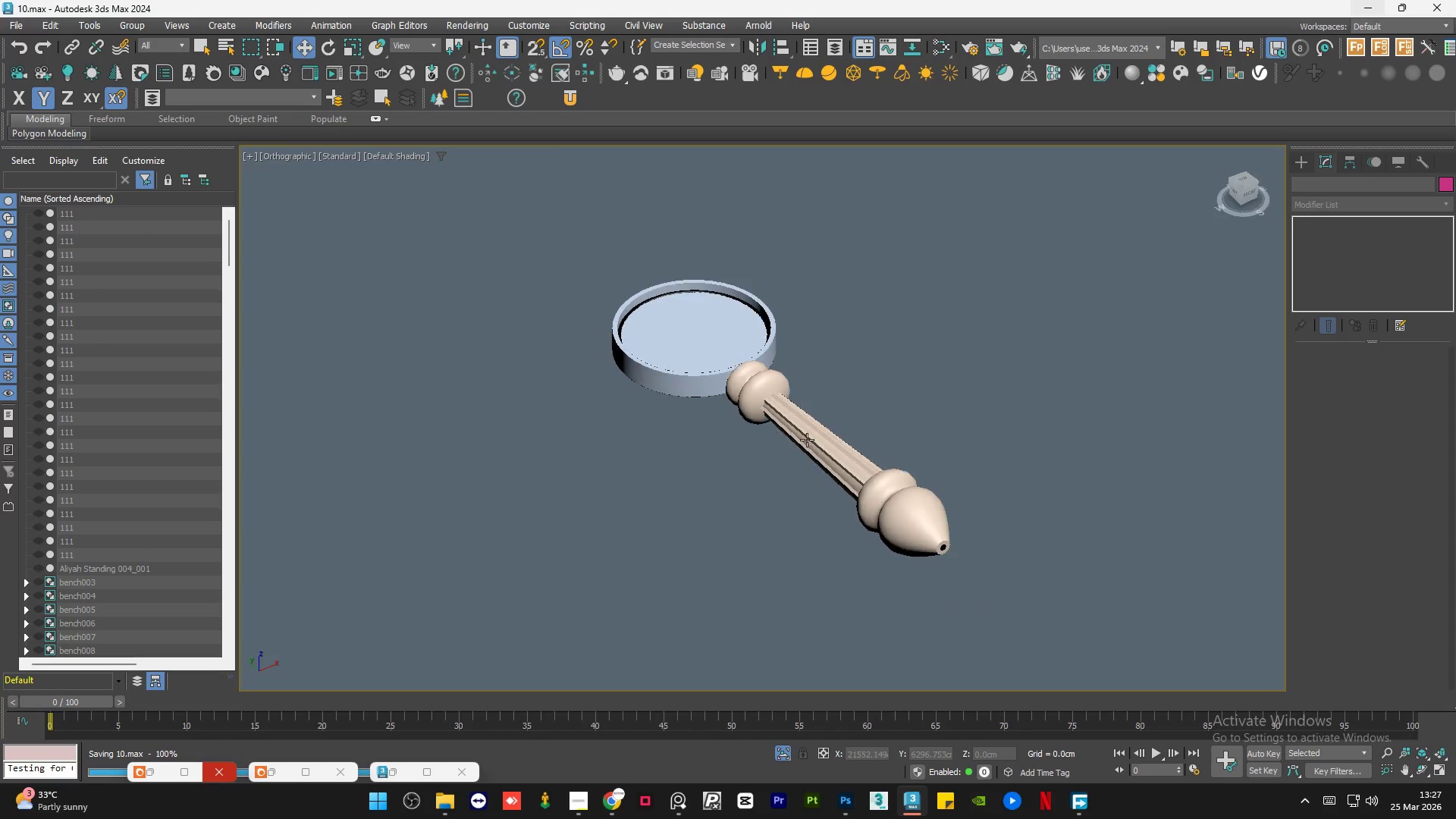 
scroll: coordinate [833, 421], scroll_direction: down, amount: 1.0
 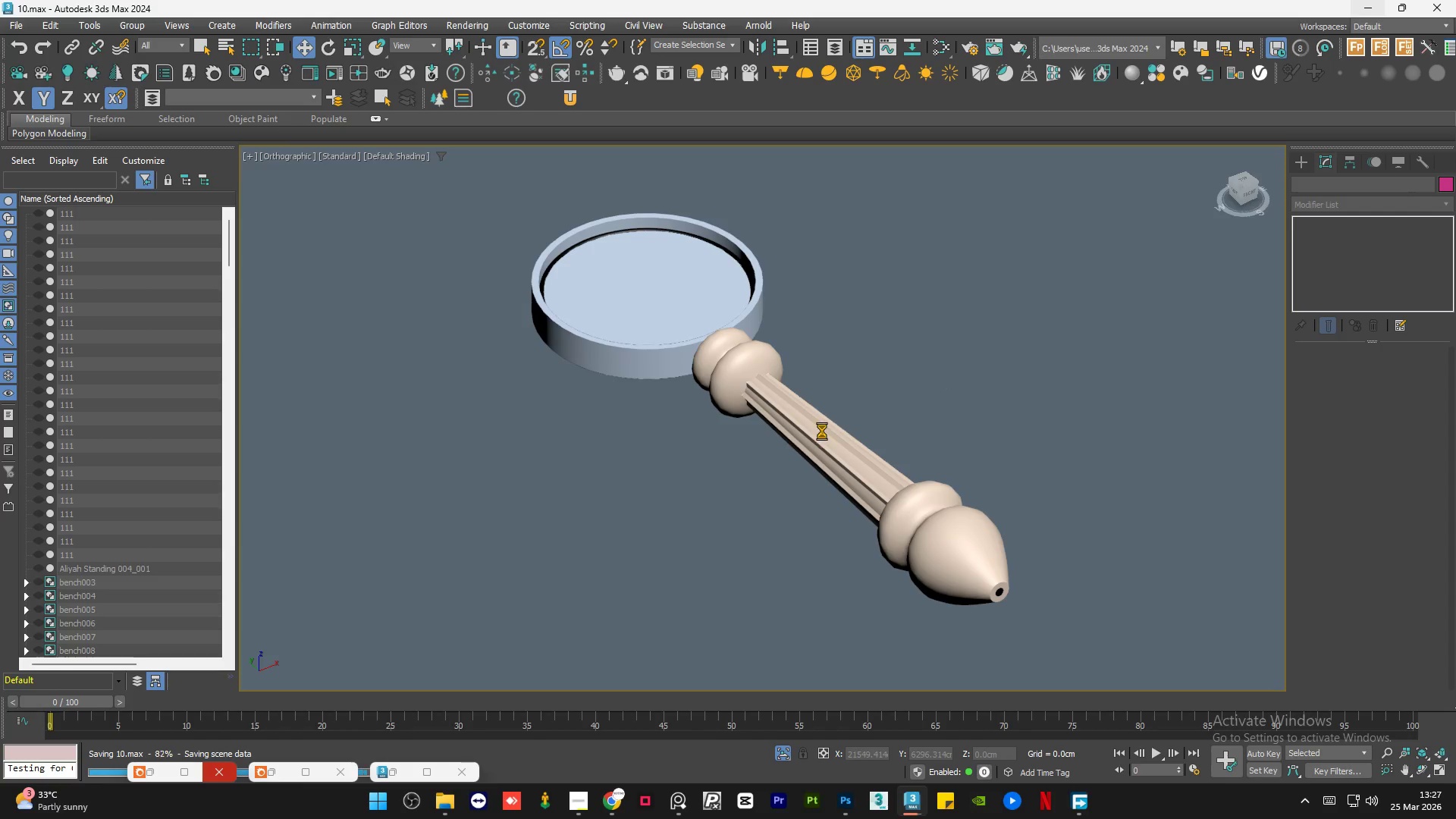 
hold_key(key=AltLeft, duration=0.83)
 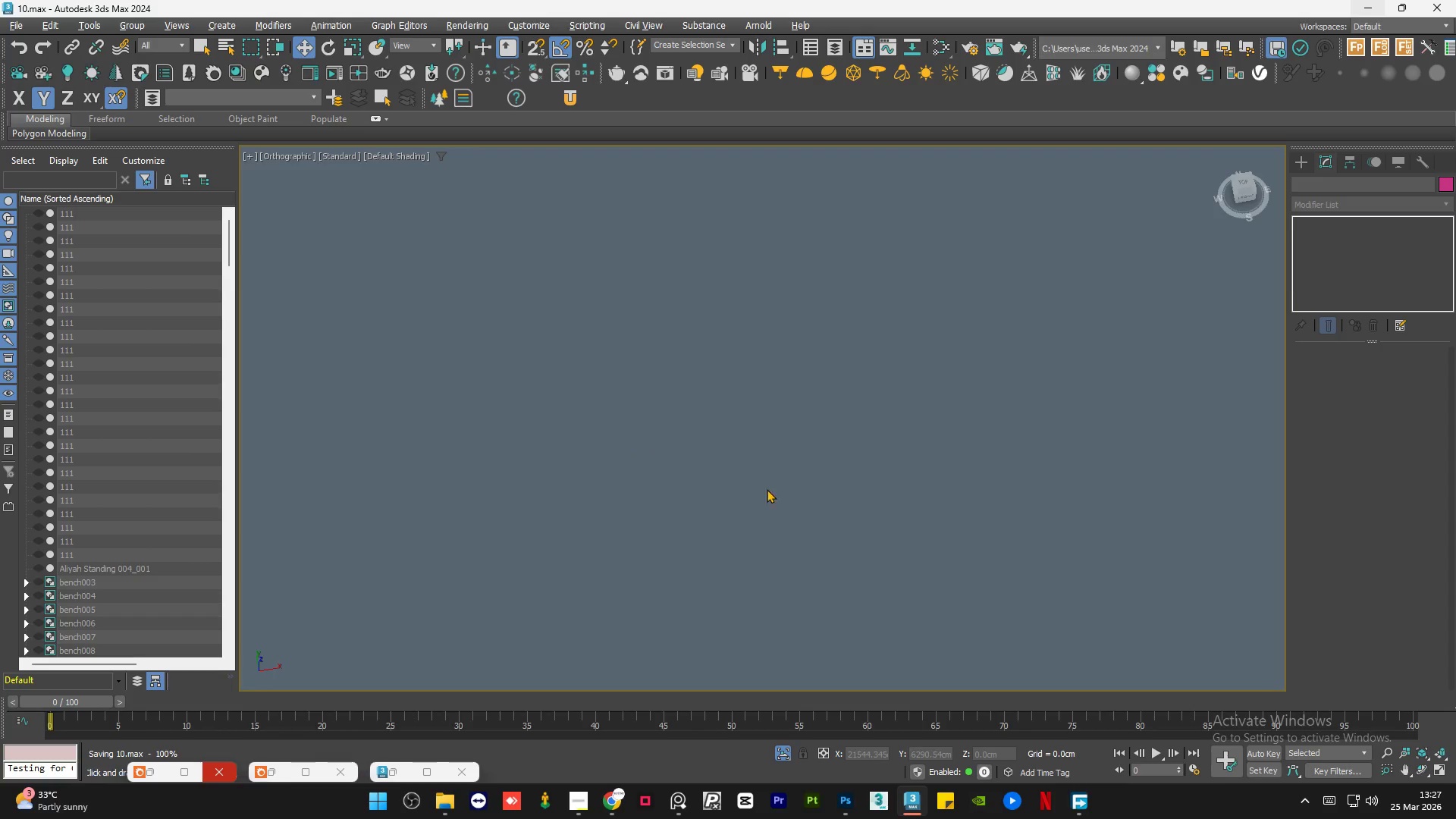 
scroll: coordinate [897, 422], scroll_direction: down, amount: 5.0
 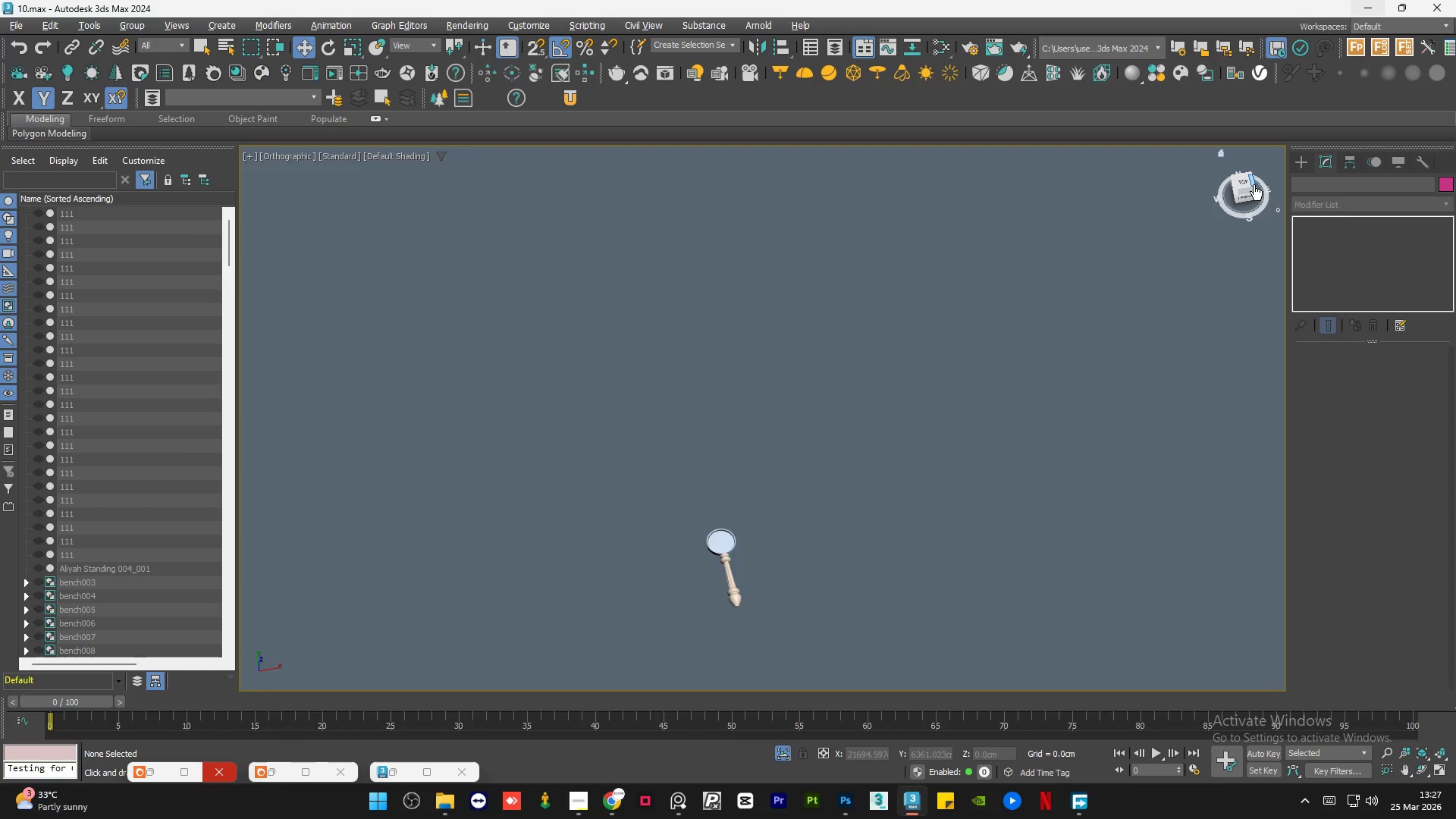 
left_click([1247, 182])
 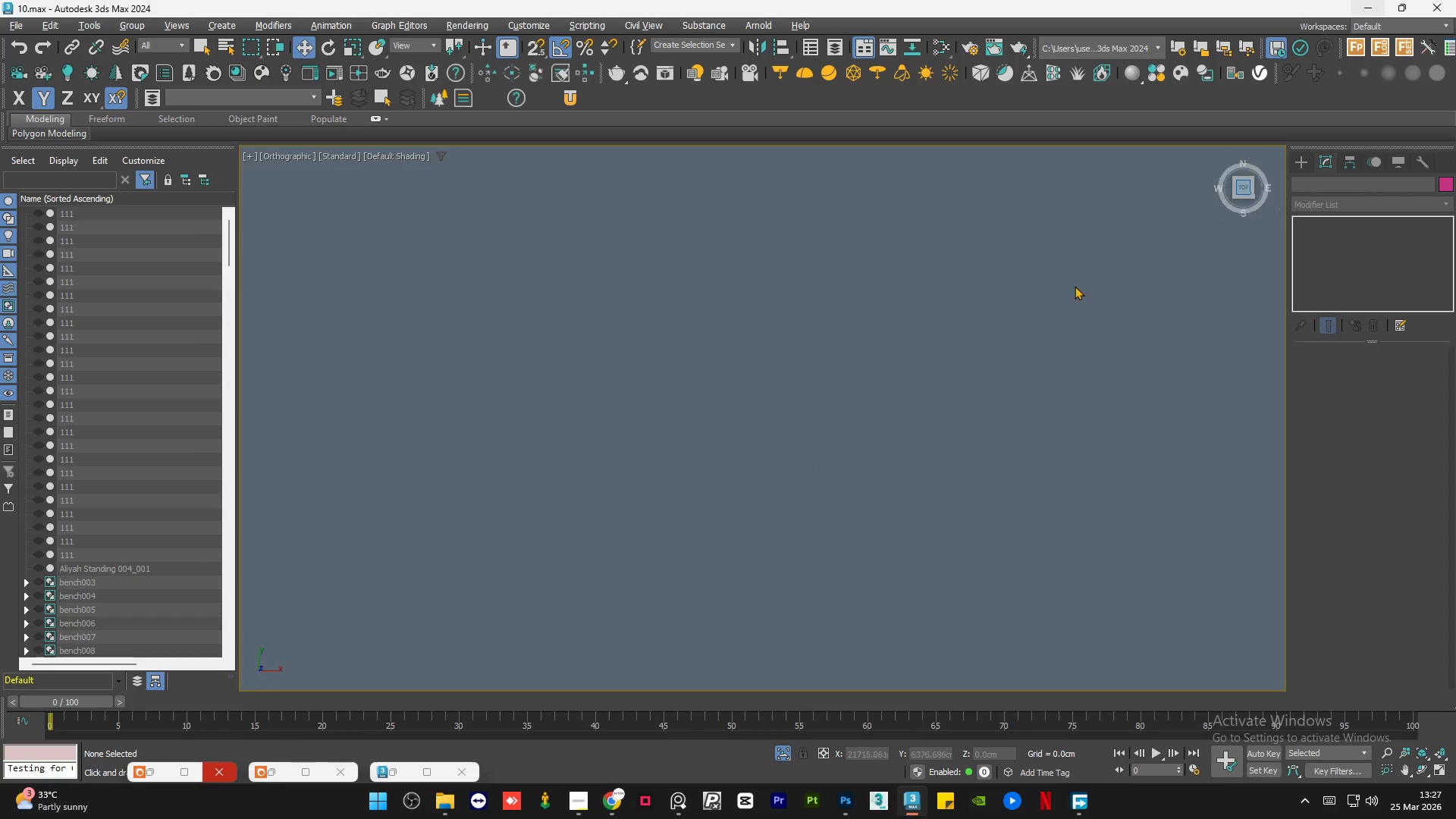 
key(Z)
 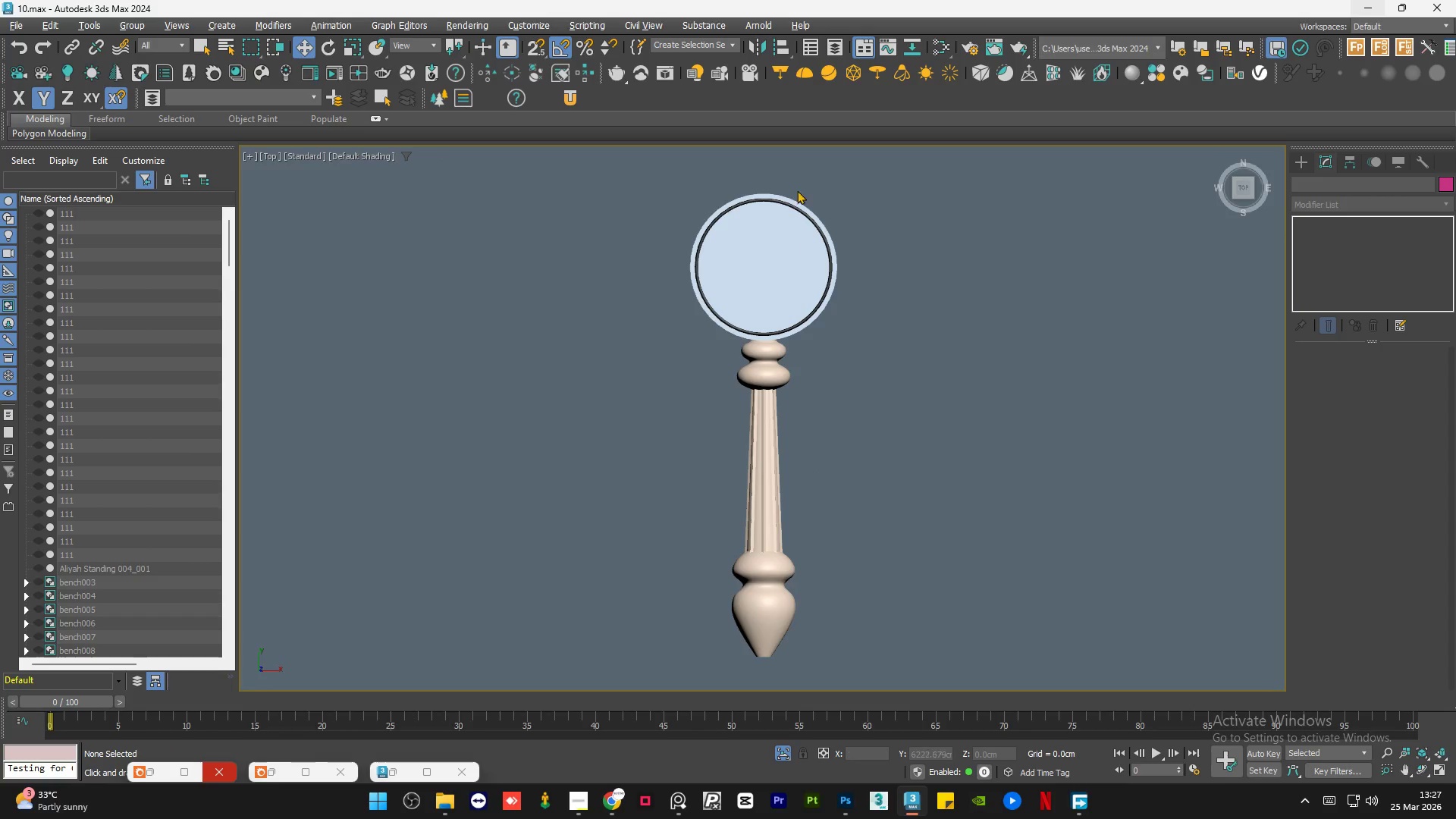 
left_click([762, 195])
 